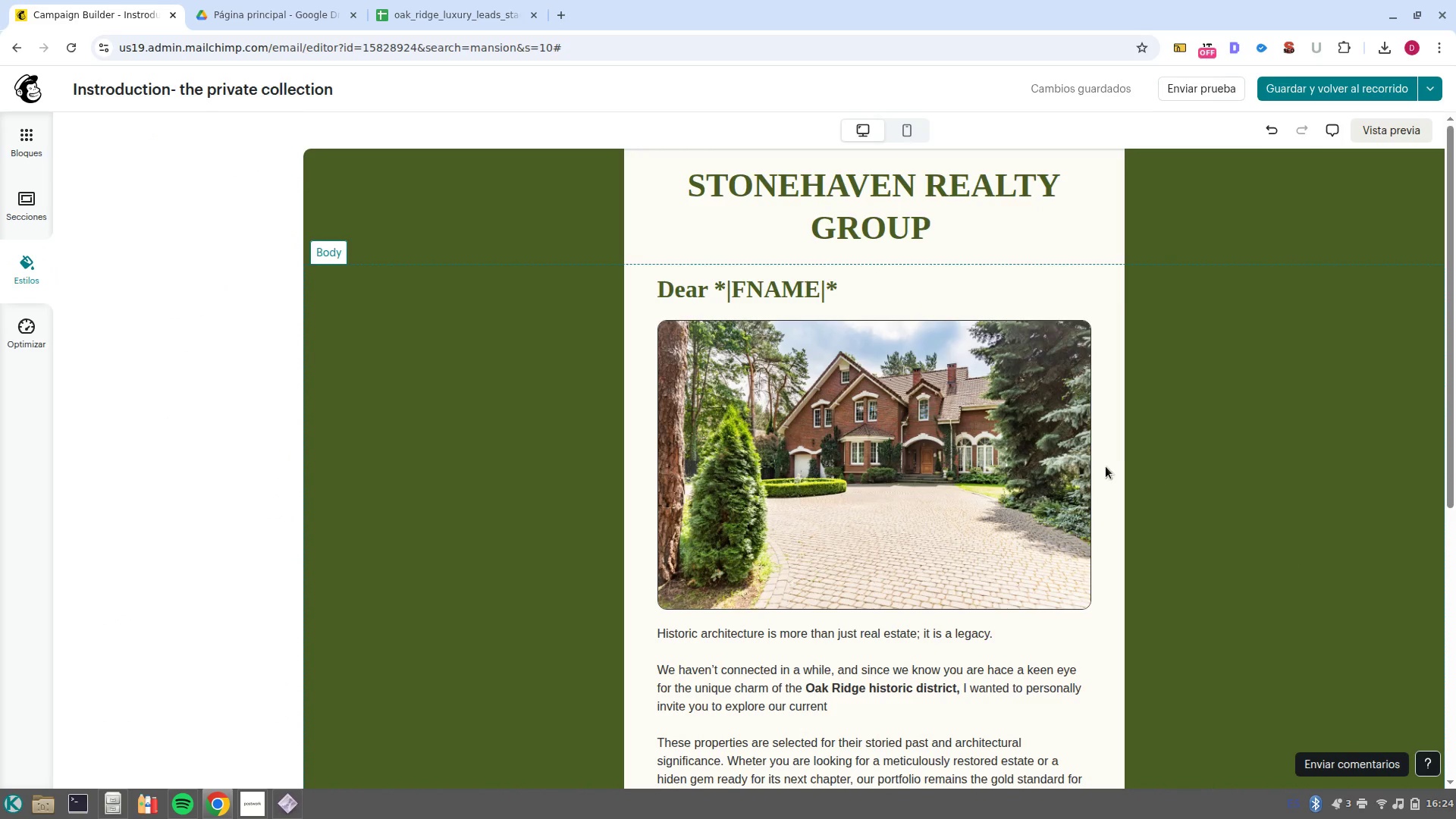 
scroll: coordinate [1103, 466], scroll_direction: down, amount: 2.0
 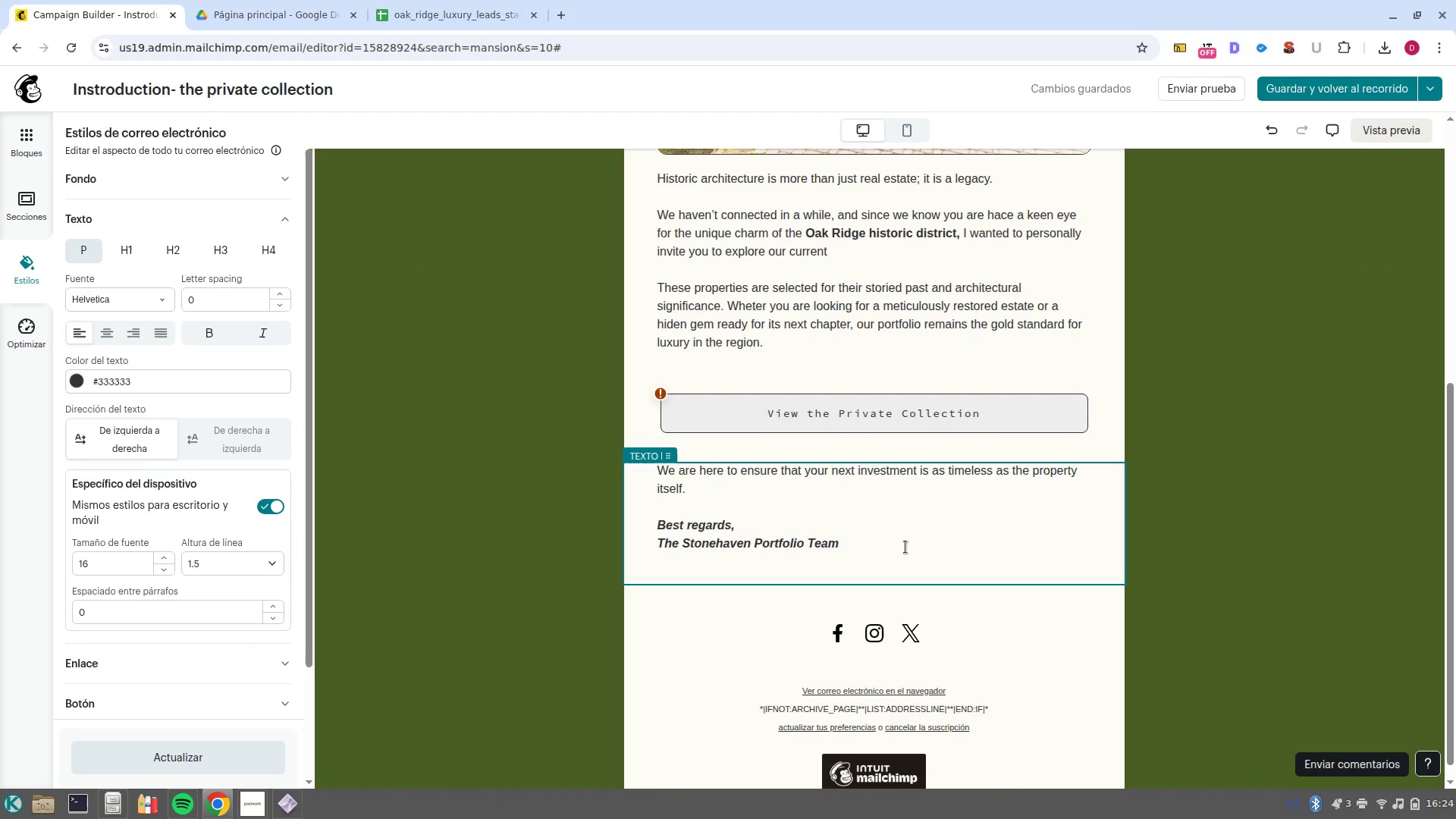 
left_click([905, 544])
 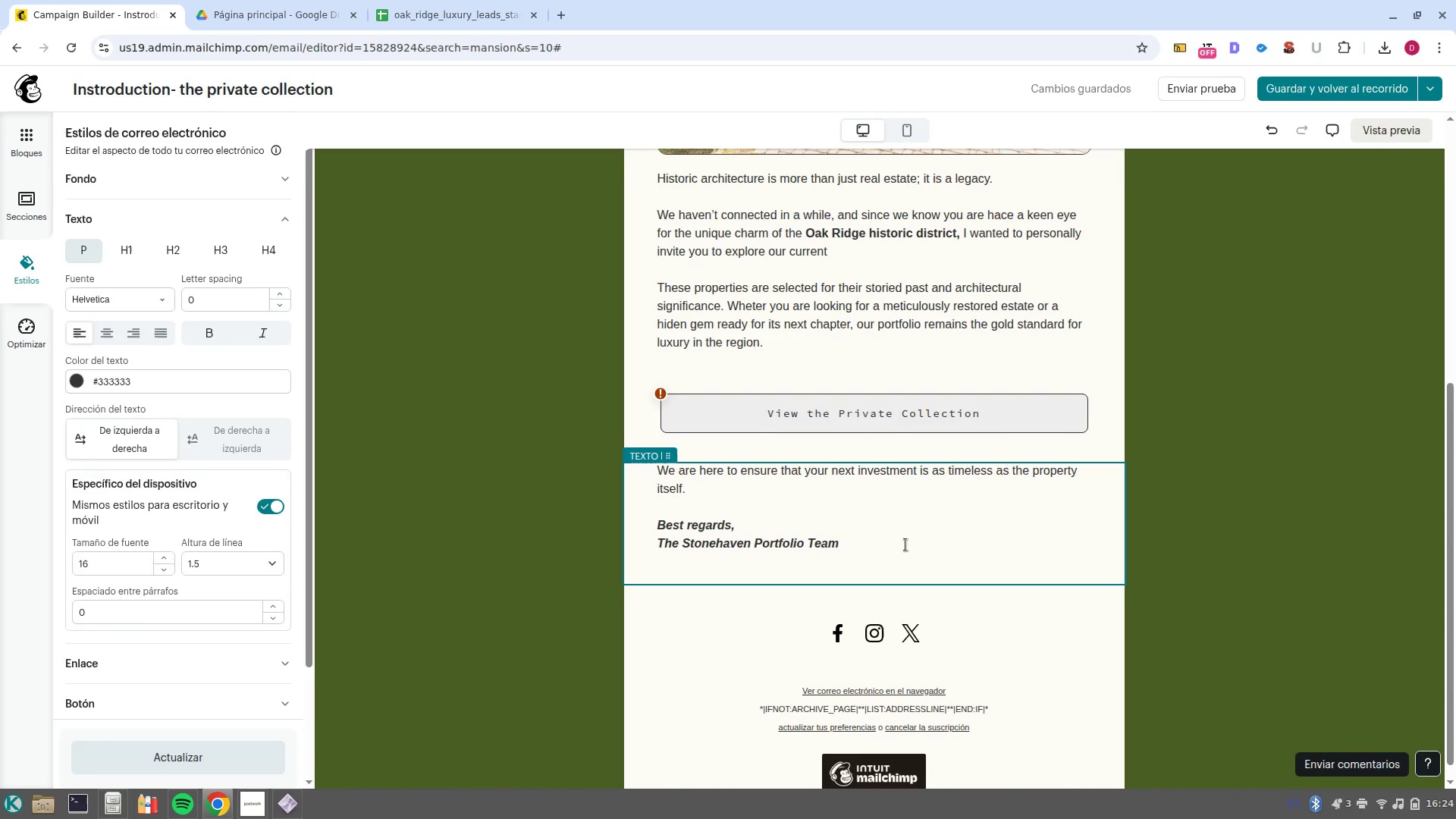 
scroll: coordinate [905, 544], scroll_direction: up, amount: 7.0
 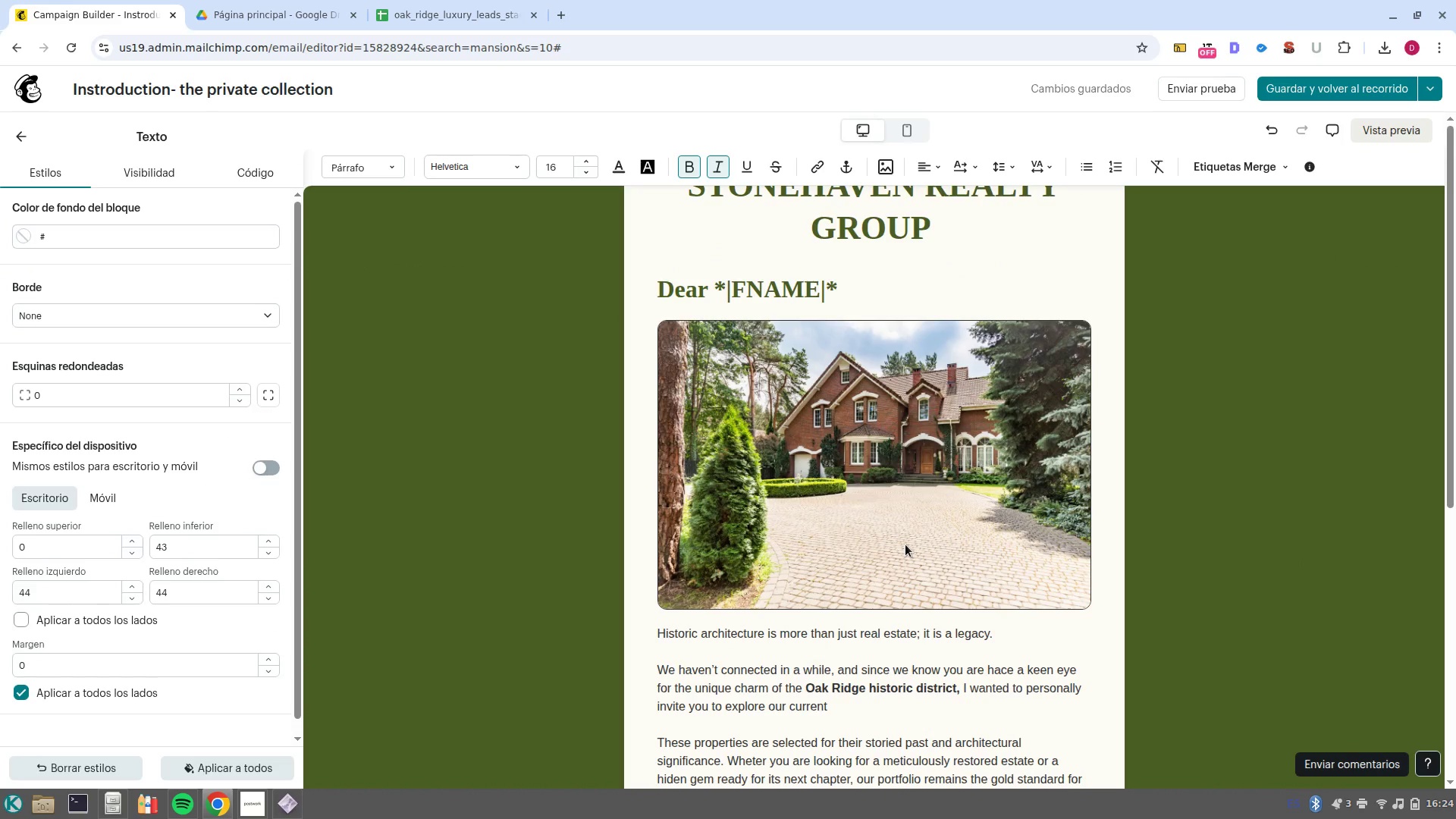 
scroll: coordinate [905, 544], scroll_direction: down, amount: 1.0
 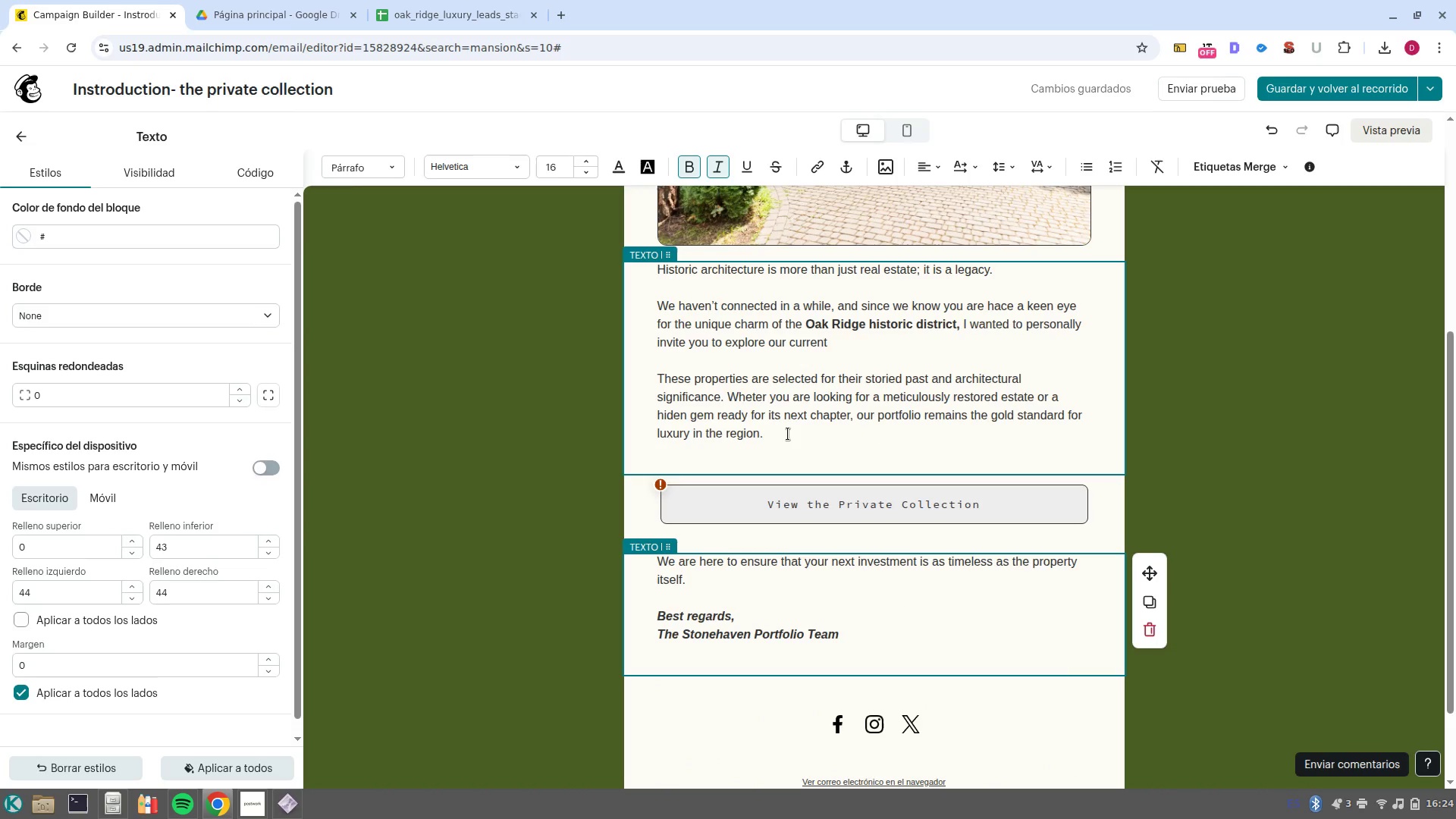 
left_click_drag(start_coordinate=[793, 431], to_coordinate=[644, 267])
 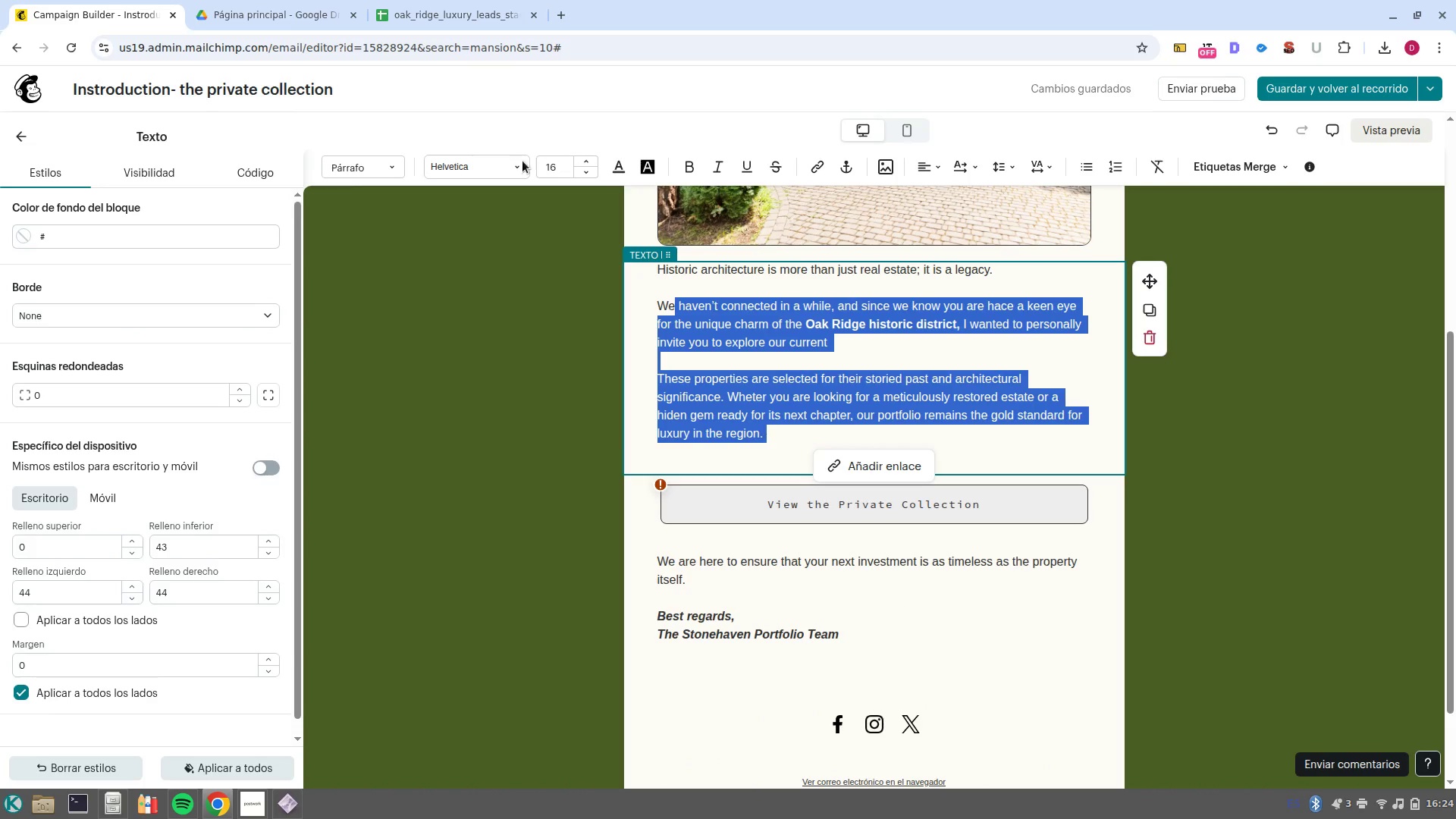 
left_click([517, 164])
 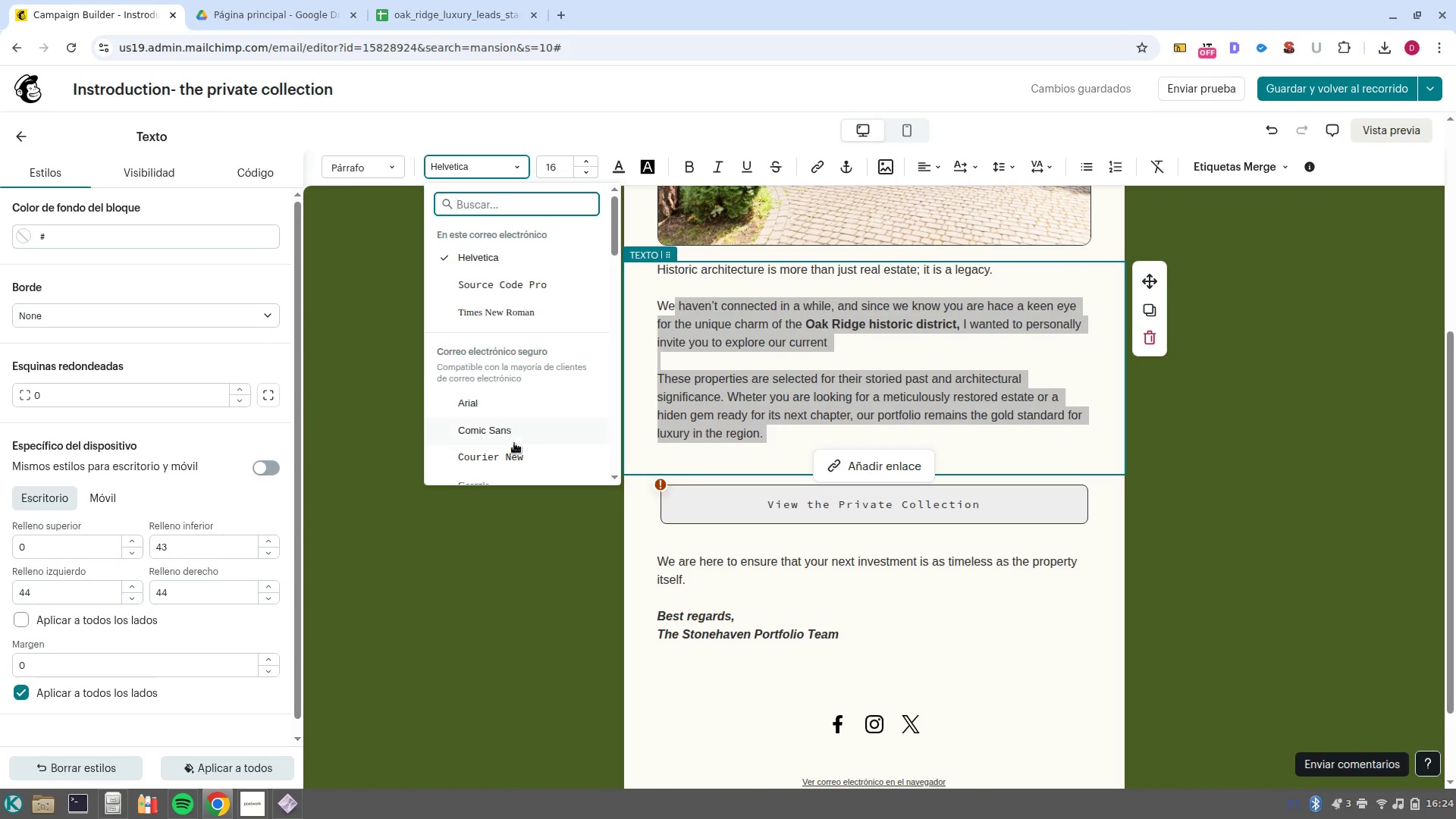 
left_click([517, 453])
 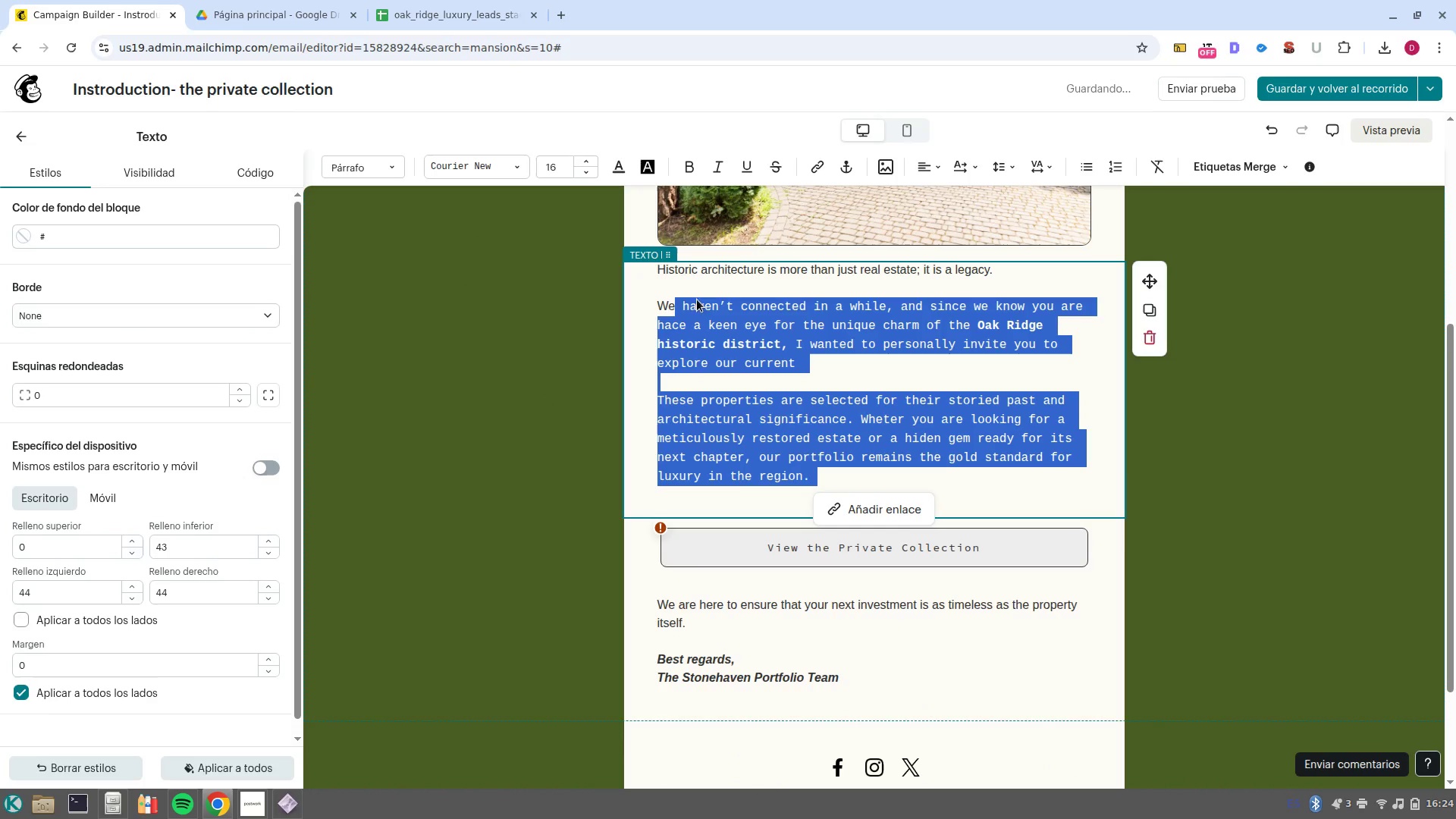 
left_click([695, 322])
 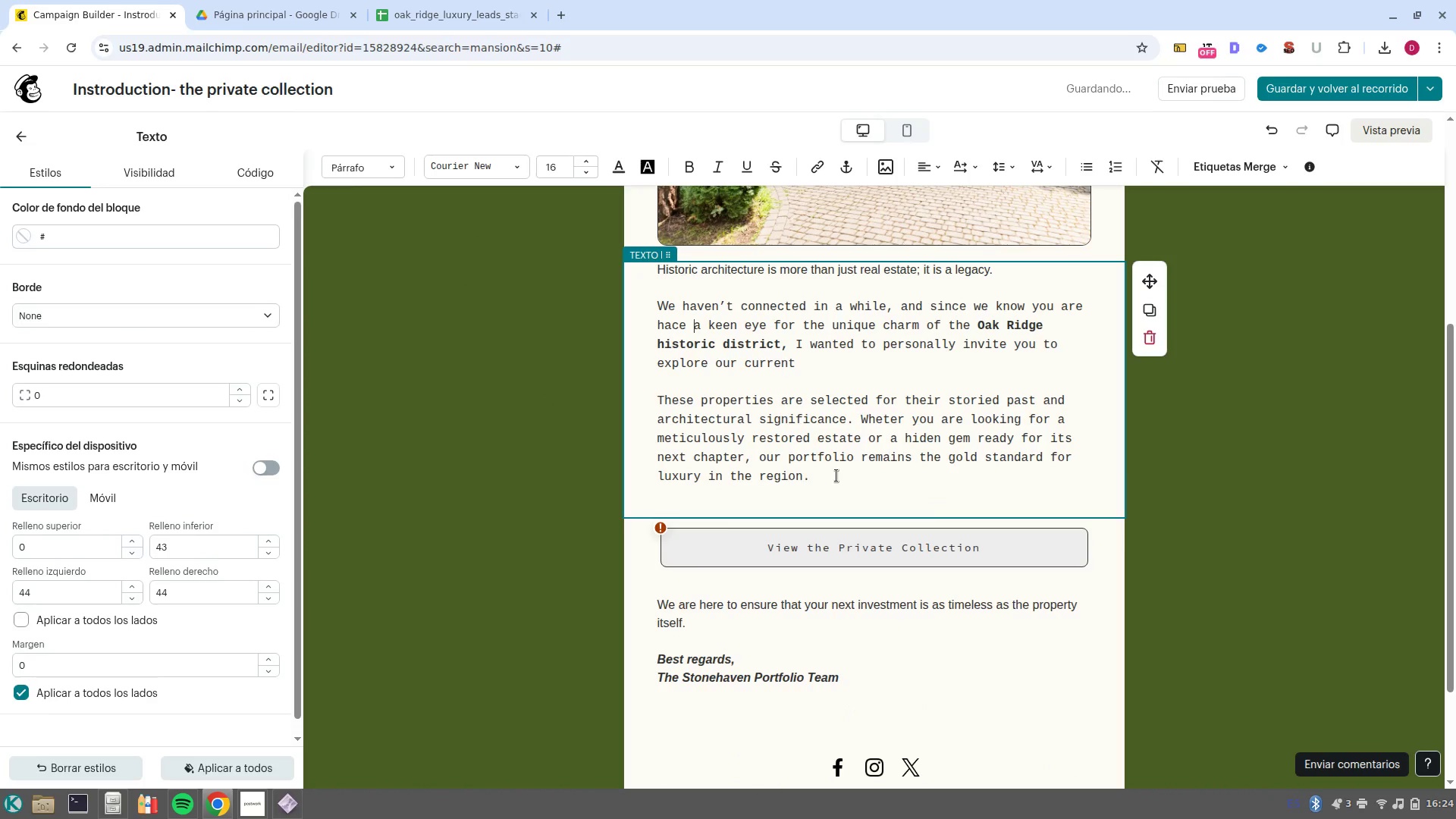 
left_click_drag(start_coordinate=[836, 476], to_coordinate=[642, 240])
 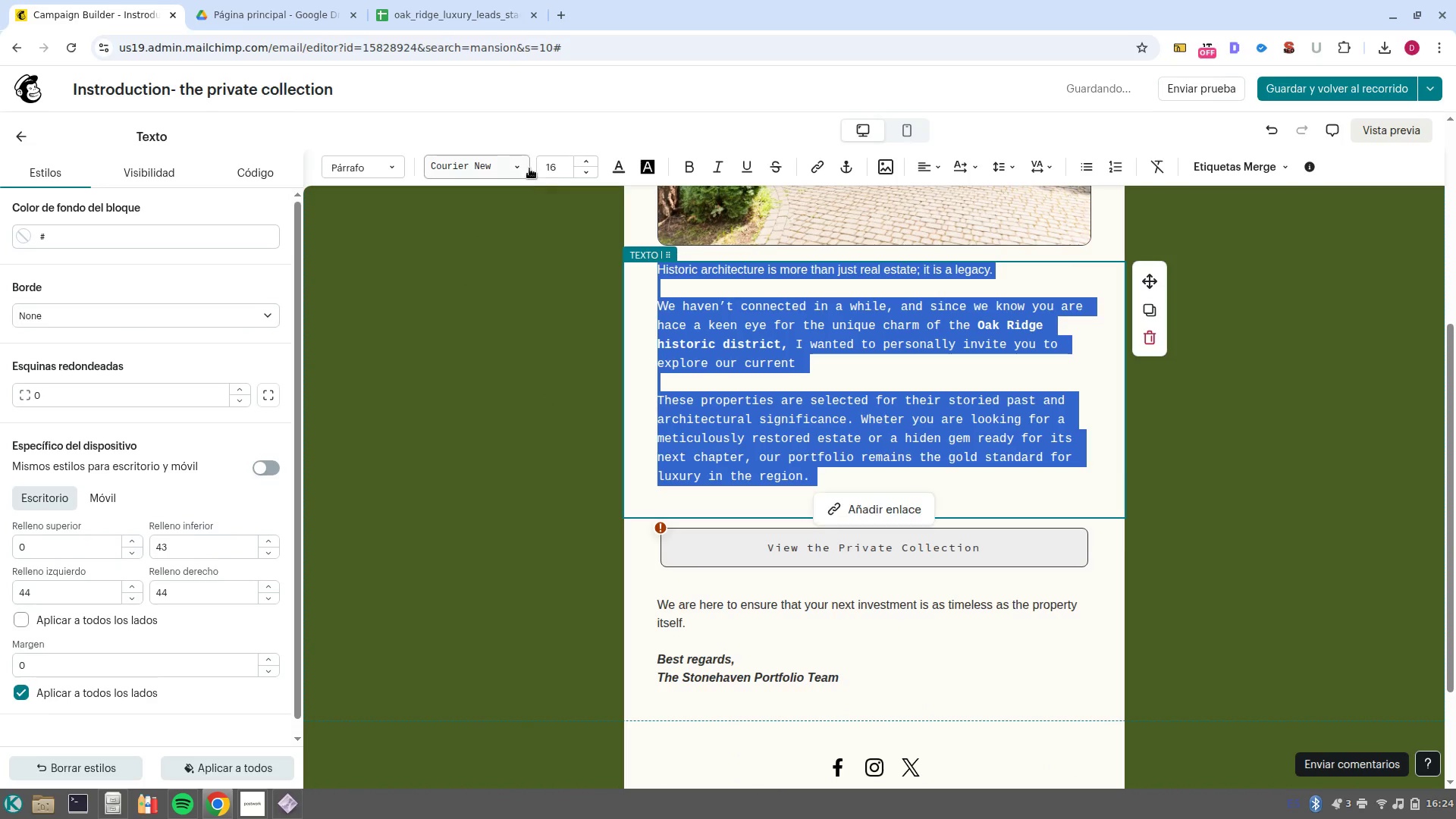 
left_click([526, 168])
 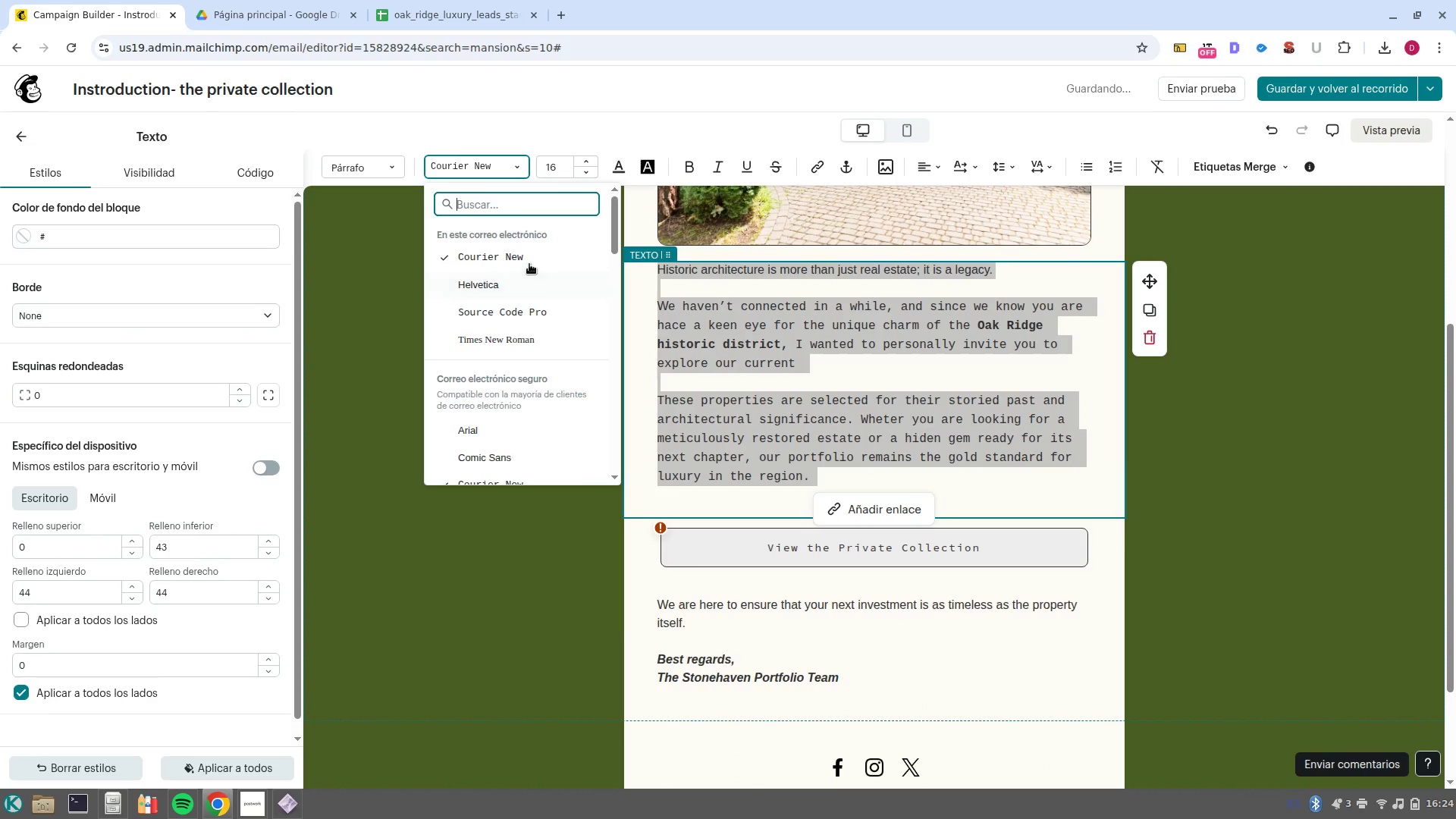 
left_click([527, 257])
 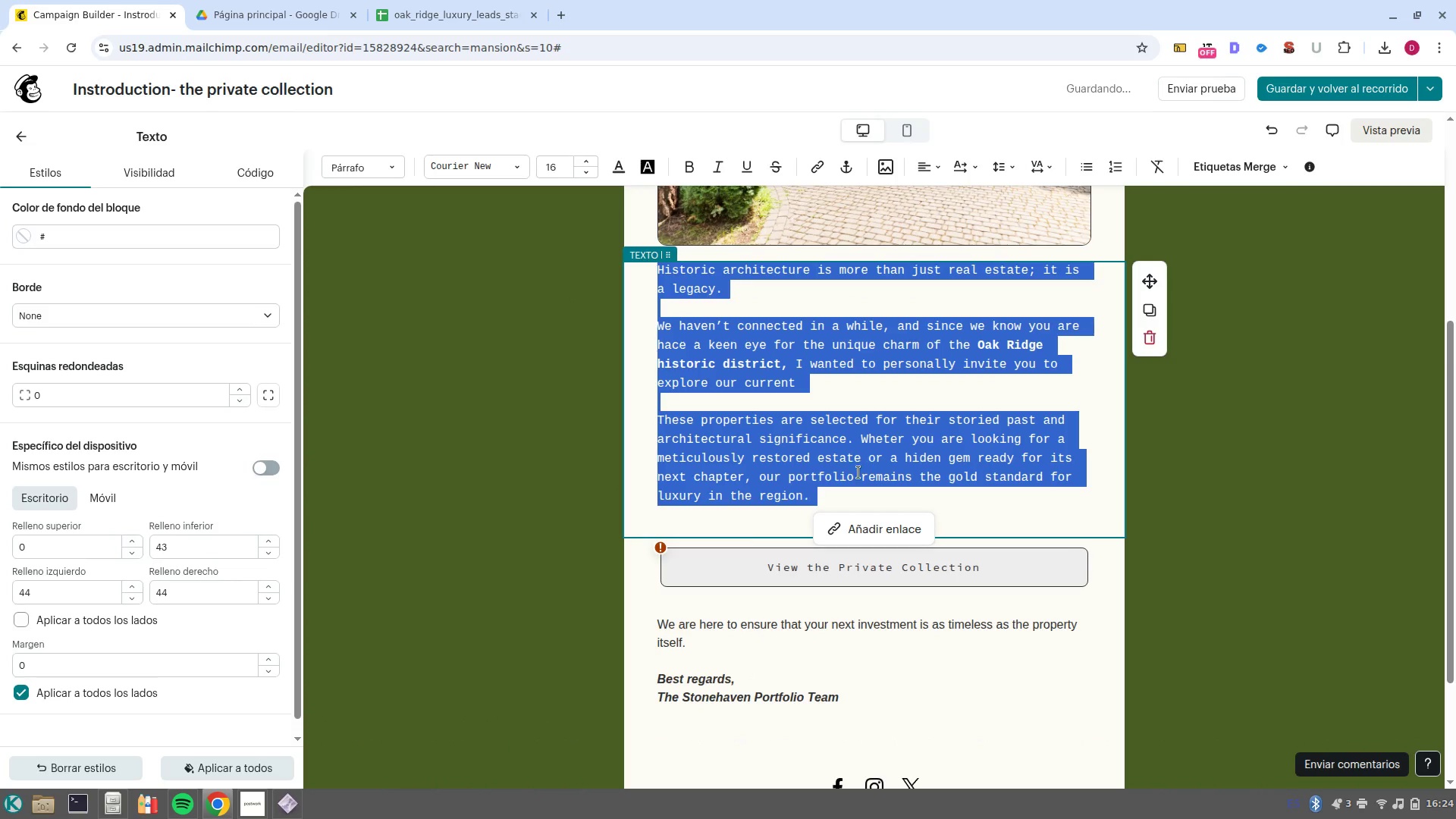 
left_click([824, 642])
 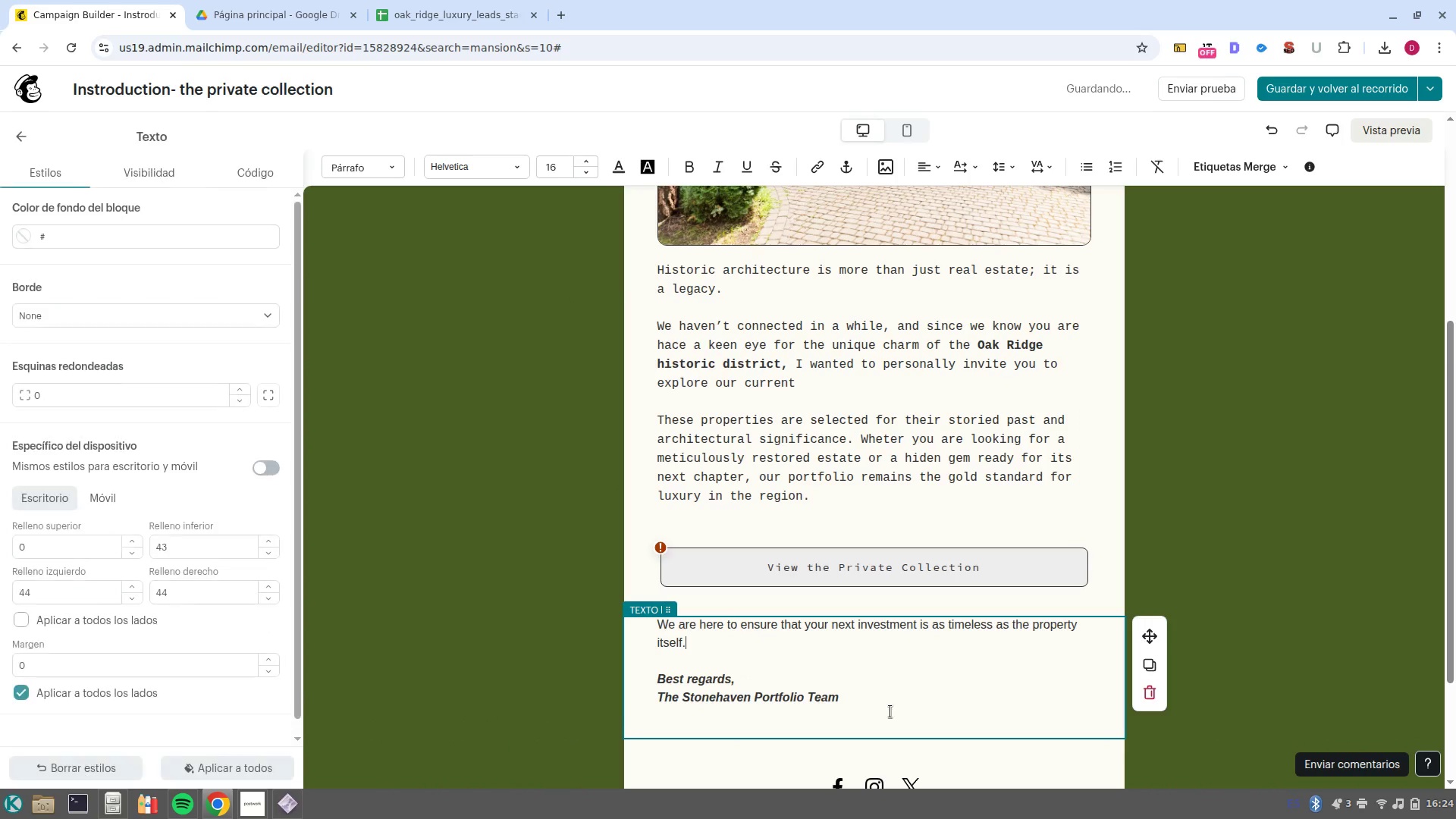 
left_click_drag(start_coordinate=[891, 713], to_coordinate=[601, 607])
 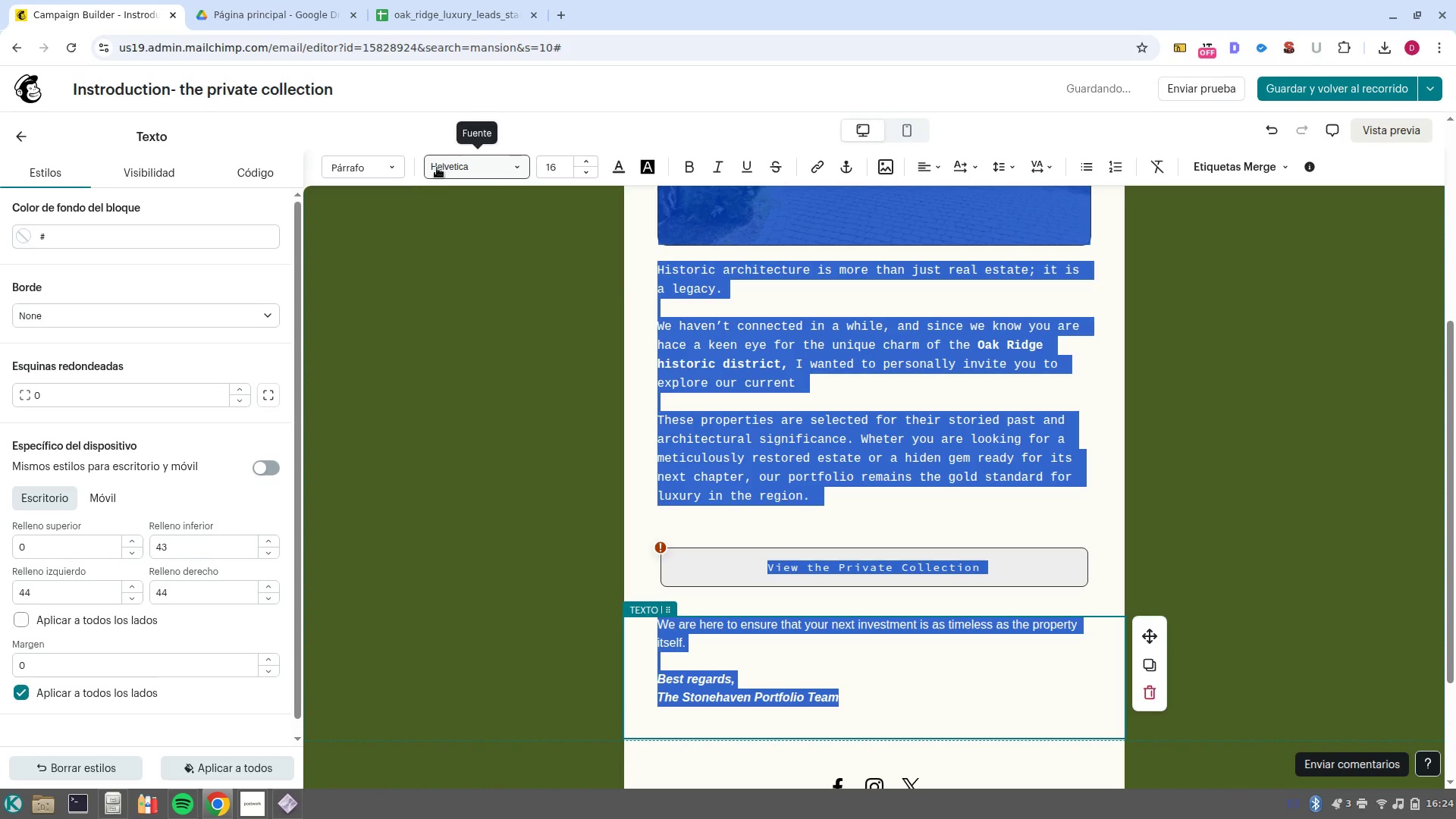 
left_click([522, 171])
 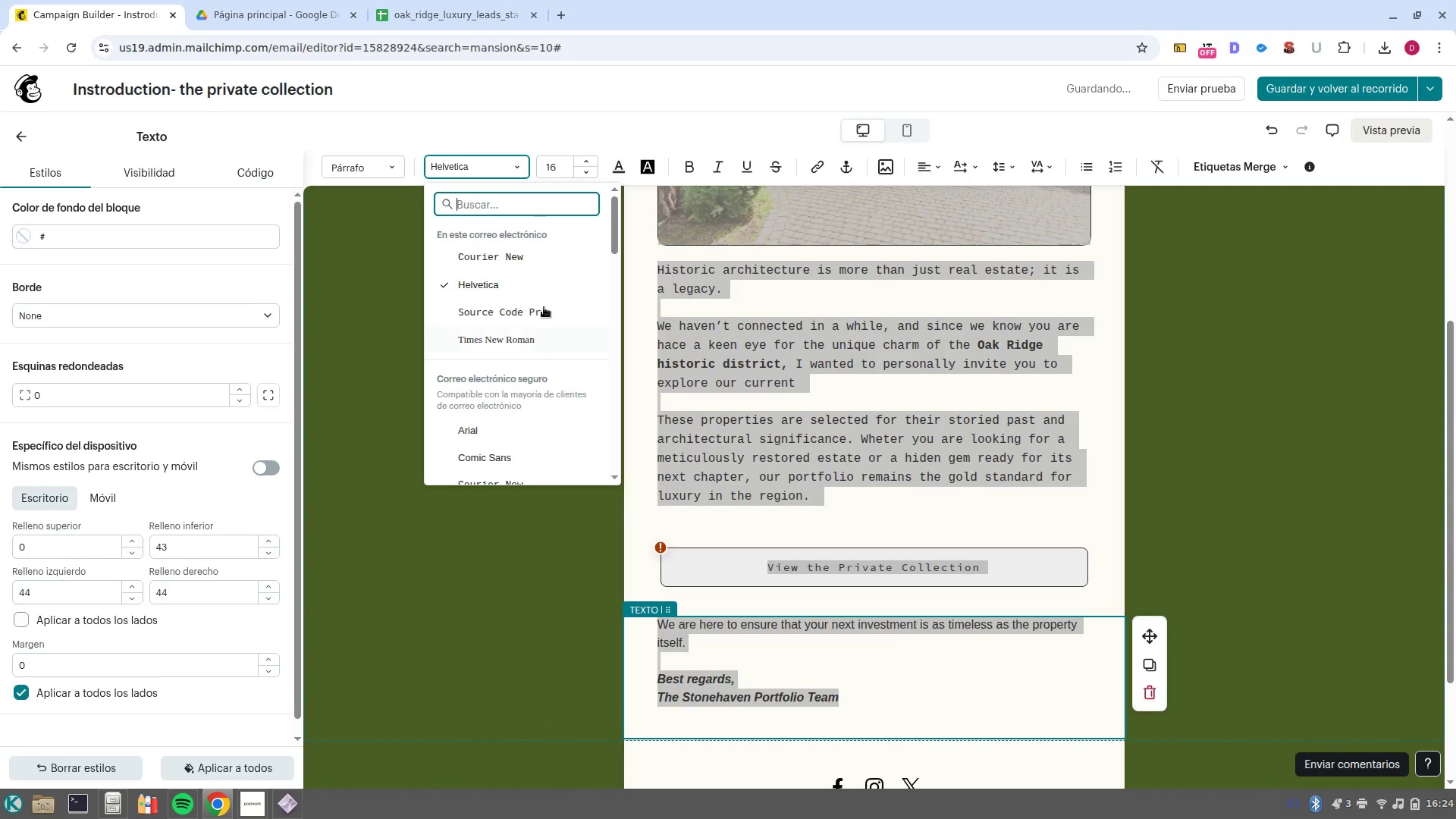 
left_click([537, 259])
 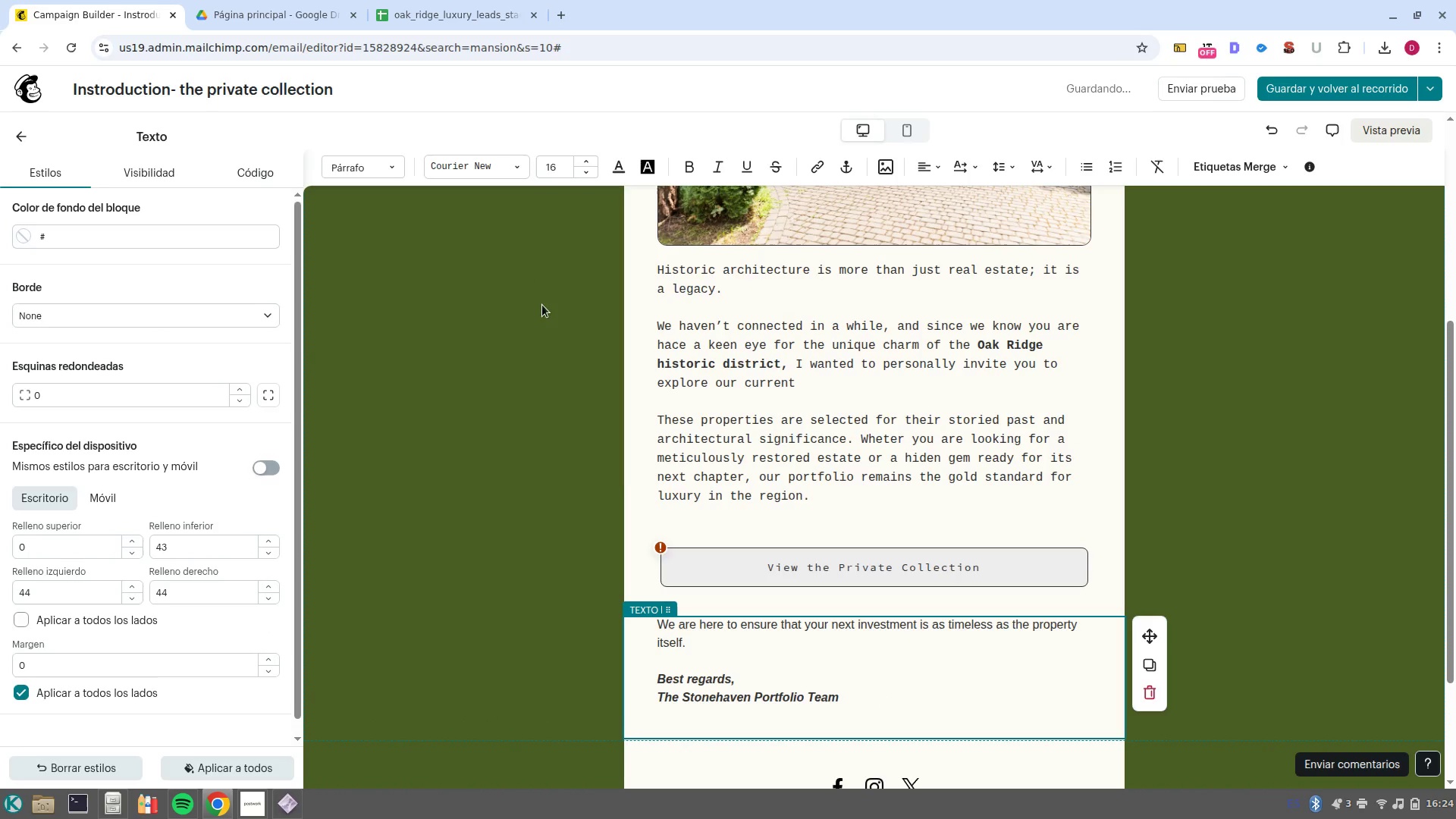 
left_click([852, 595])
 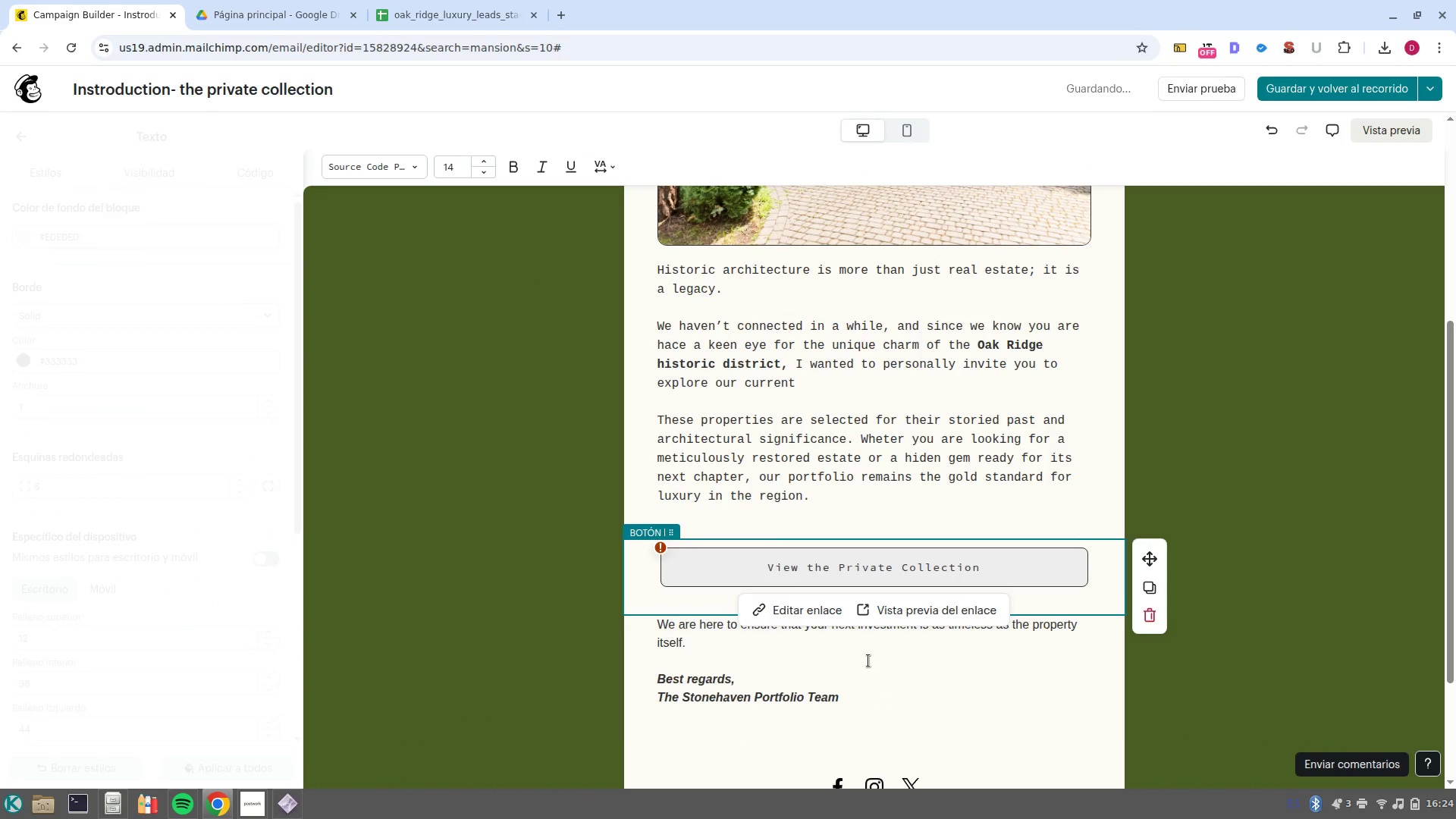 
left_click([873, 664])
 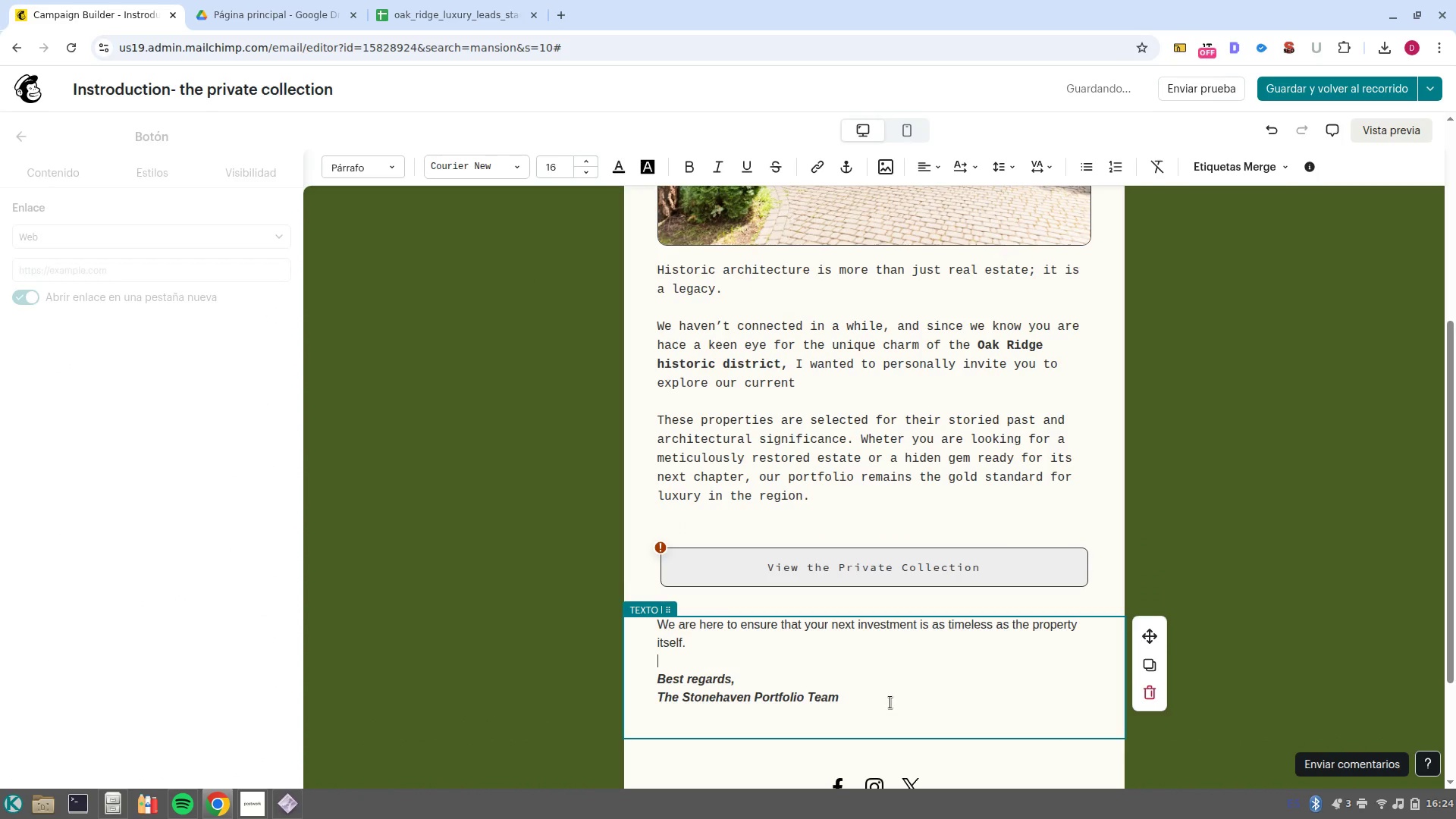 
left_click_drag(start_coordinate=[890, 703], to_coordinate=[635, 626])
 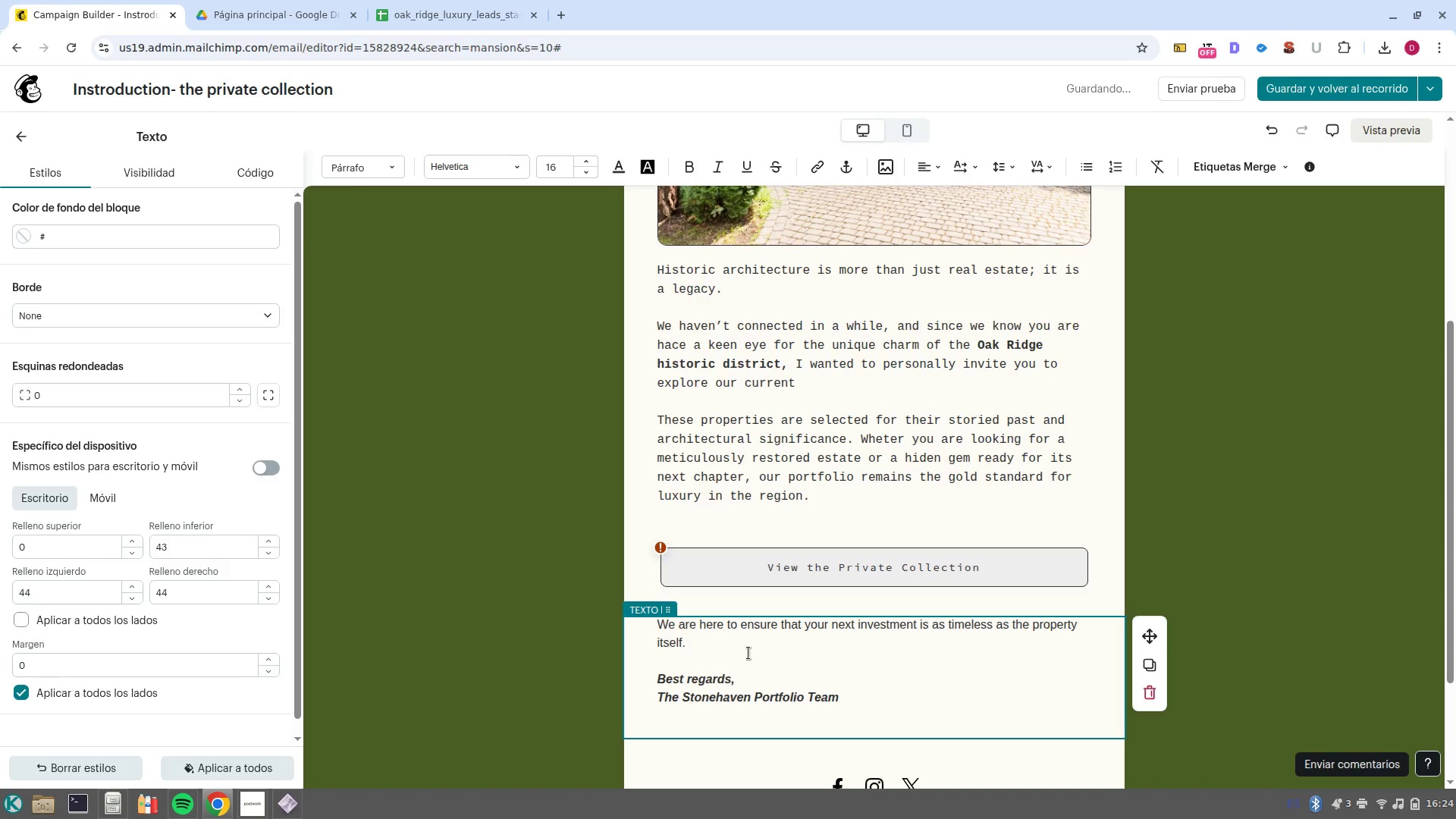 
left_click_drag(start_coordinate=[741, 646], to_coordinate=[650, 620])
 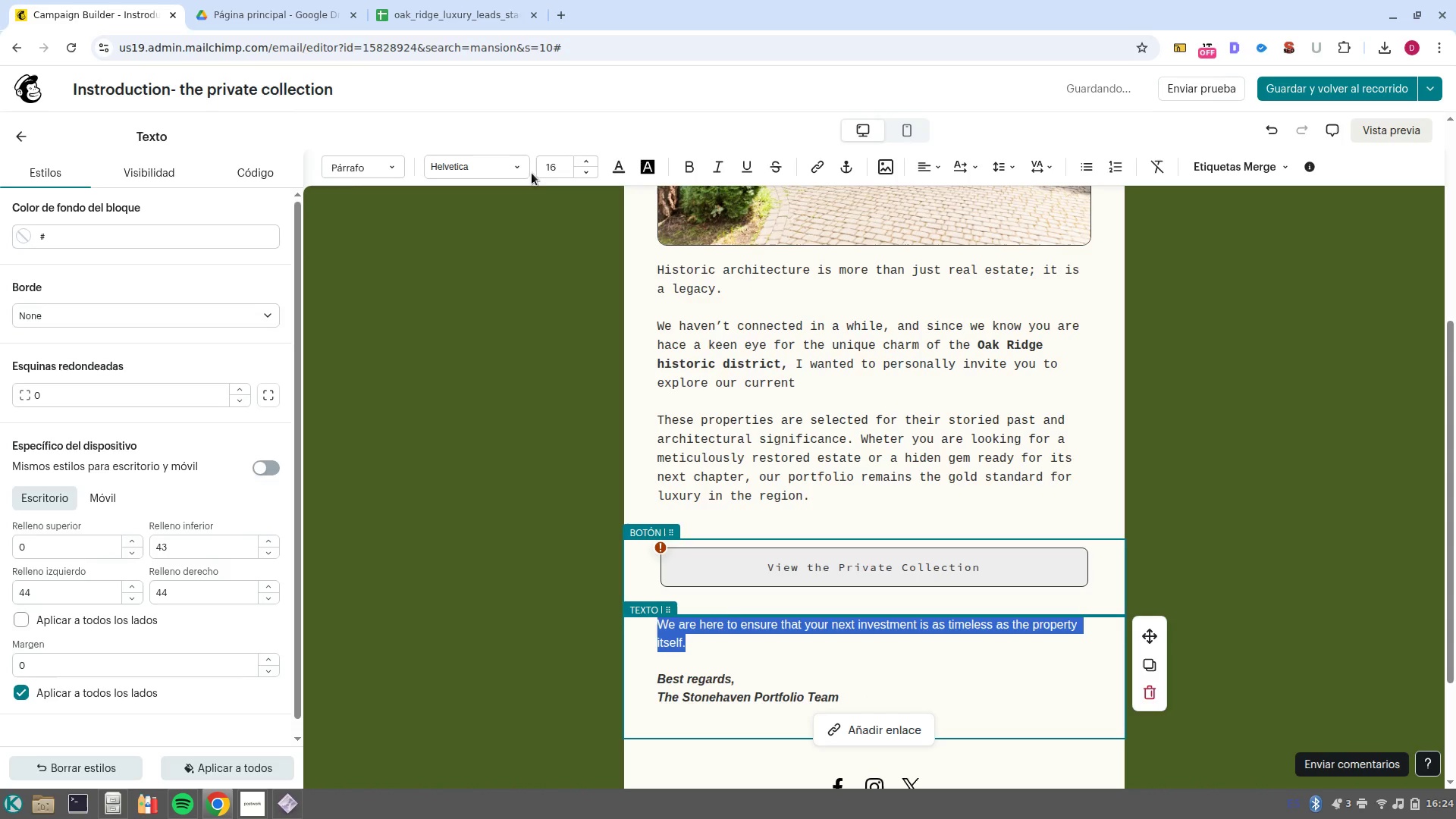 
left_click([526, 171])
 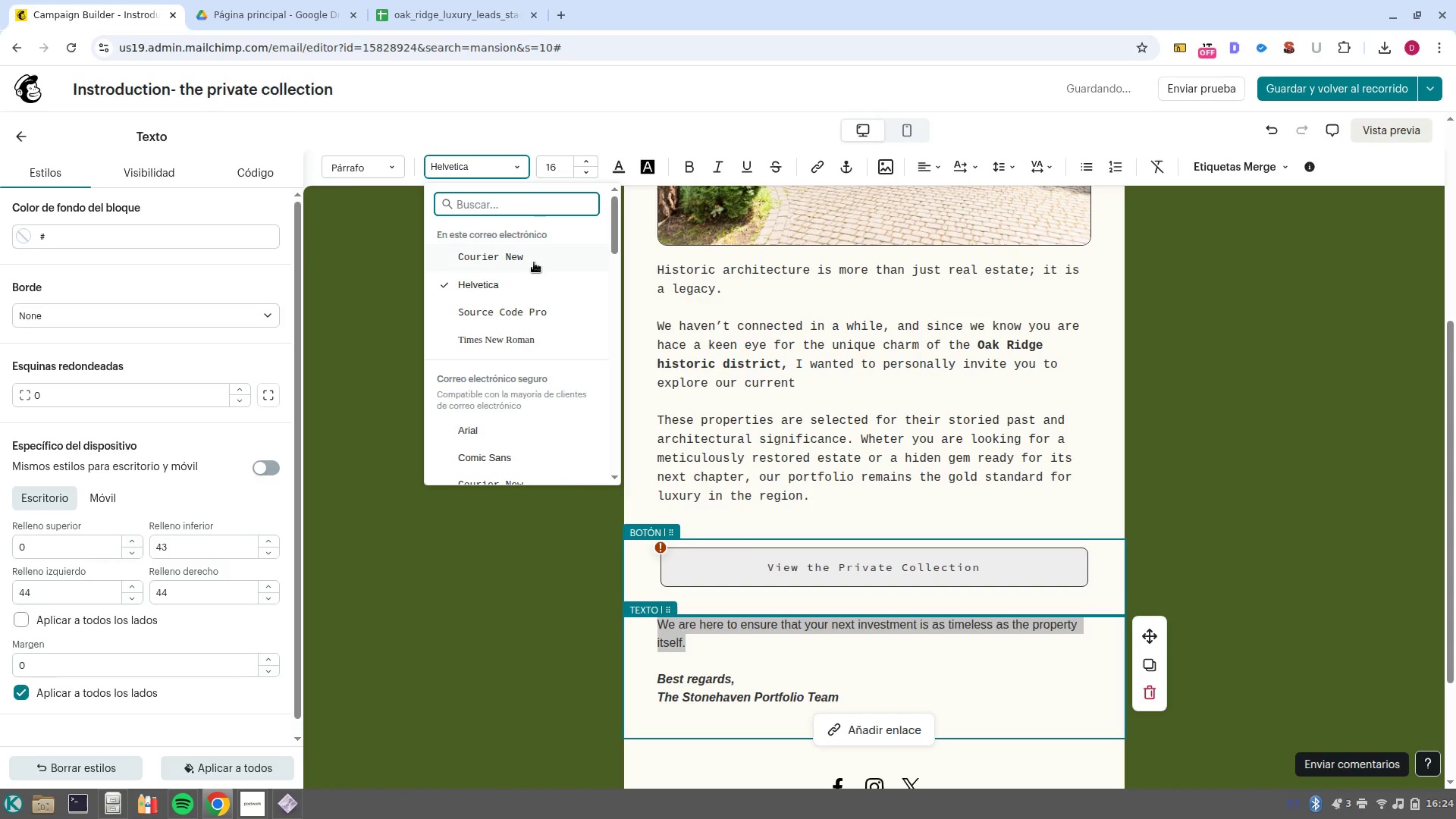 
left_click([532, 260])
 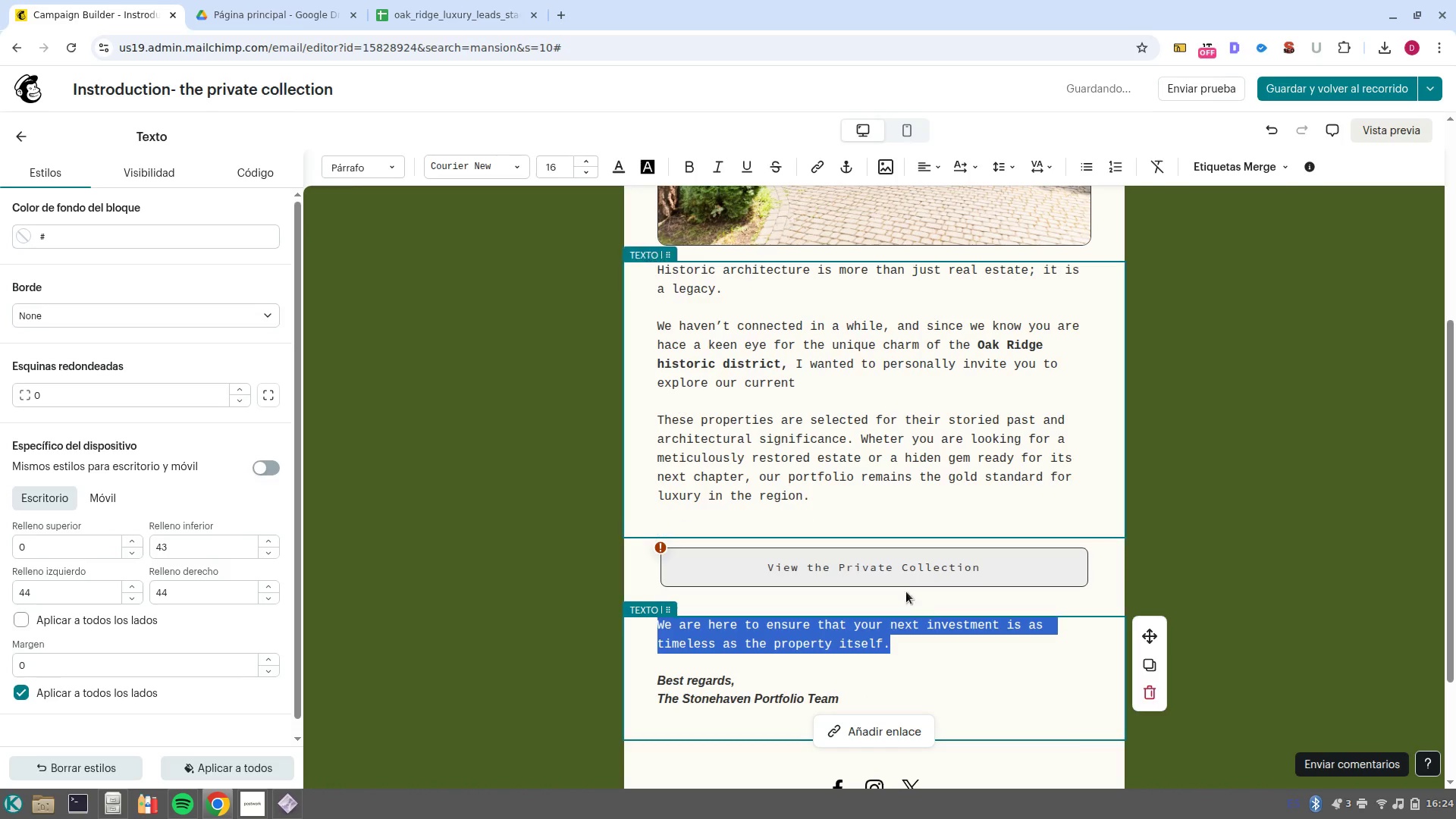 
left_click([937, 635])
 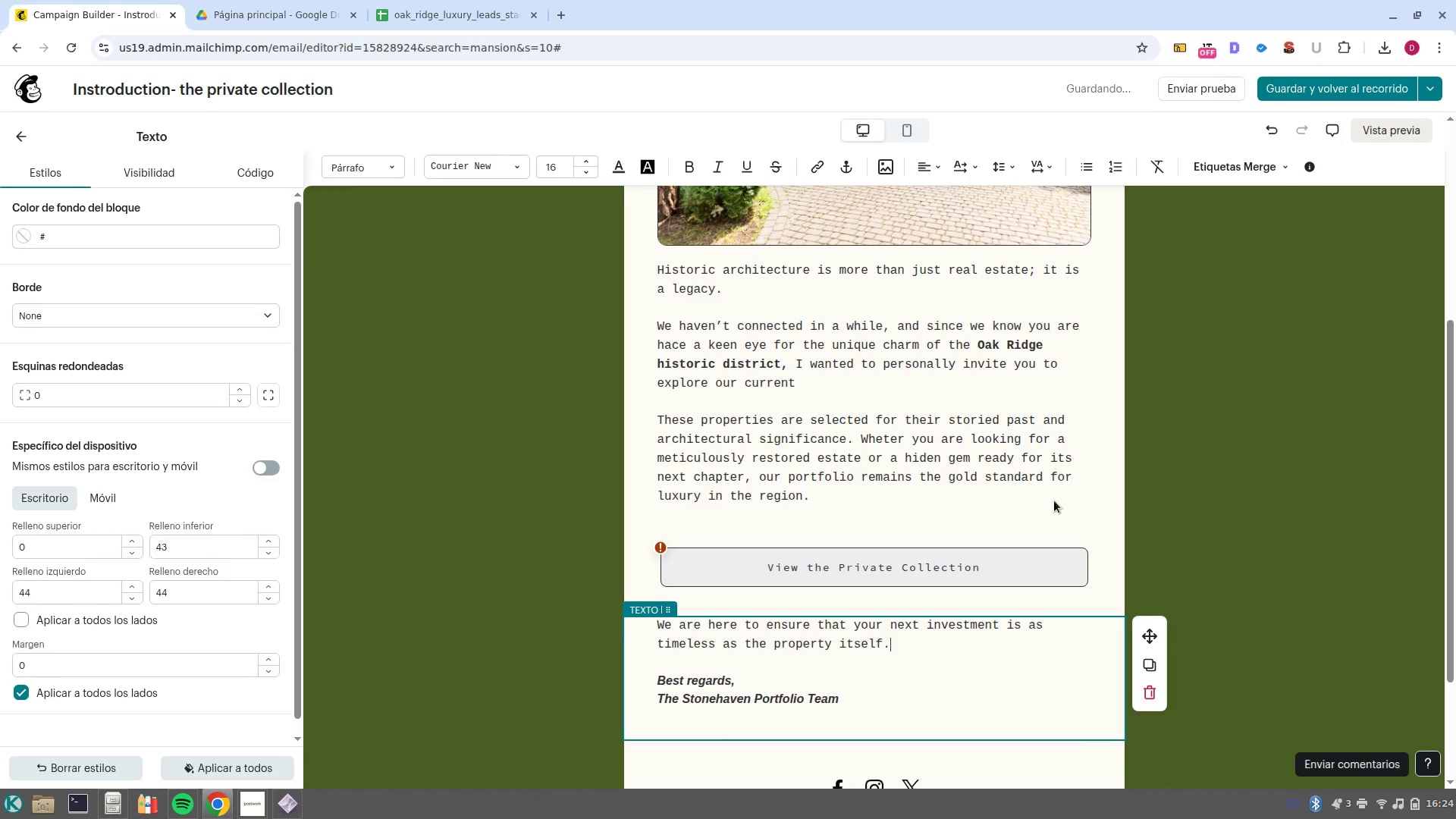 
scroll: coordinate [1054, 500], scroll_direction: up, amount: 6.0
 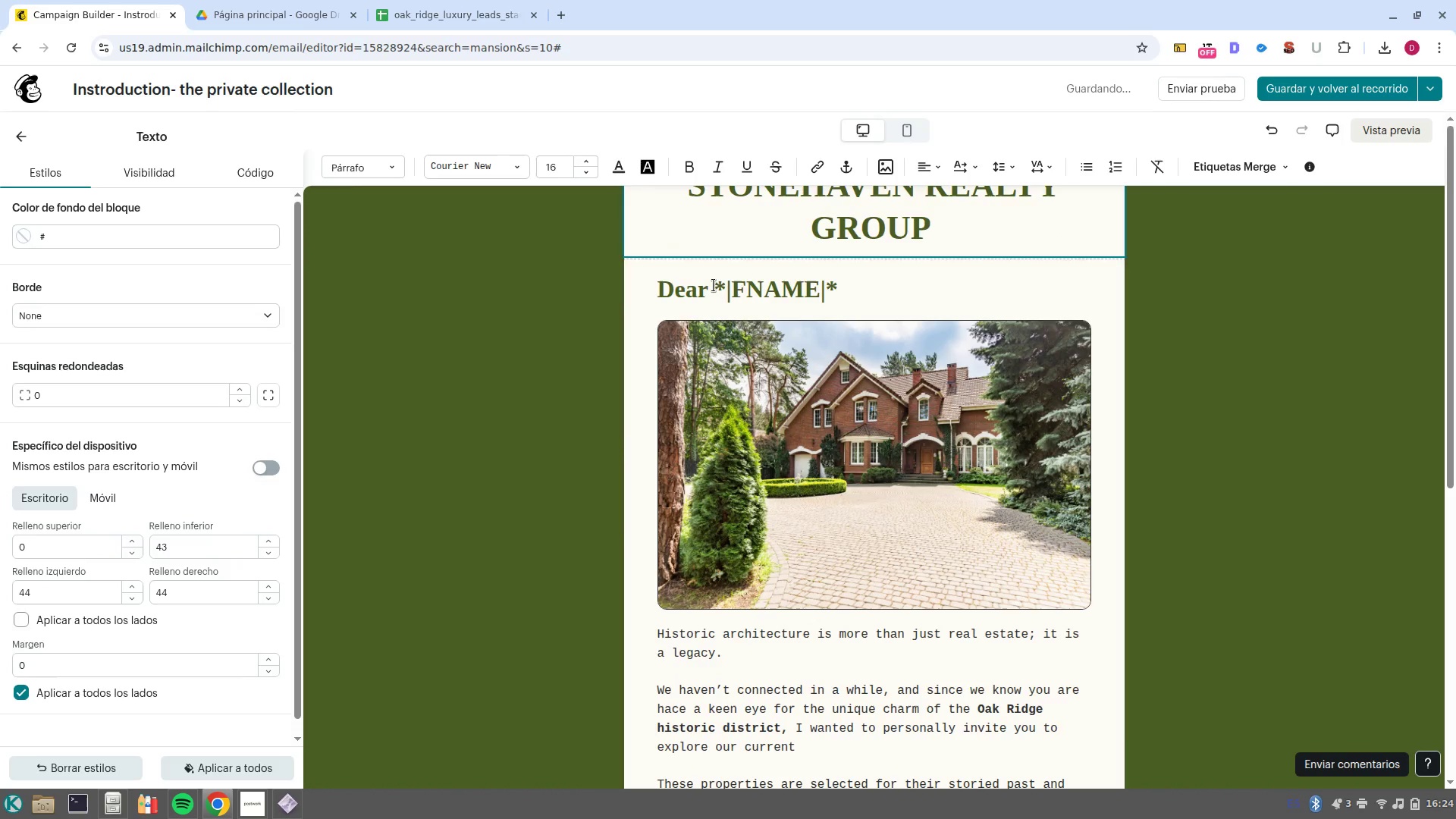 
left_click([719, 293])
 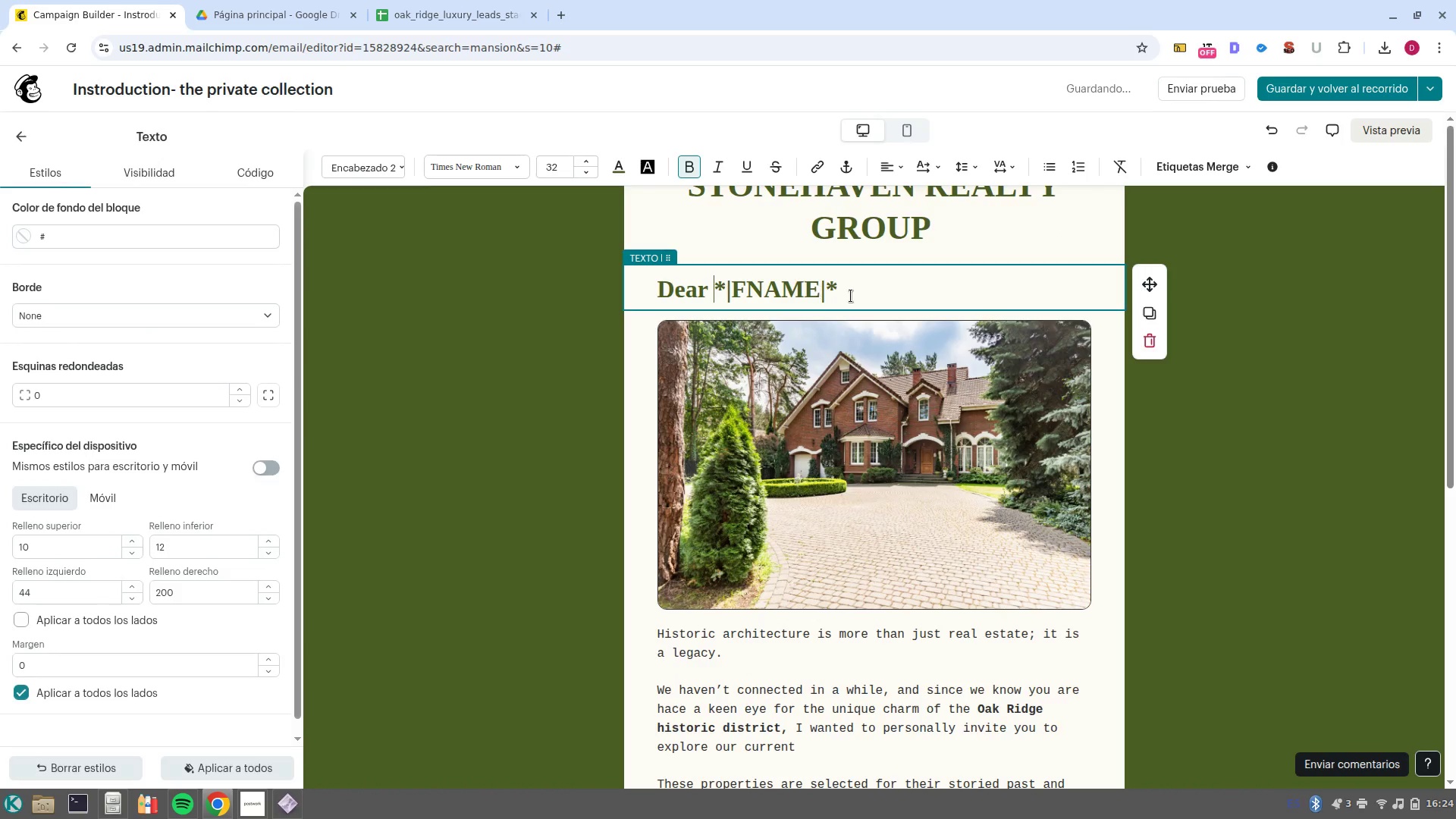 
left_click_drag(start_coordinate=[864, 287], to_coordinate=[602, 267])
 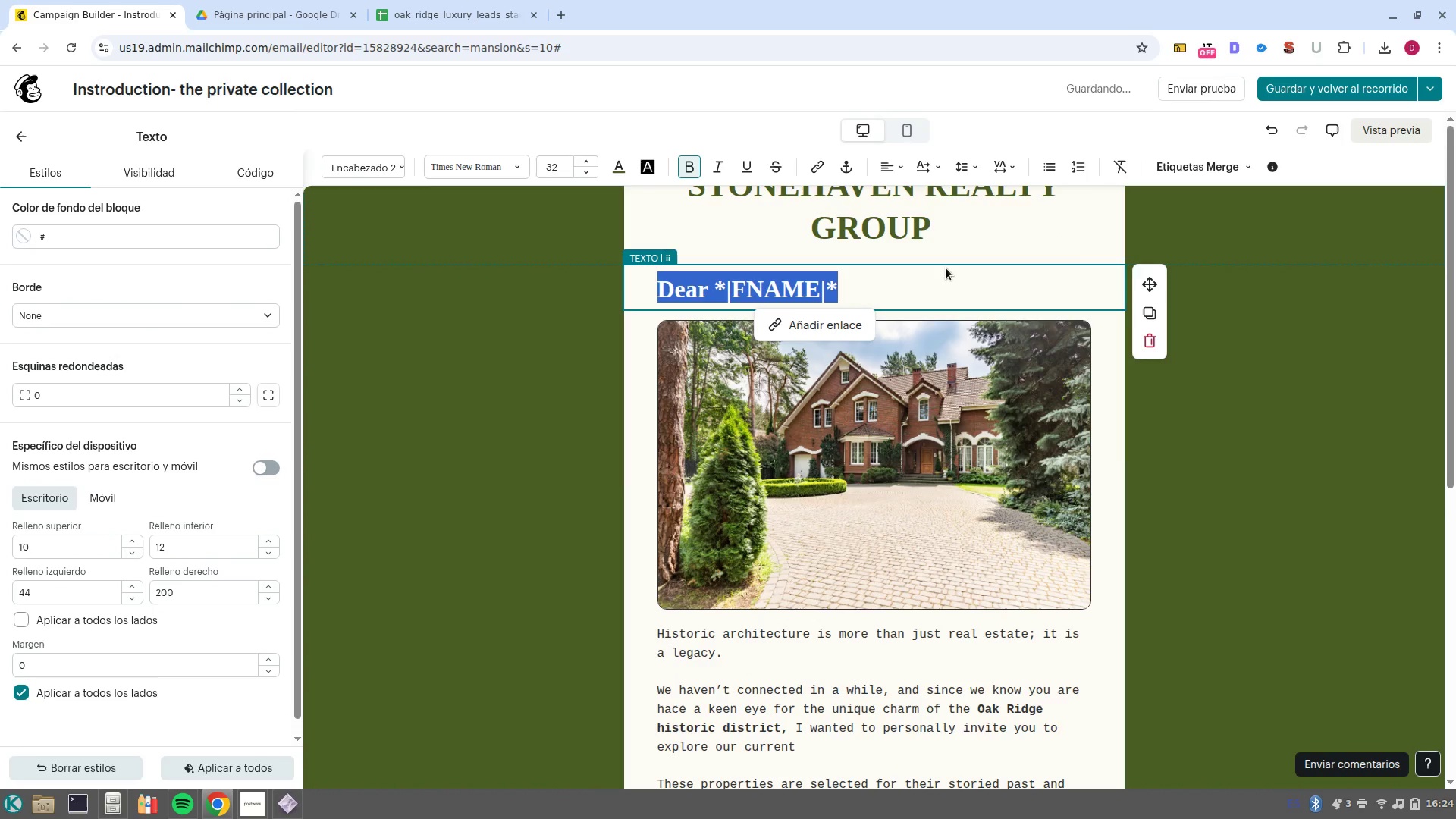 
left_click([949, 263])
 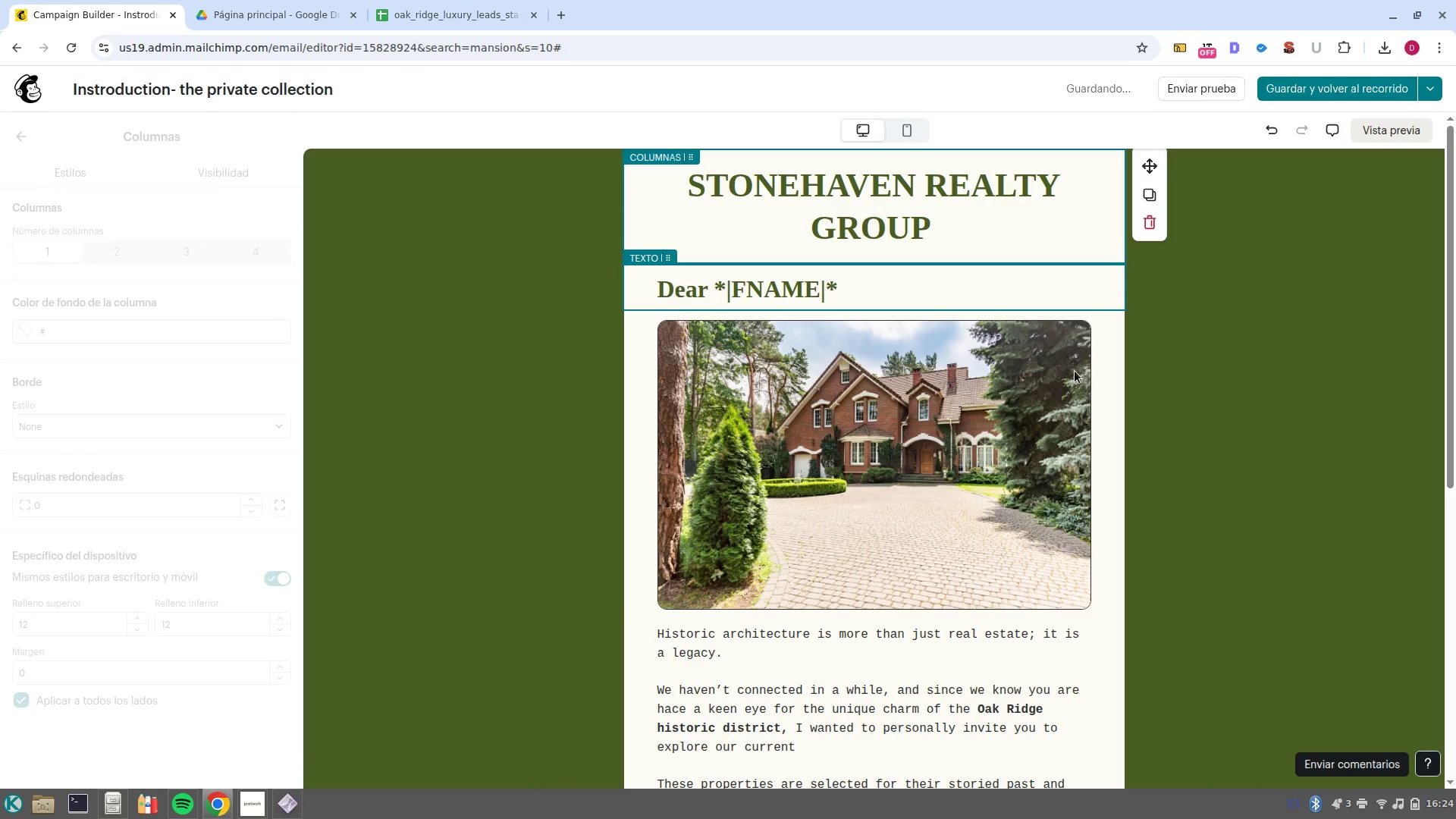 
scroll: coordinate [1089, 388], scroll_direction: down, amount: 5.0
 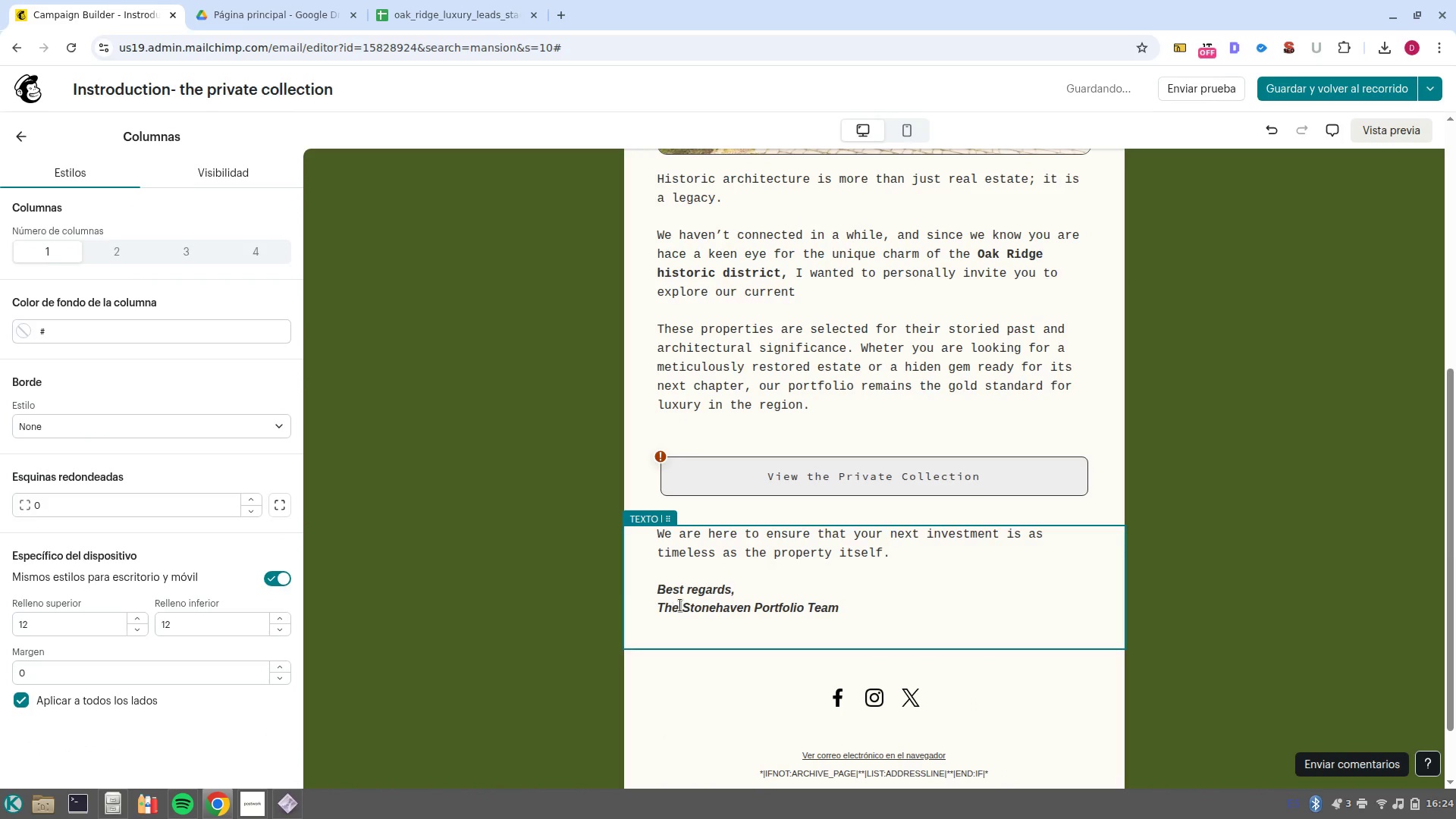 
left_click([872, 613])
 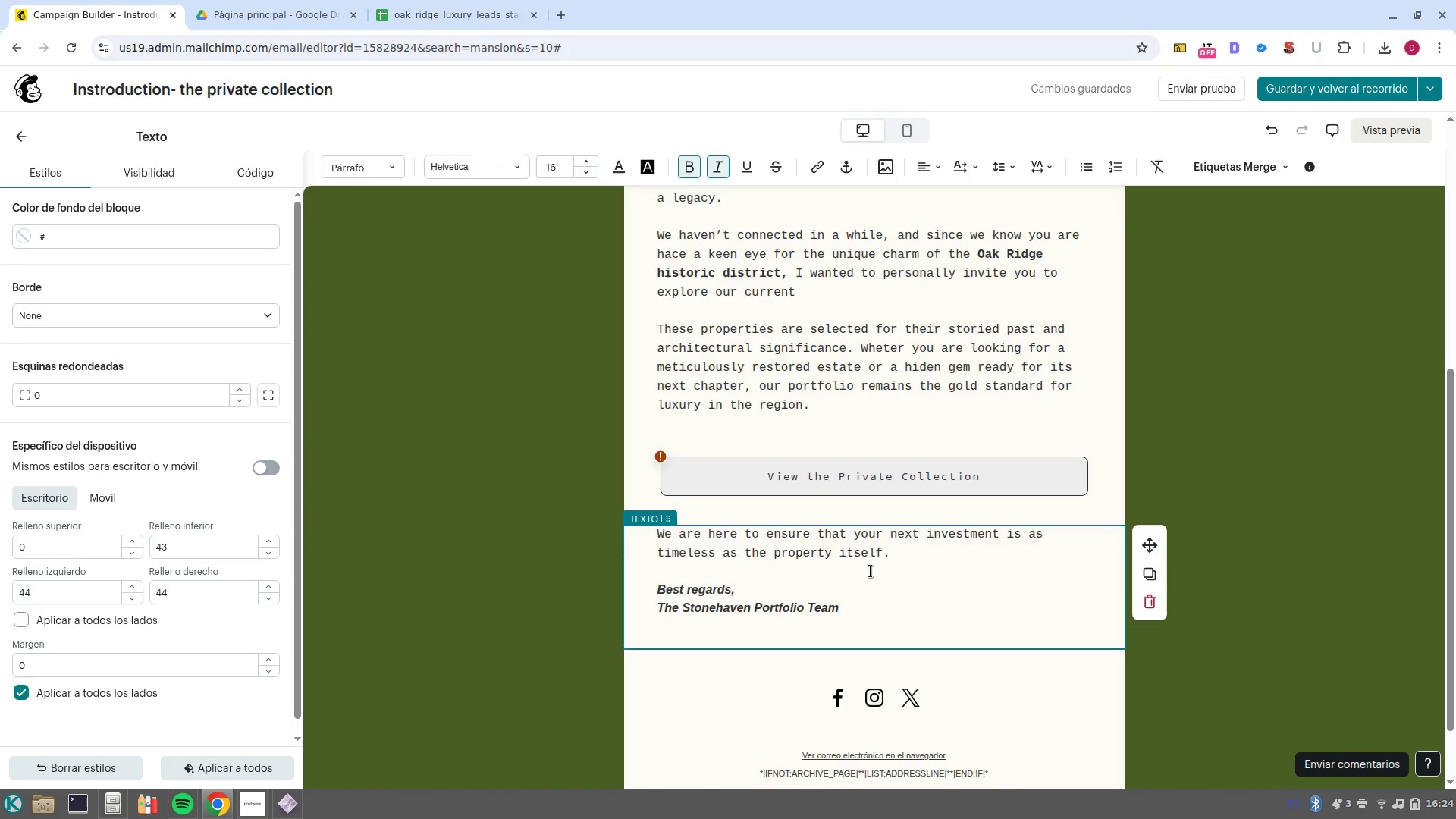 
scroll: coordinate [952, 623], scroll_direction: down, amount: 4.0
 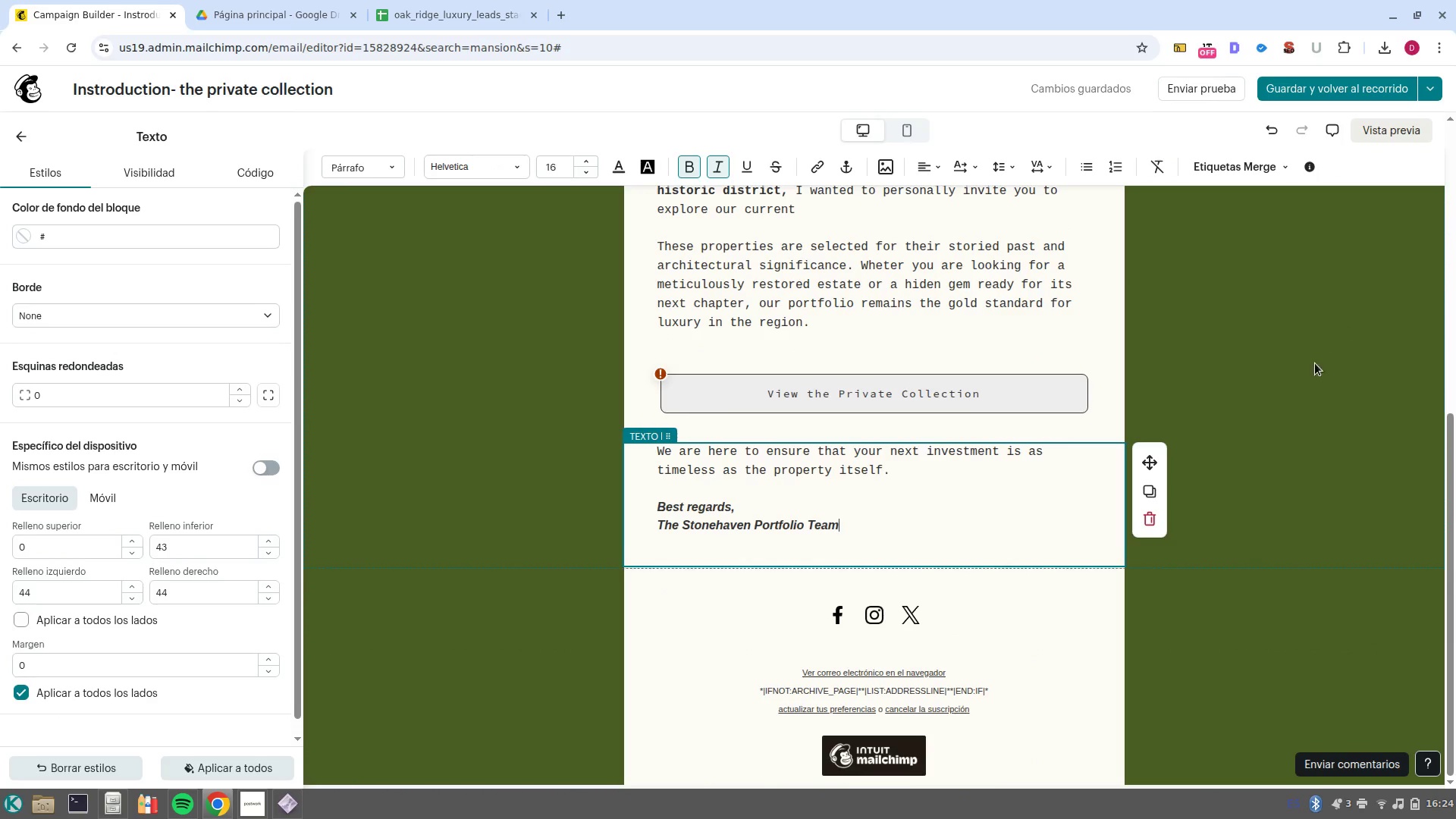 
left_click([1304, 384])
 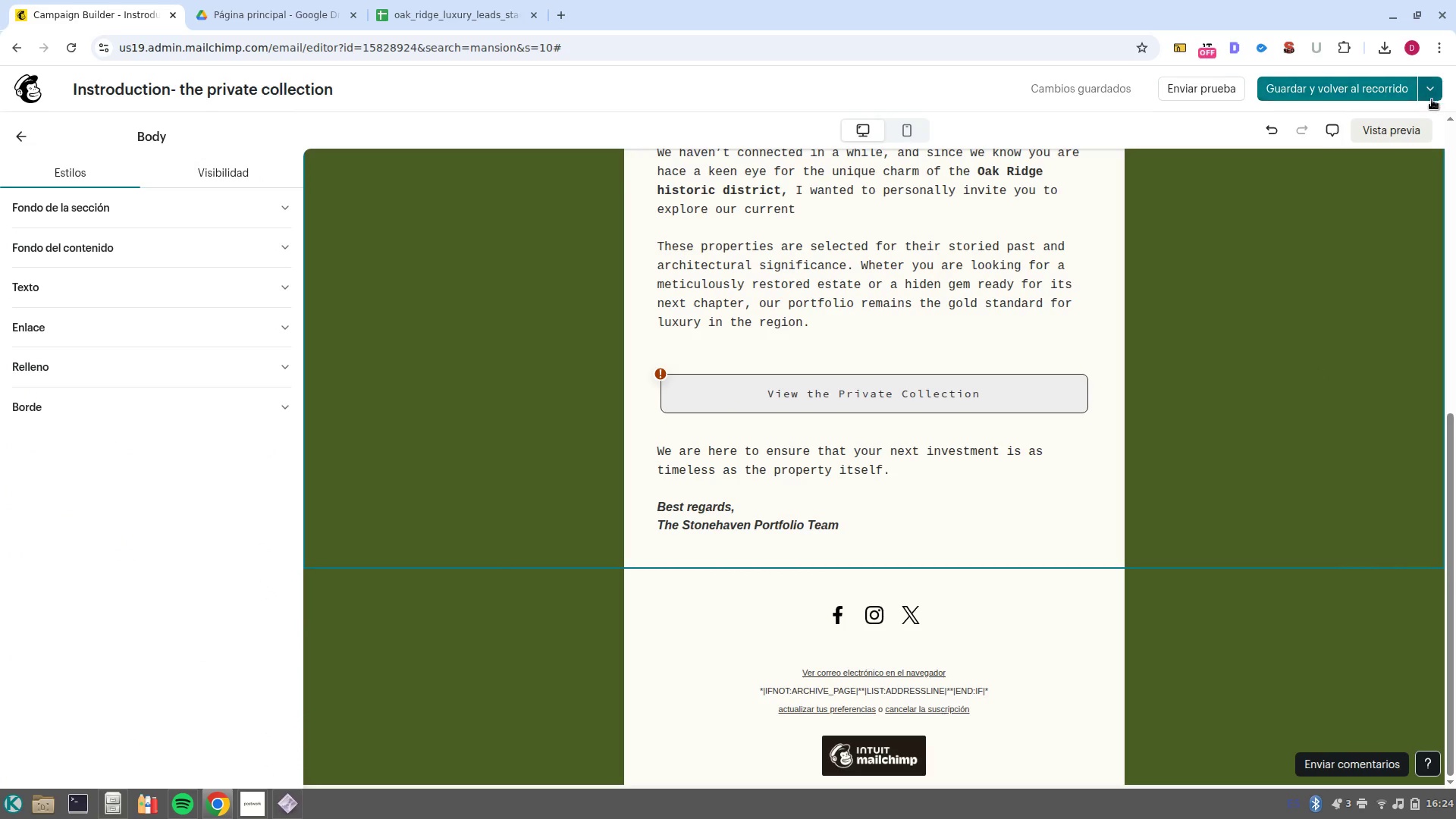 
left_click([1437, 99])
 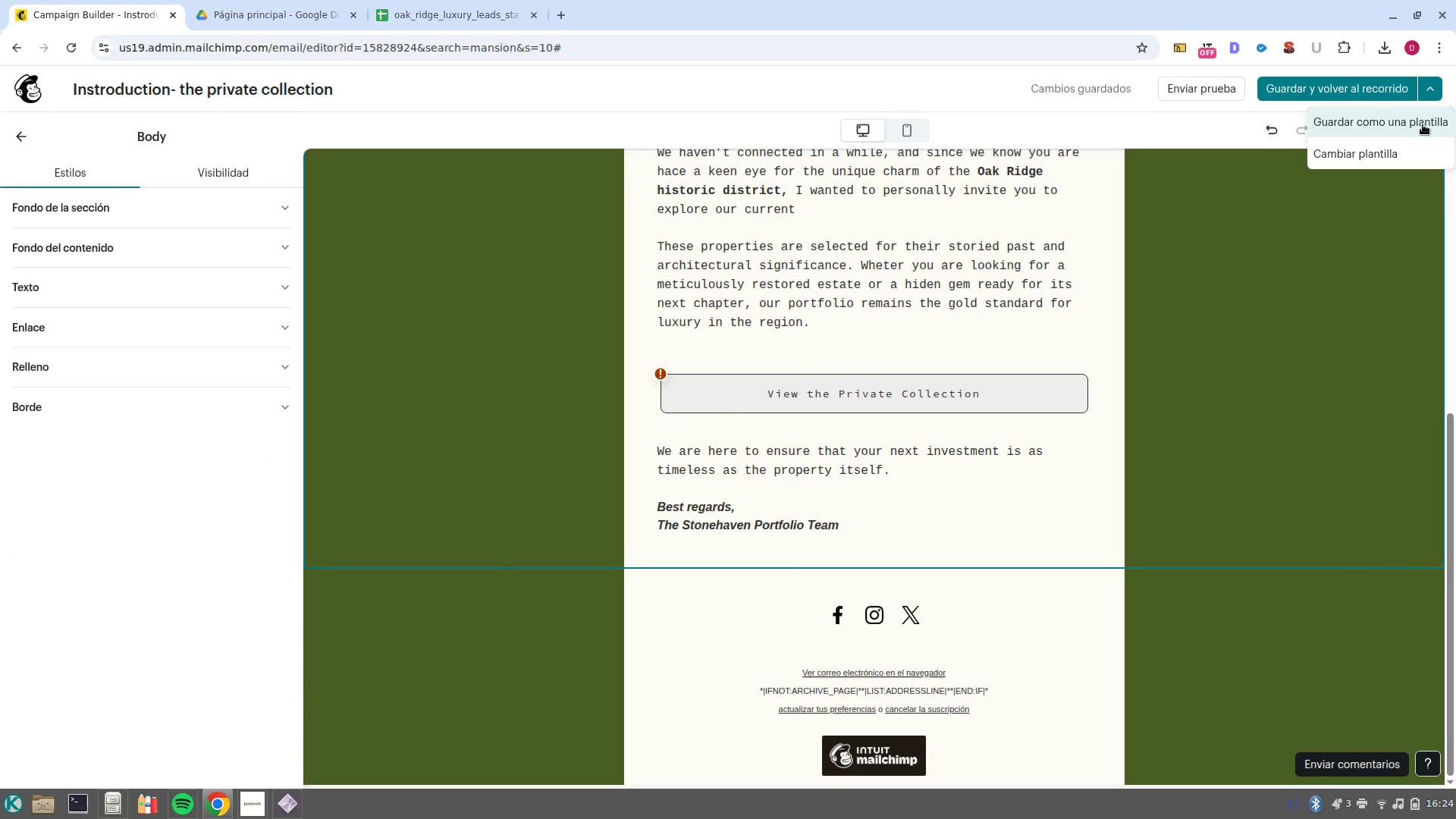 
left_click([1423, 124])
 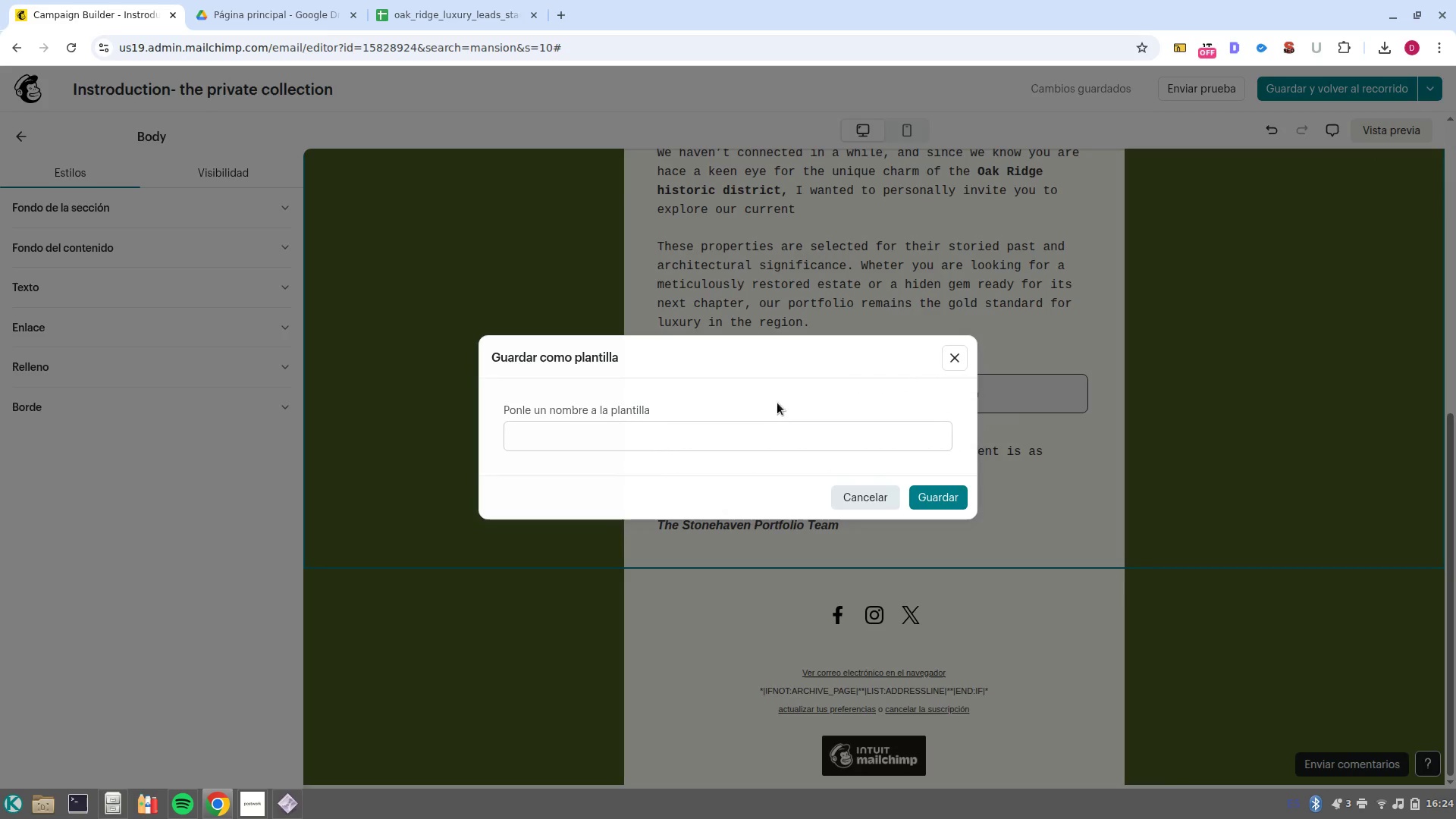 
left_click([783, 422])
 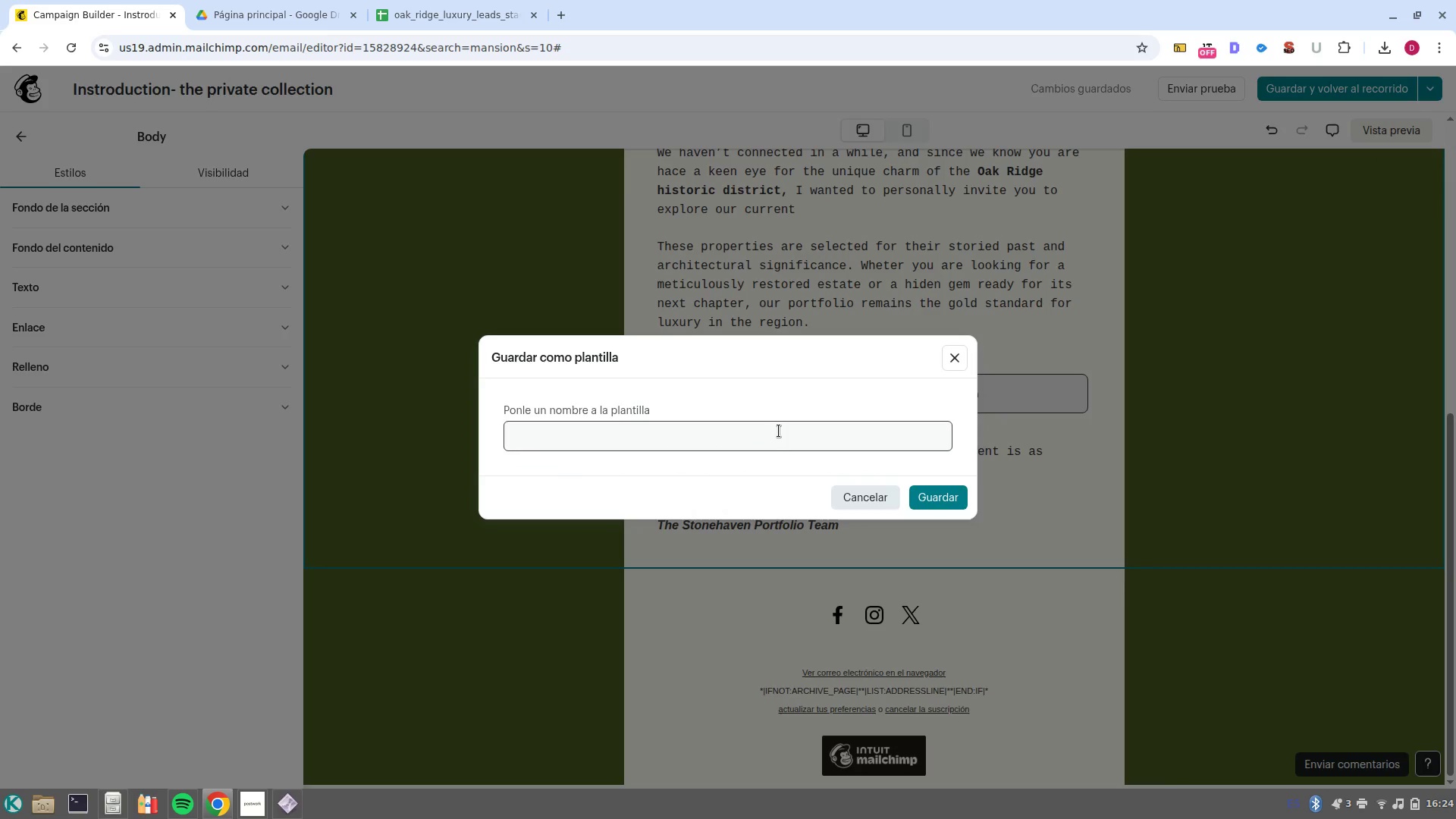 
left_click([779, 431])
 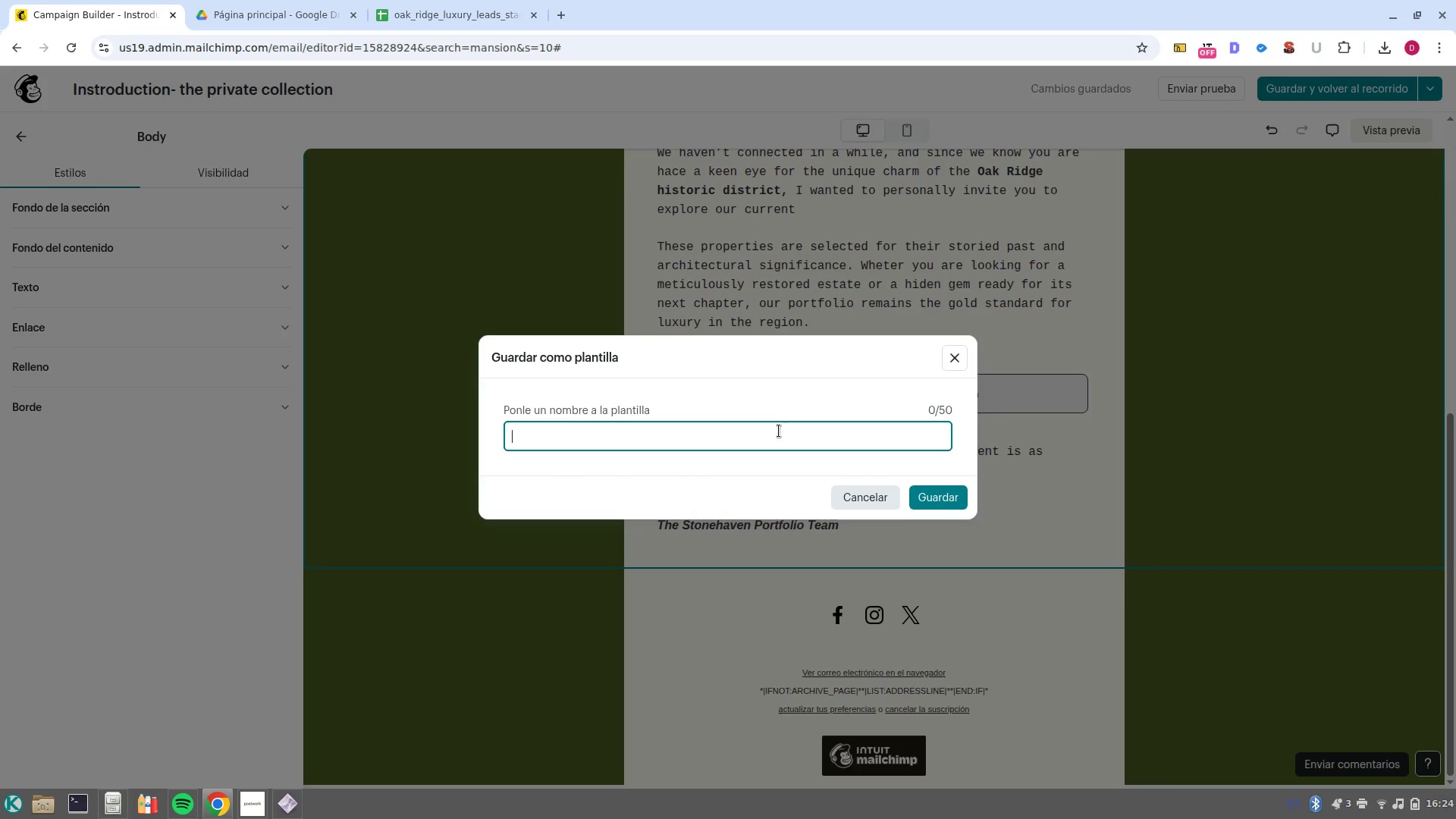 
type(Stonehav)
key(Backspace)
key(Backspace)
type(eaven)
 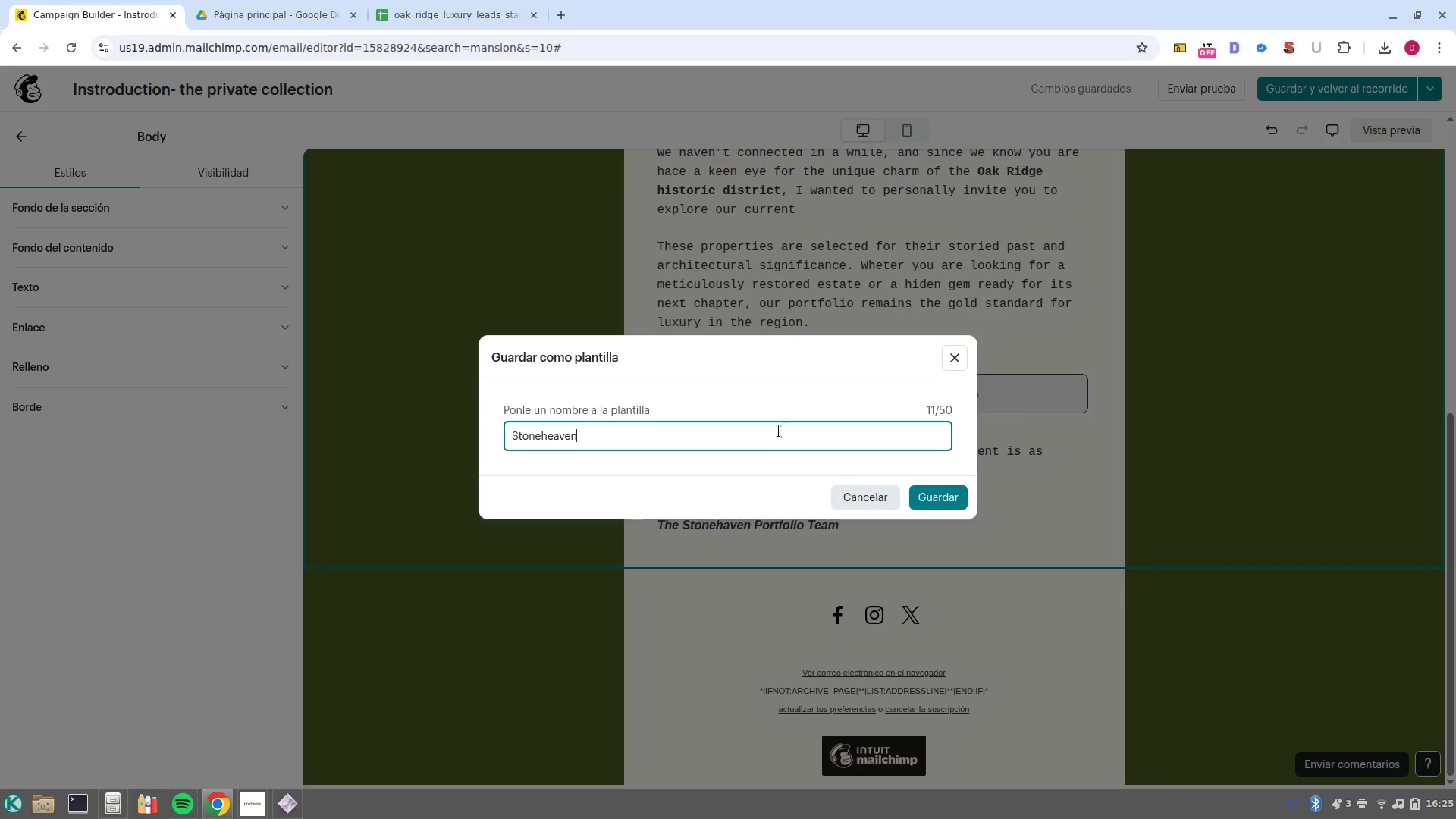 
wait(5.11)
 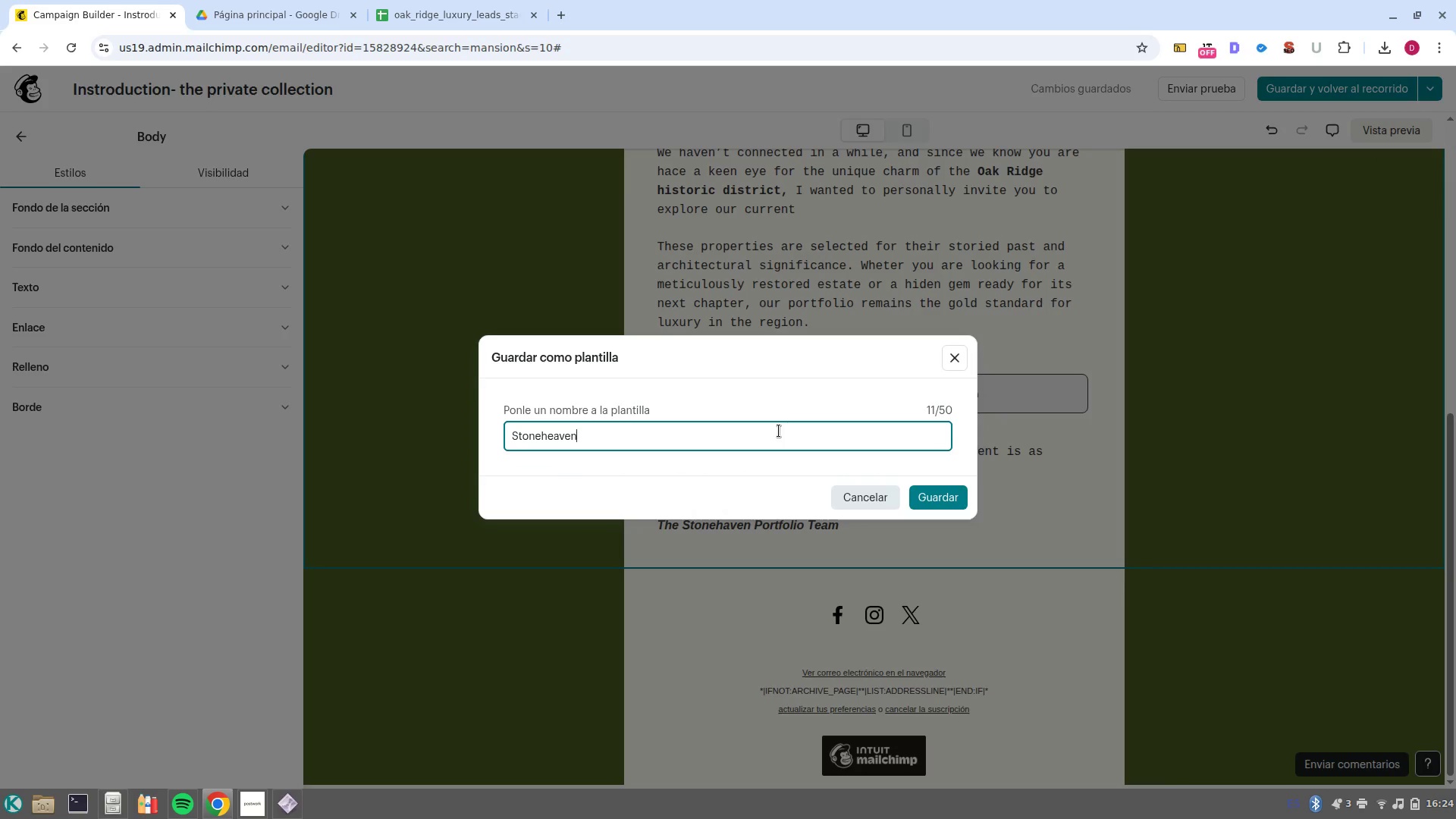 
key(Backspace)
key(Backspace)
key(Backspace)
key(Backspace)
key(Backspace)
type(aven)
 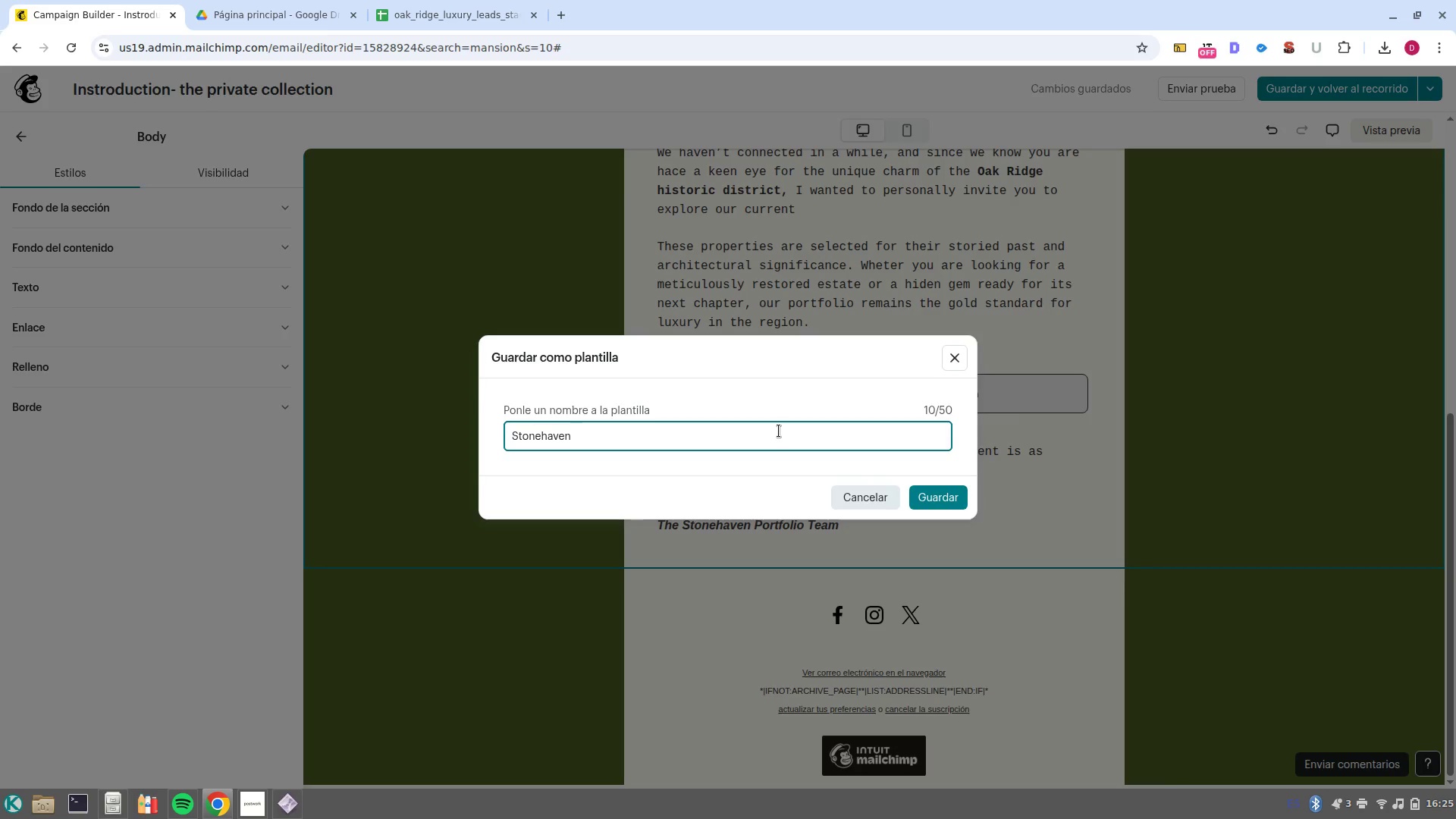 
key(Enter)
 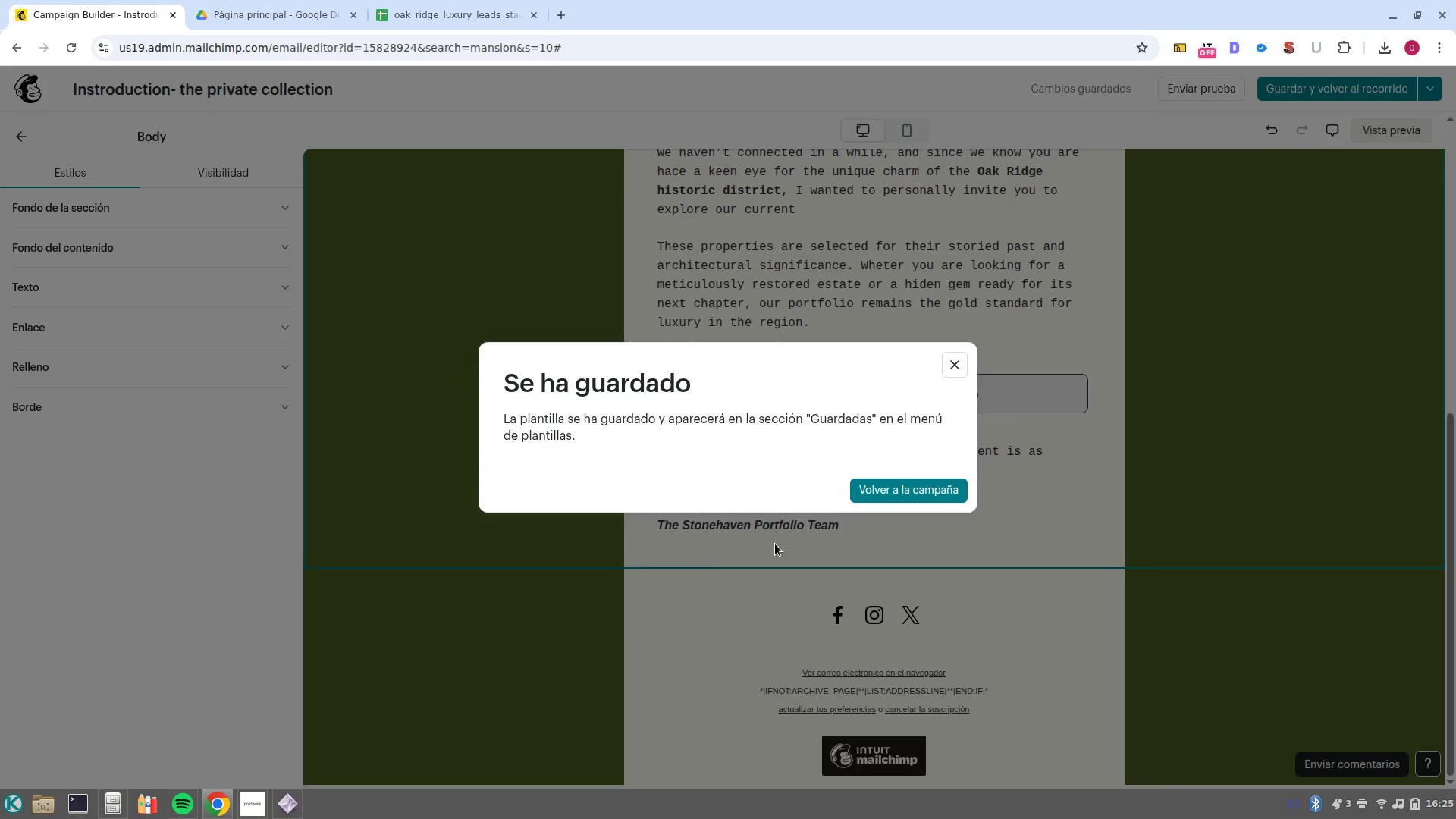 
left_click([955, 493])
 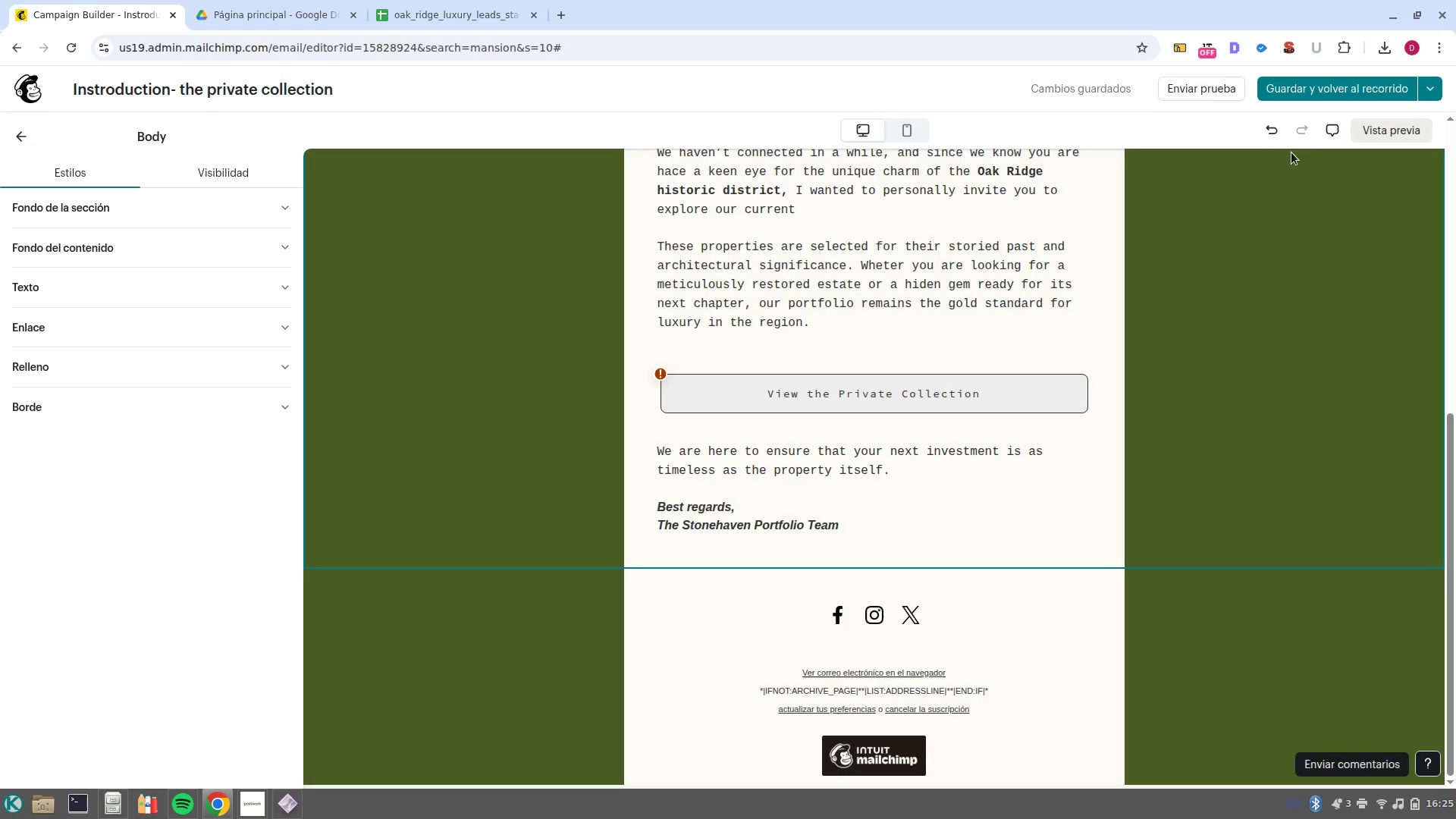 
left_click([1298, 96])
 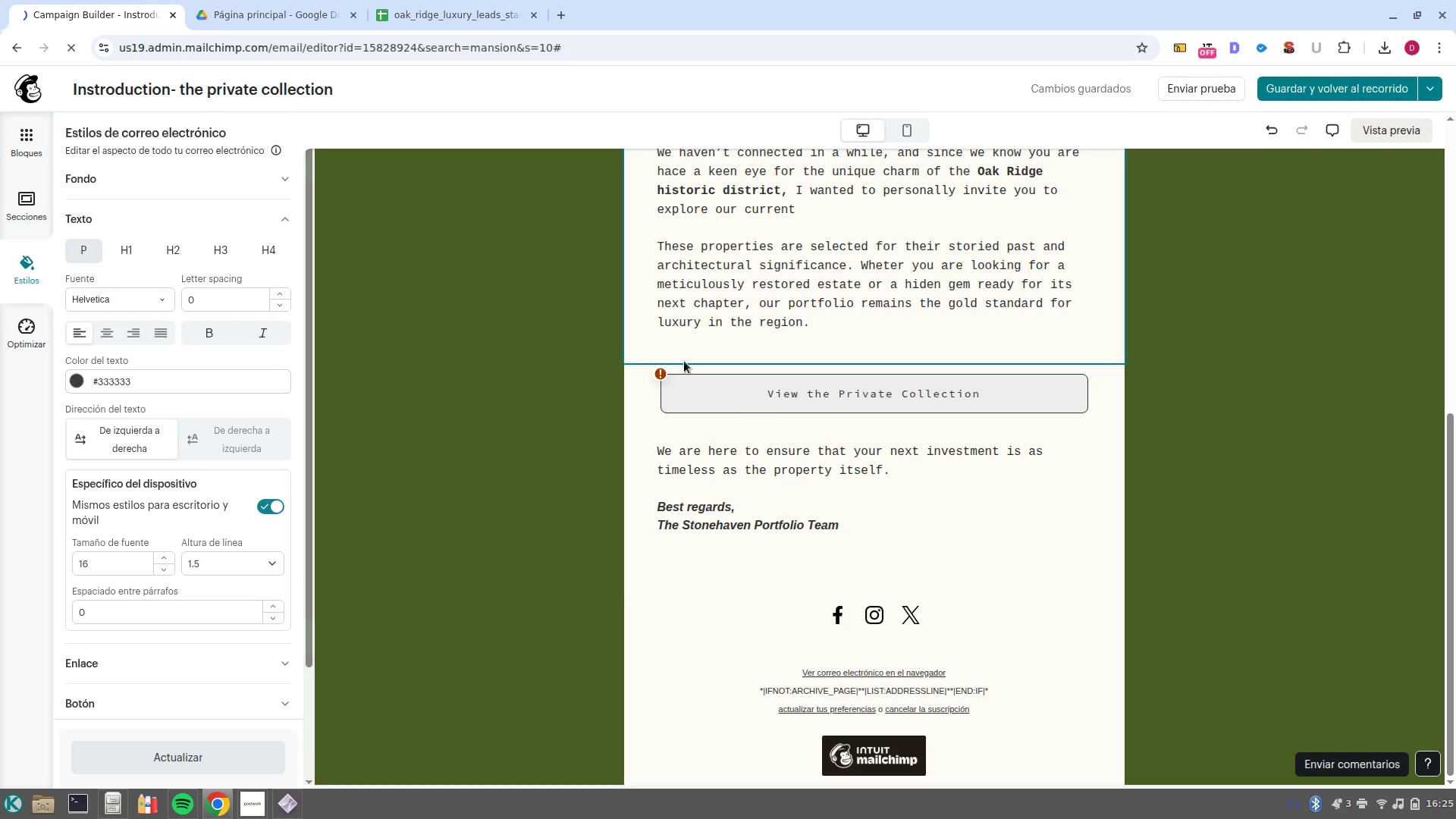 
left_click([658, 372])
 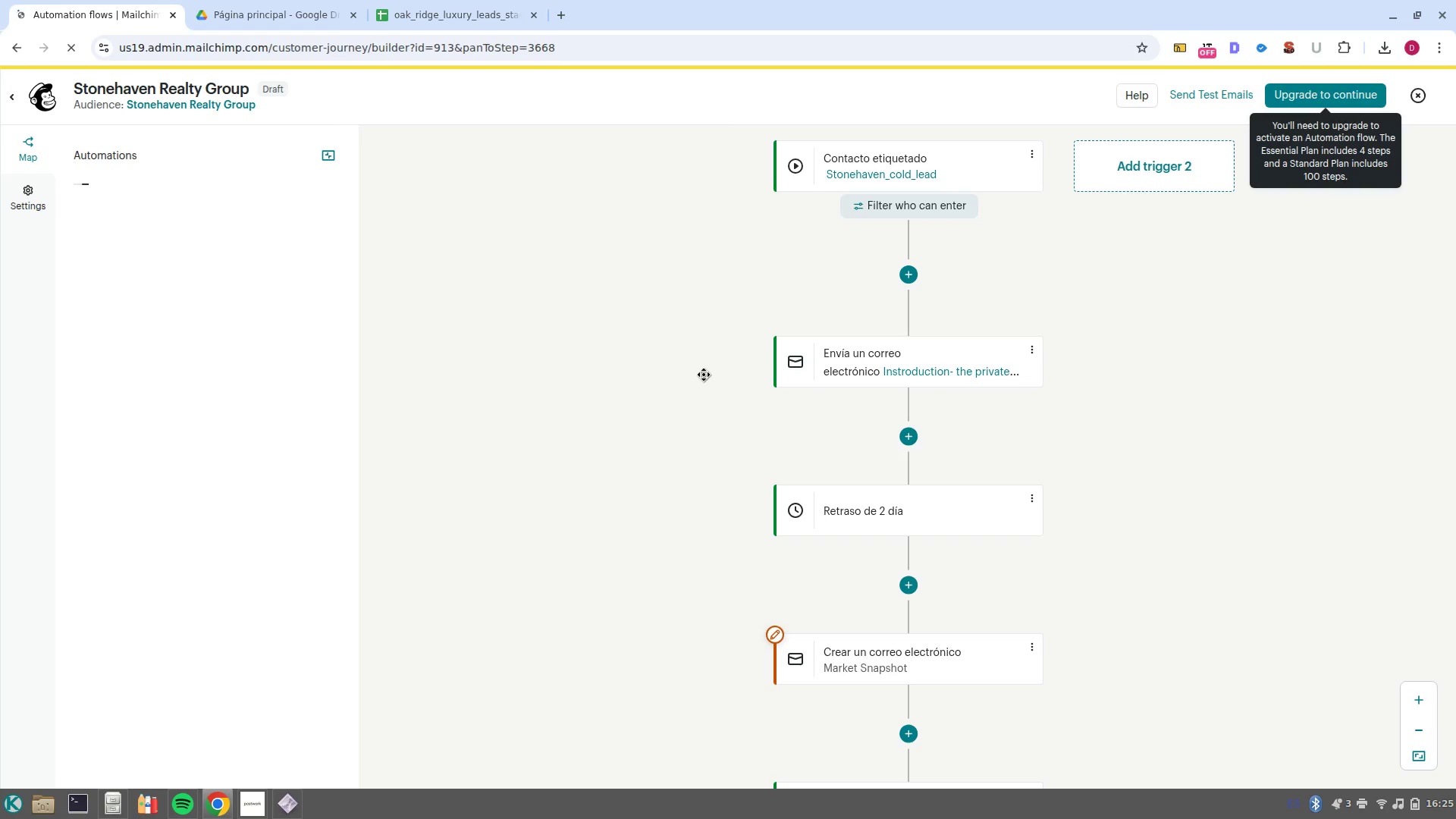 
wait(7.84)
 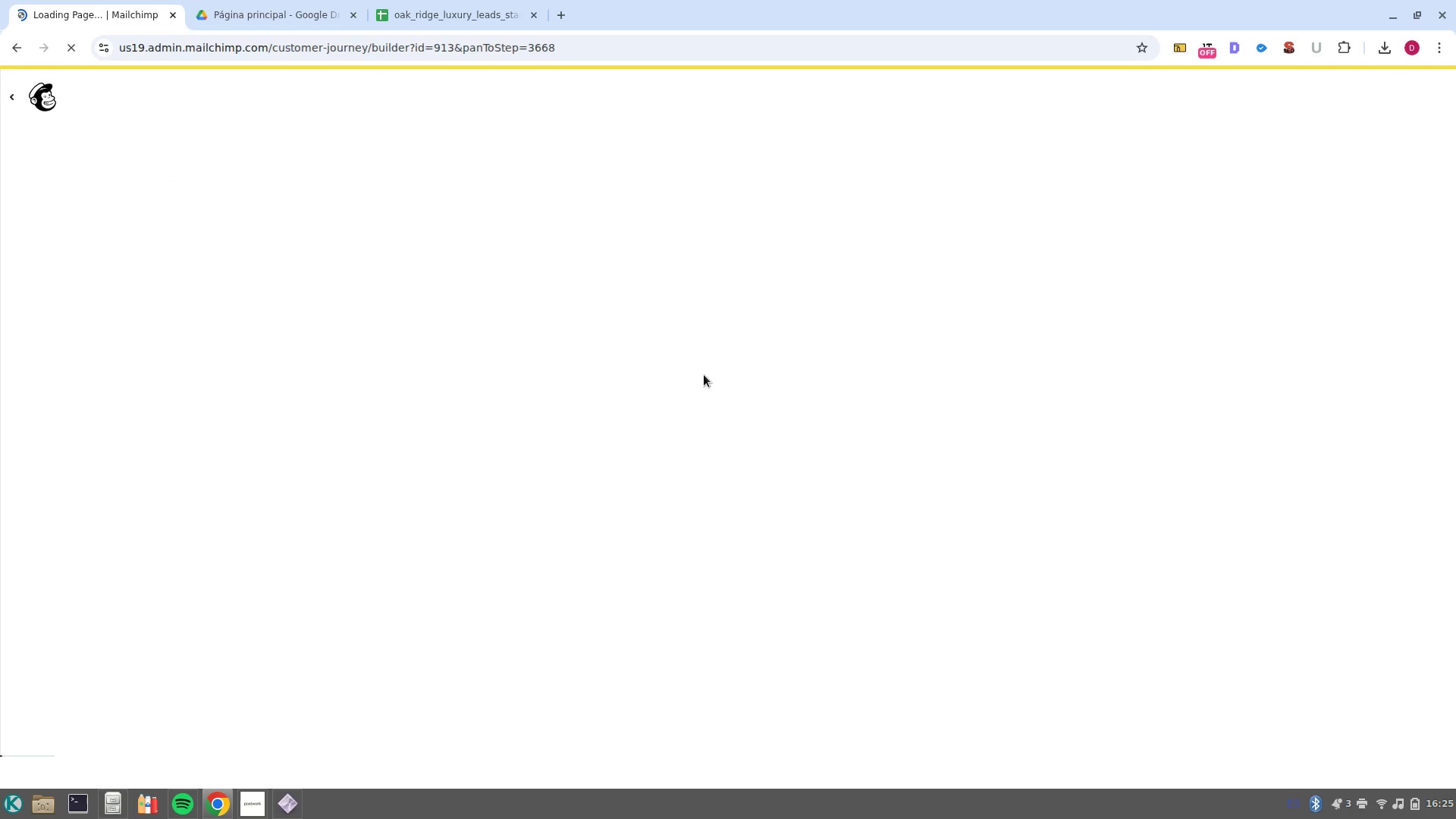 
left_click_drag(start_coordinate=[1086, 581], to_coordinate=[1046, 488])
 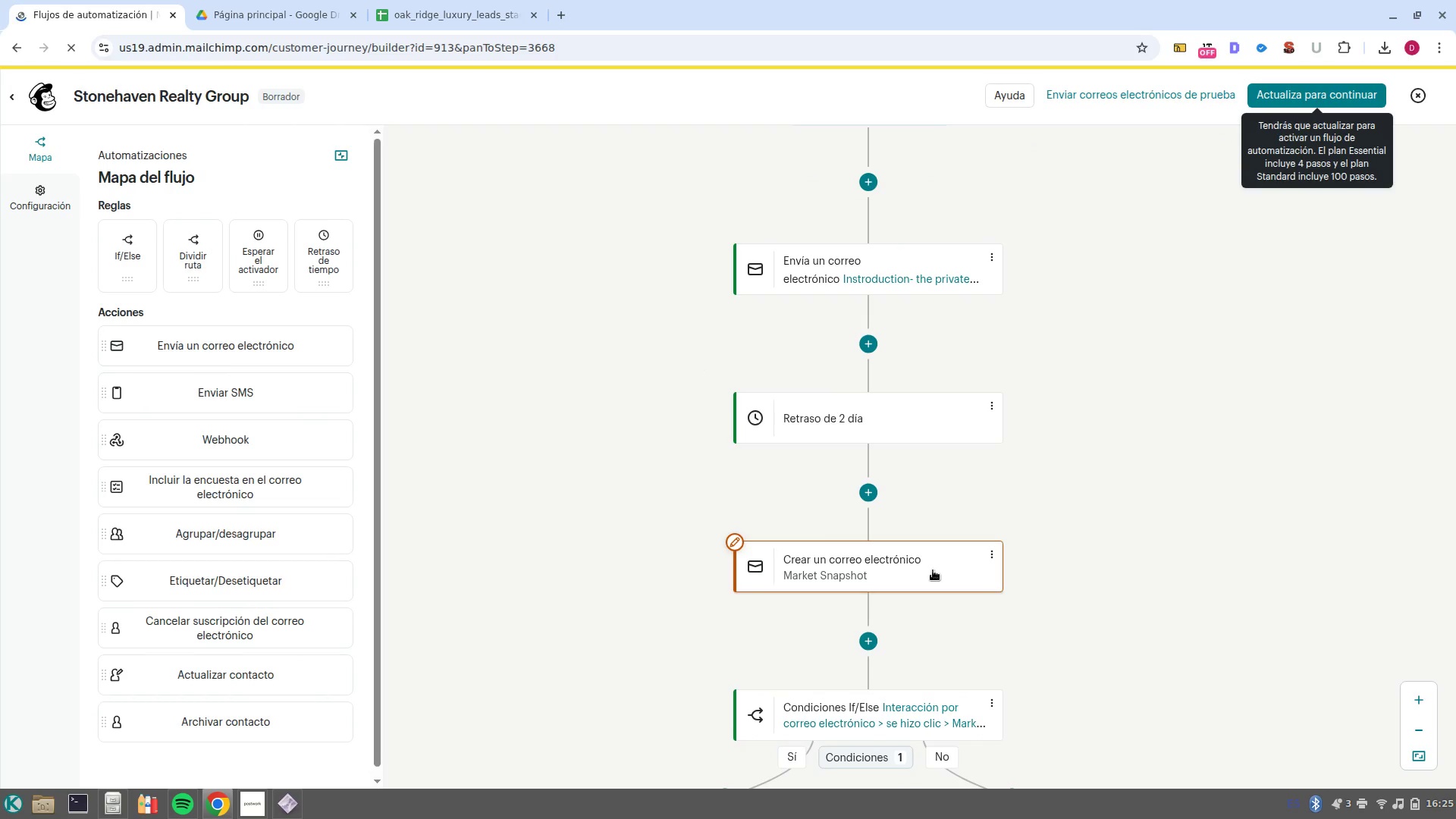 
left_click([933, 570])
 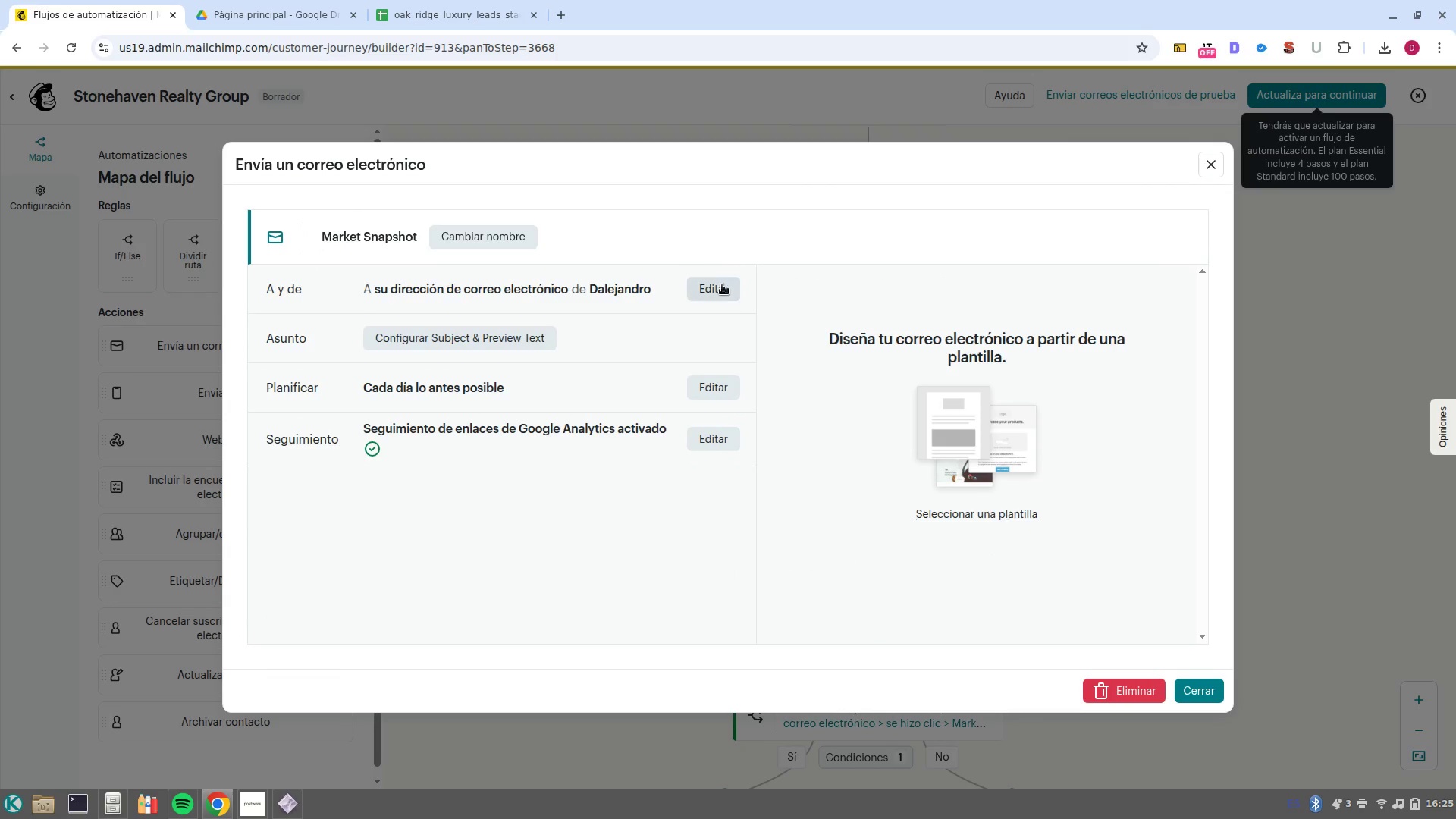 
left_click([714, 290])
 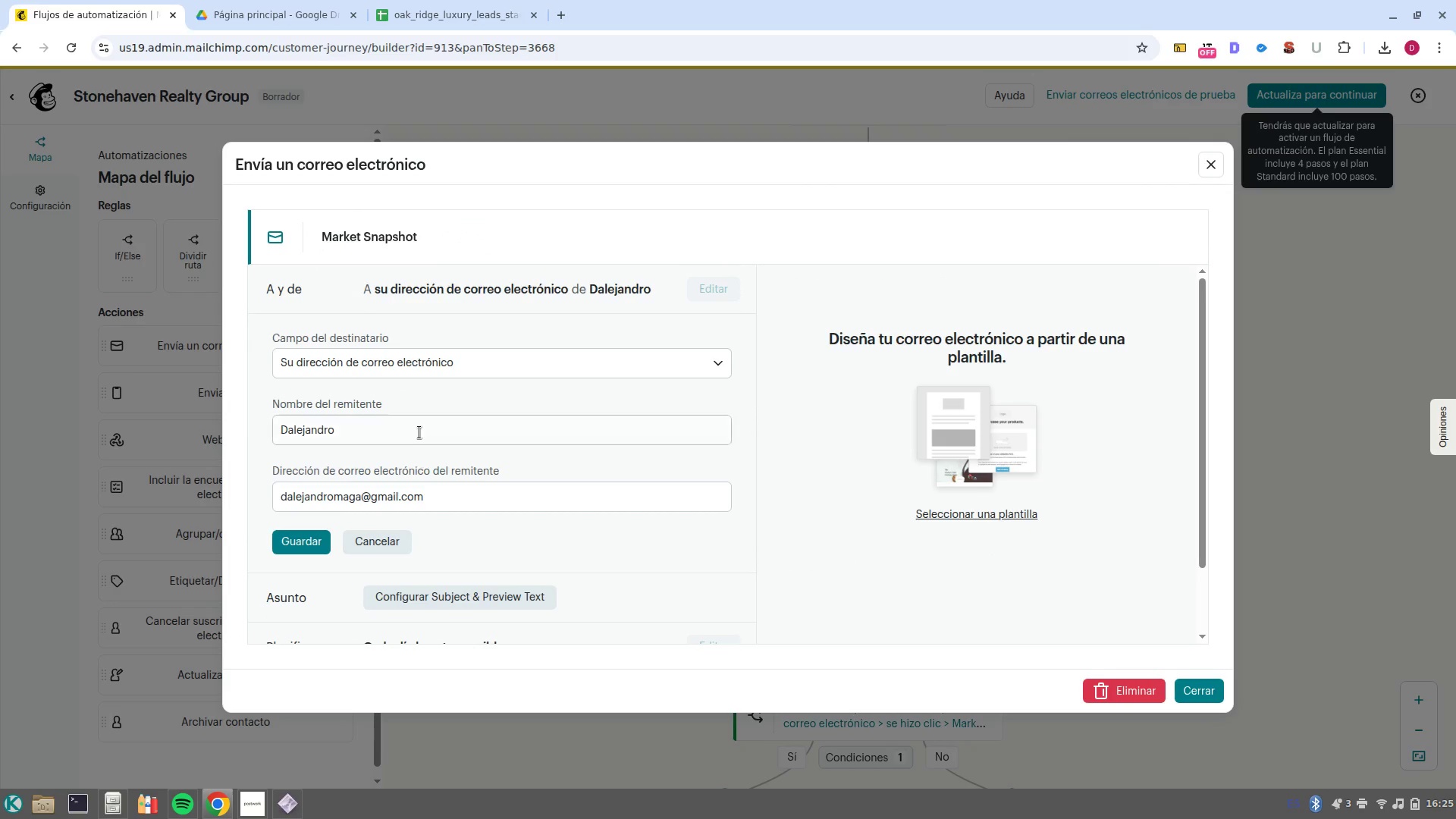 
double_click([419, 432])
 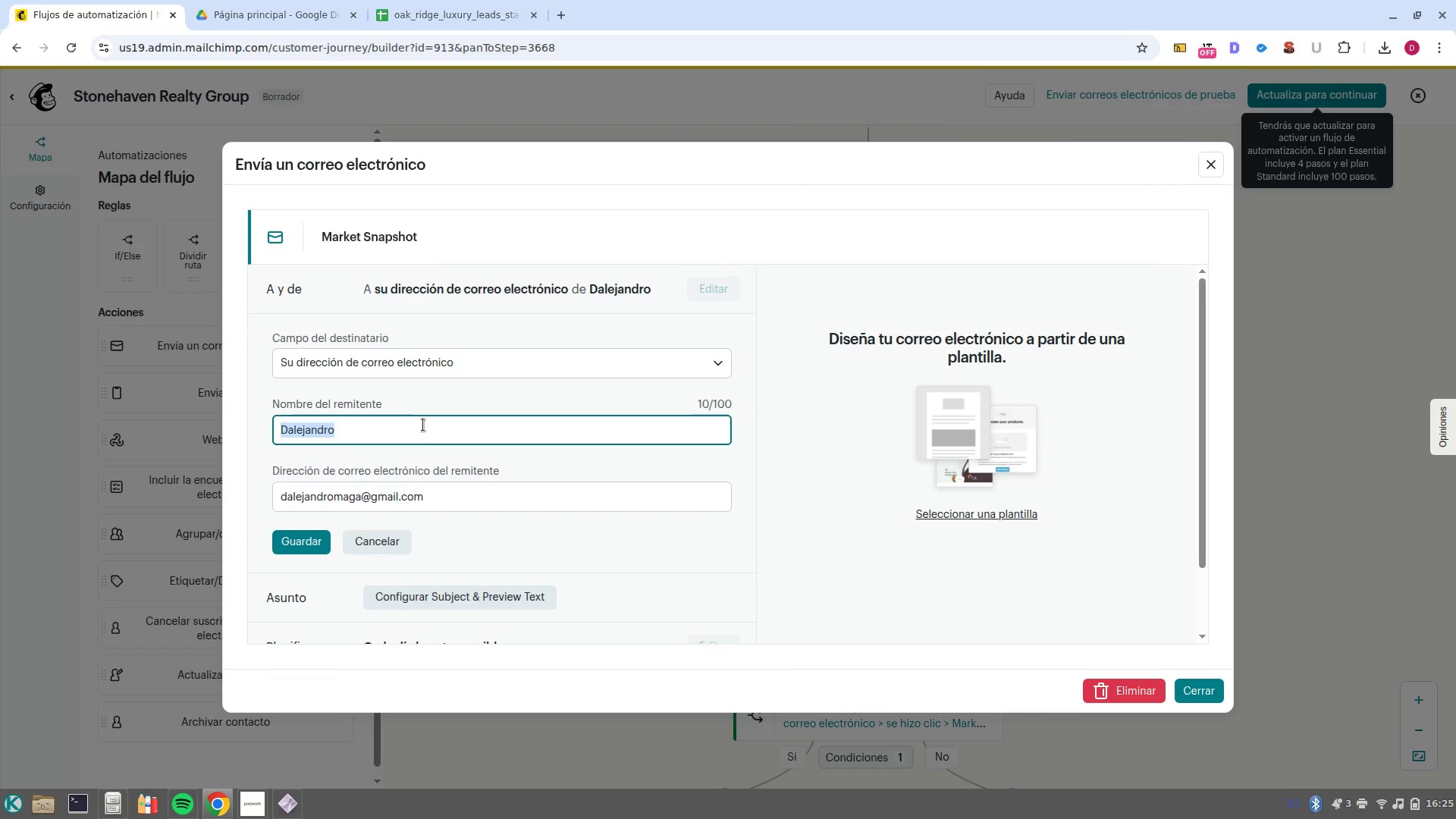 
type(Stonehaven)
 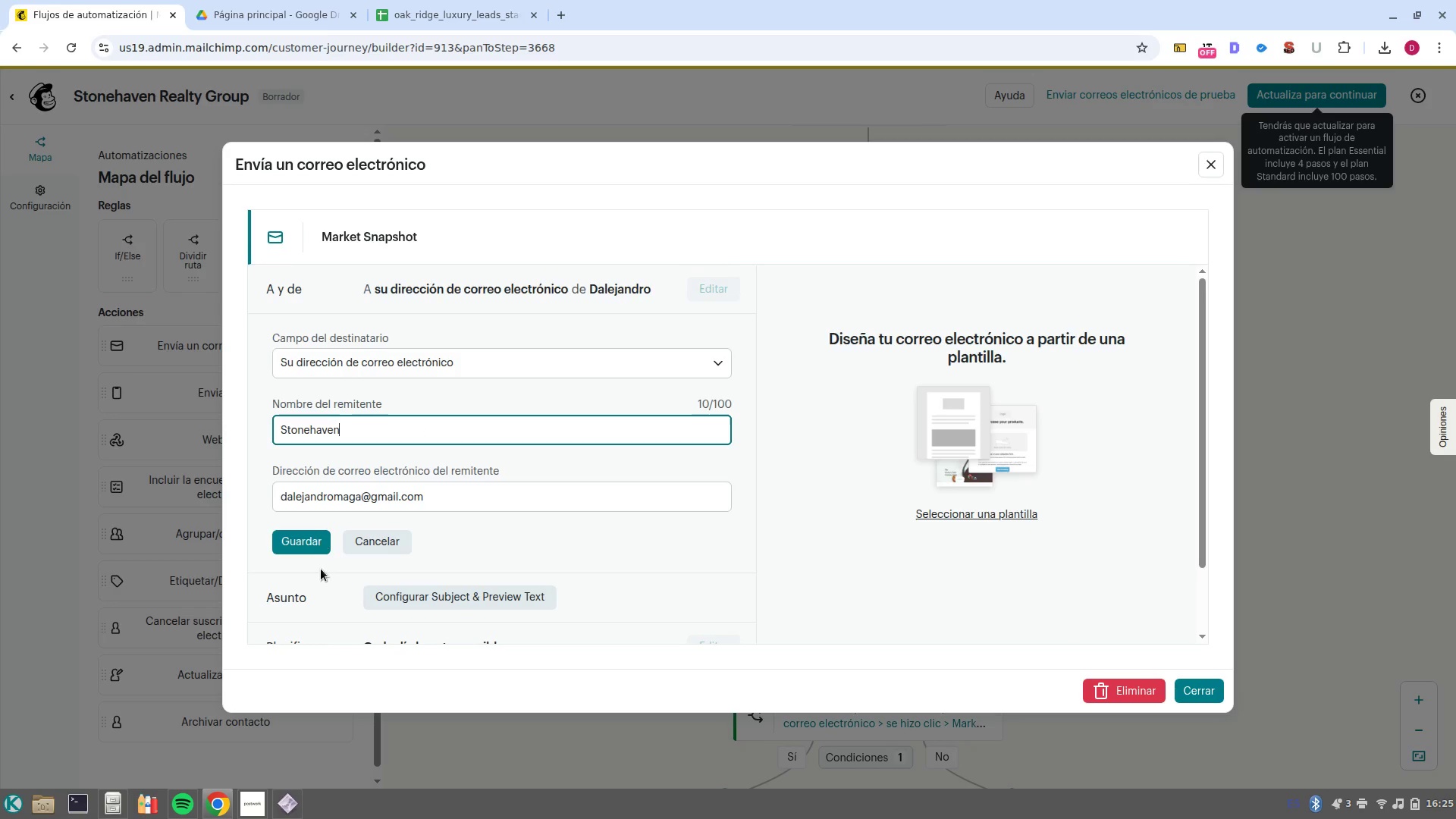 
left_click([302, 554])
 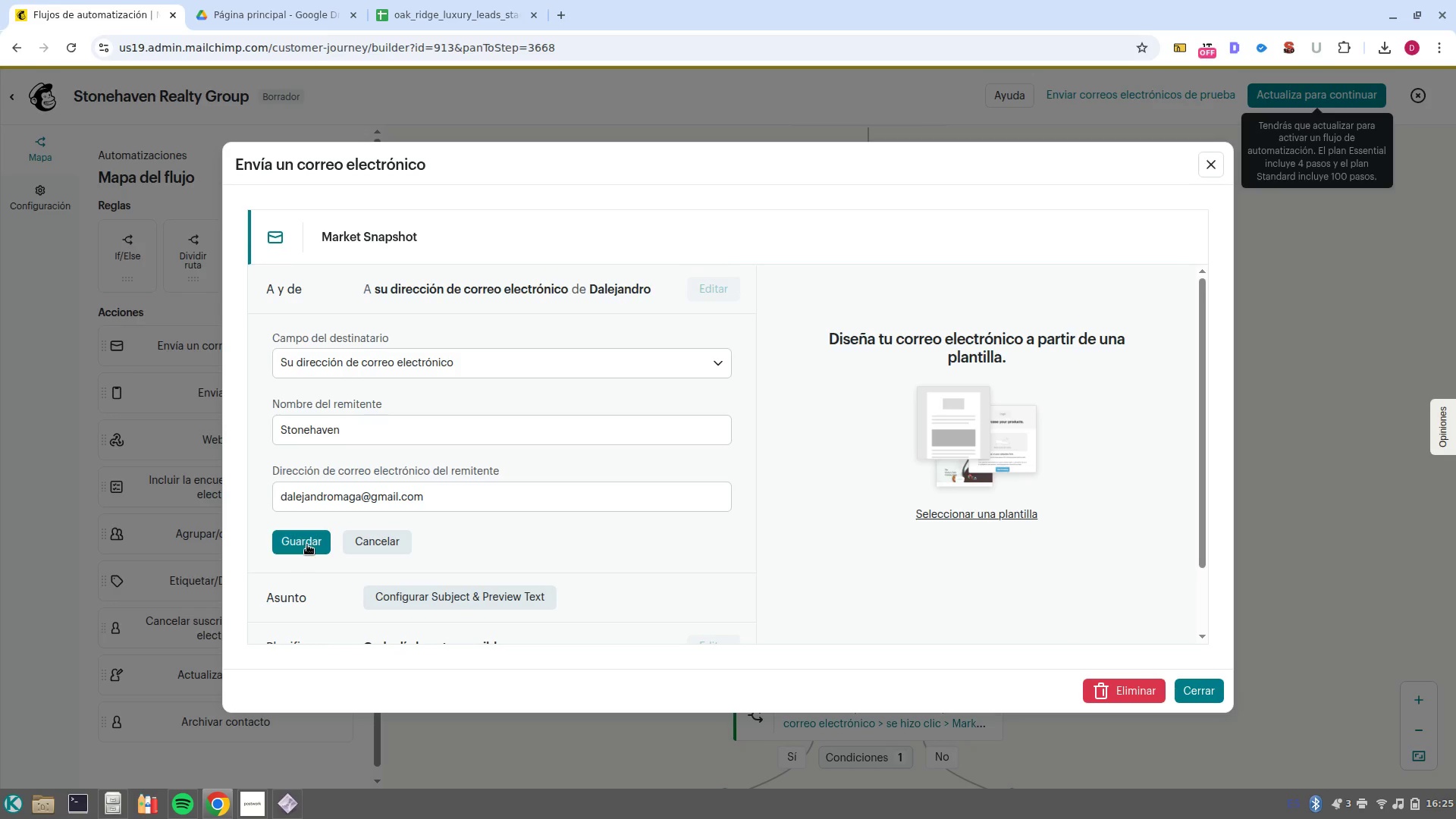 
left_click([307, 544])
 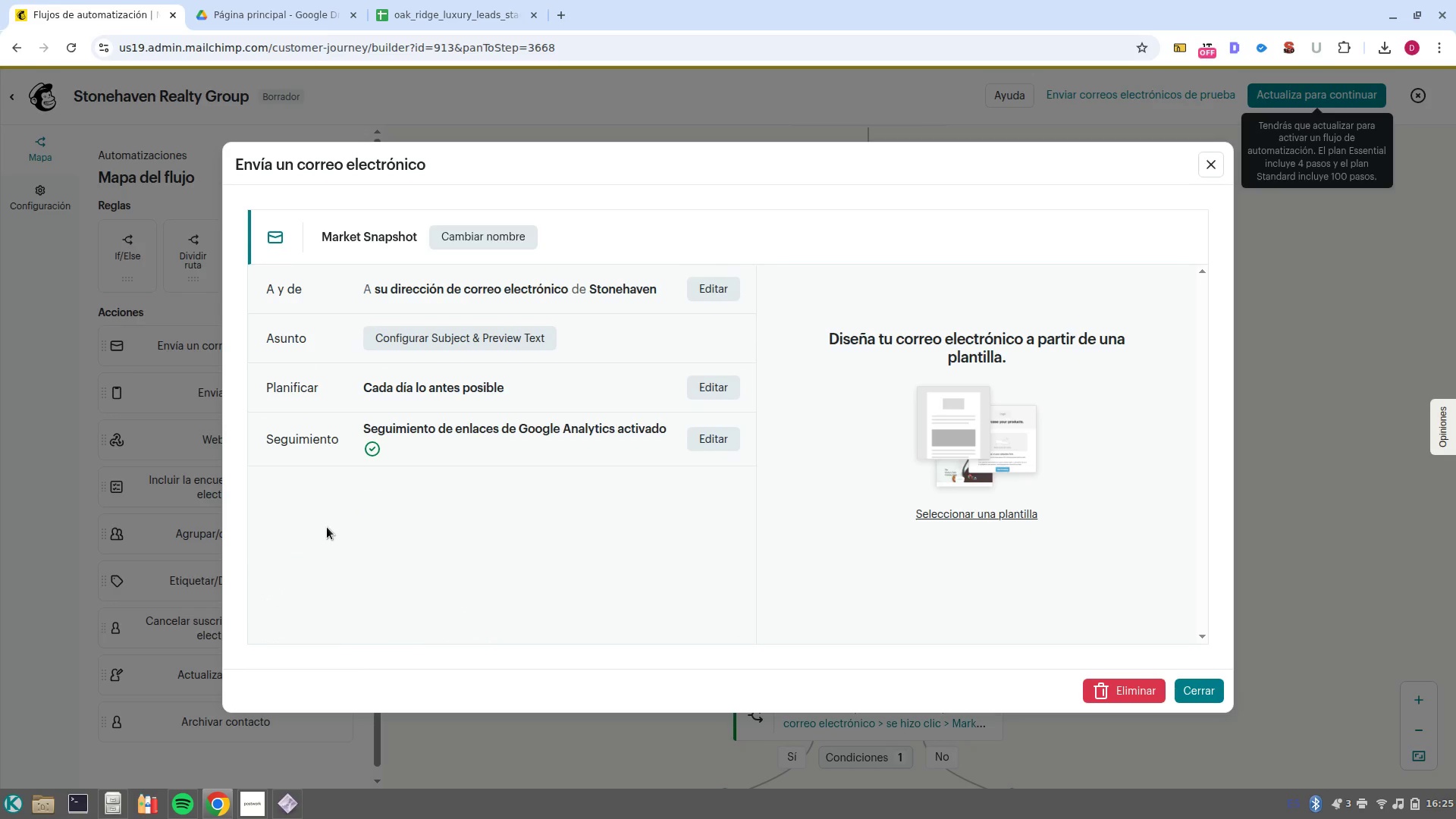 
left_click([457, 337])
 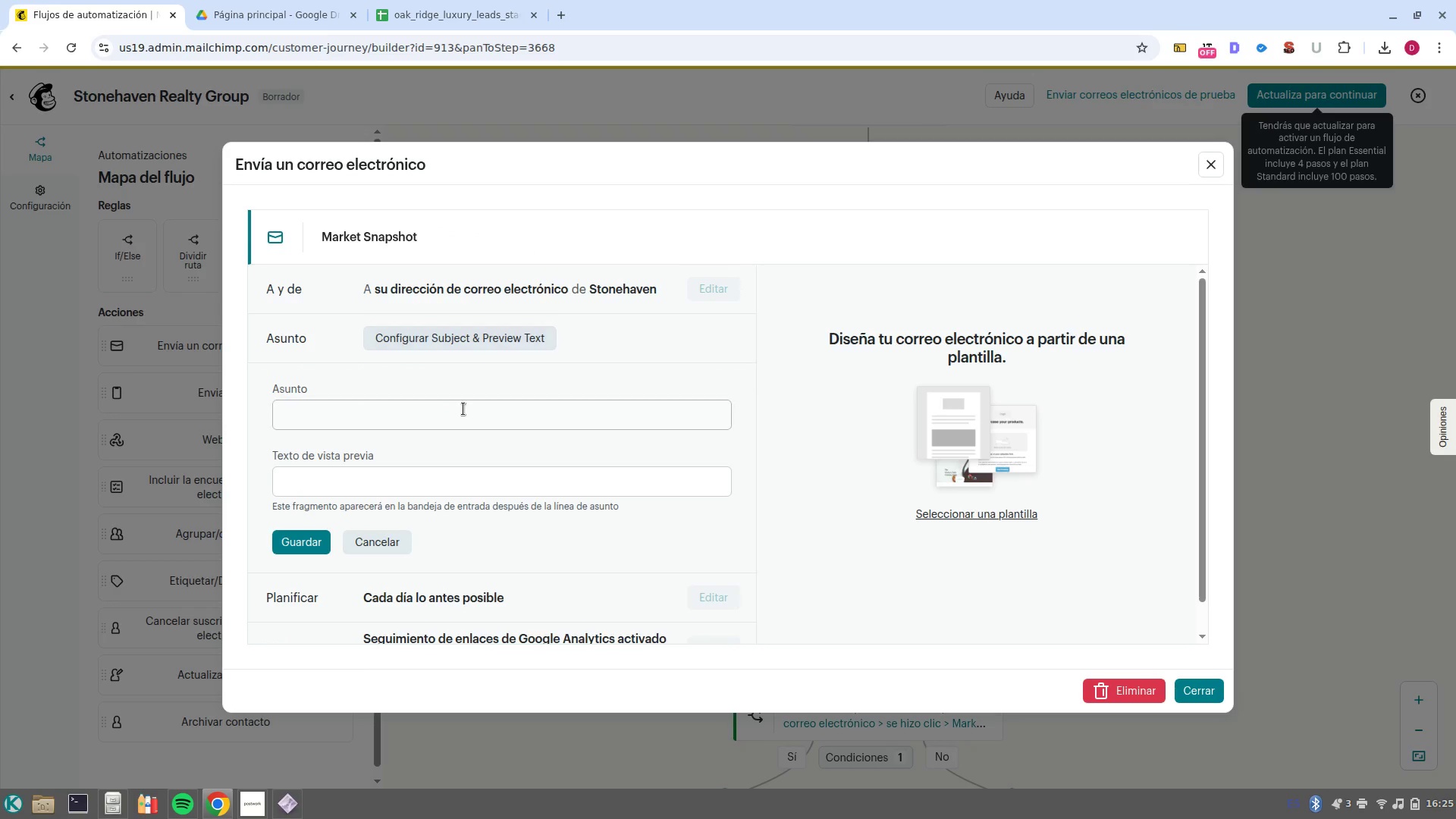 
left_click([463, 419])
 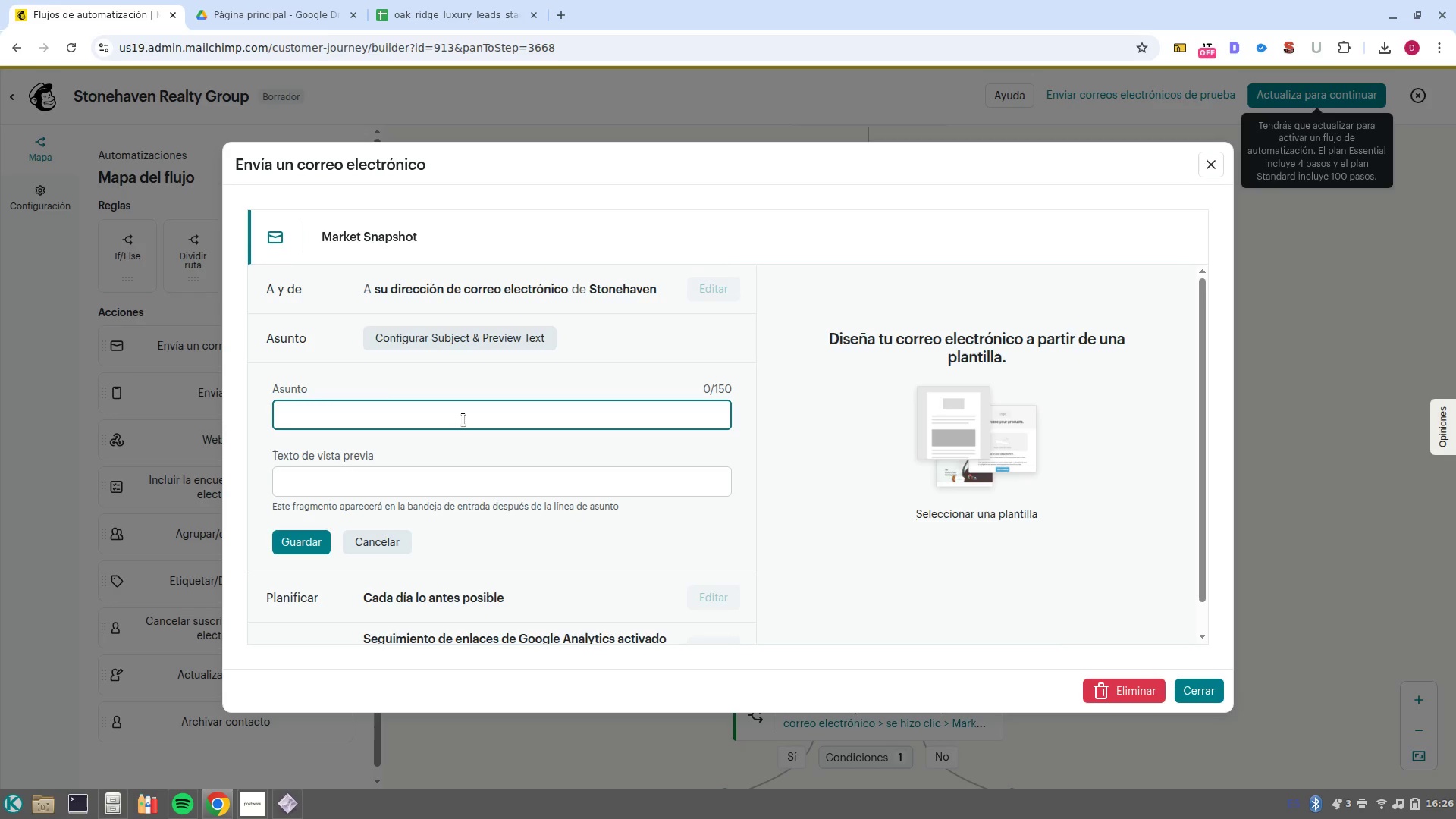 
wait(29.73)
 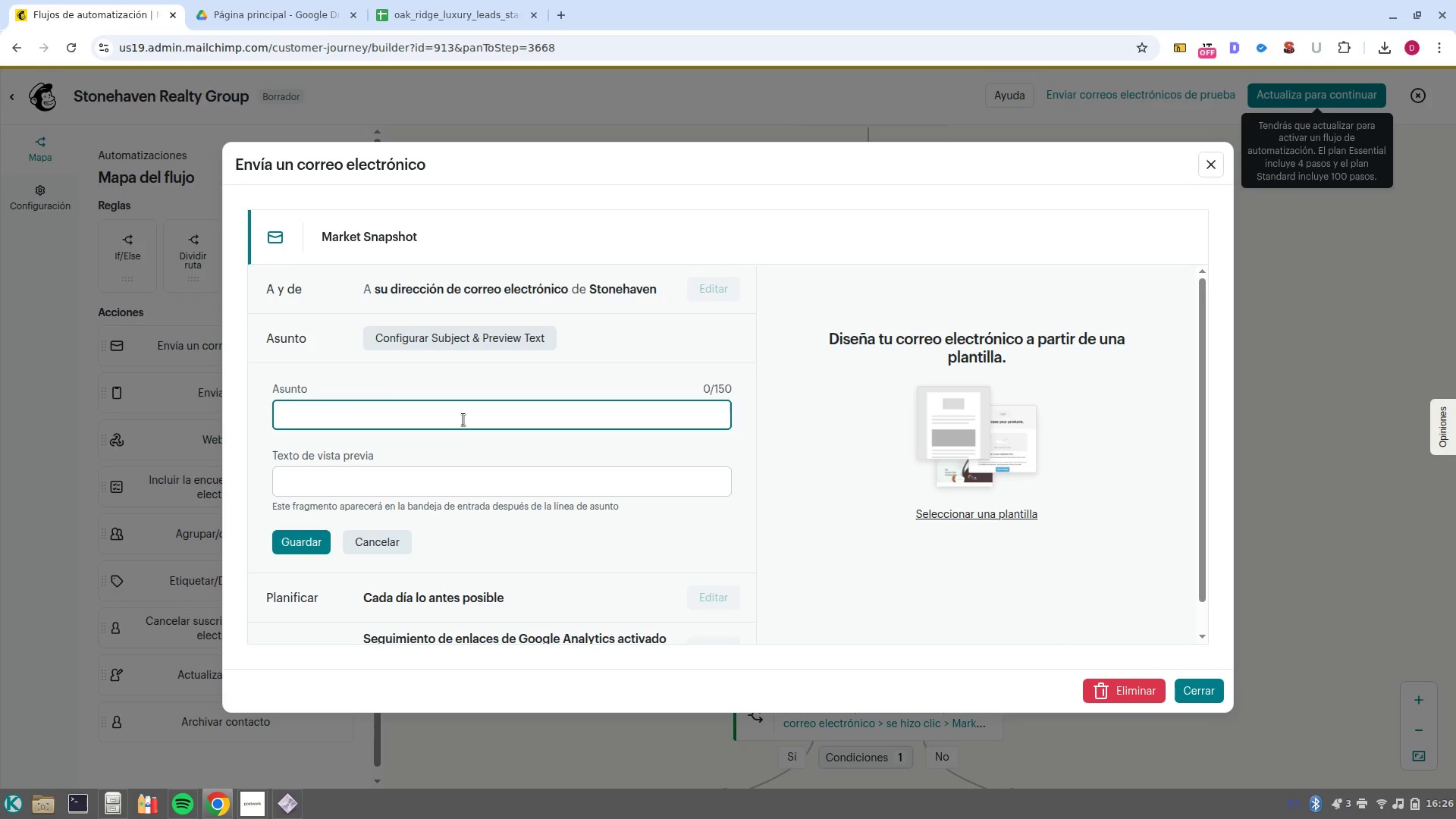 
type(Oak Ridge Market Update> Recent movements at your price point)
 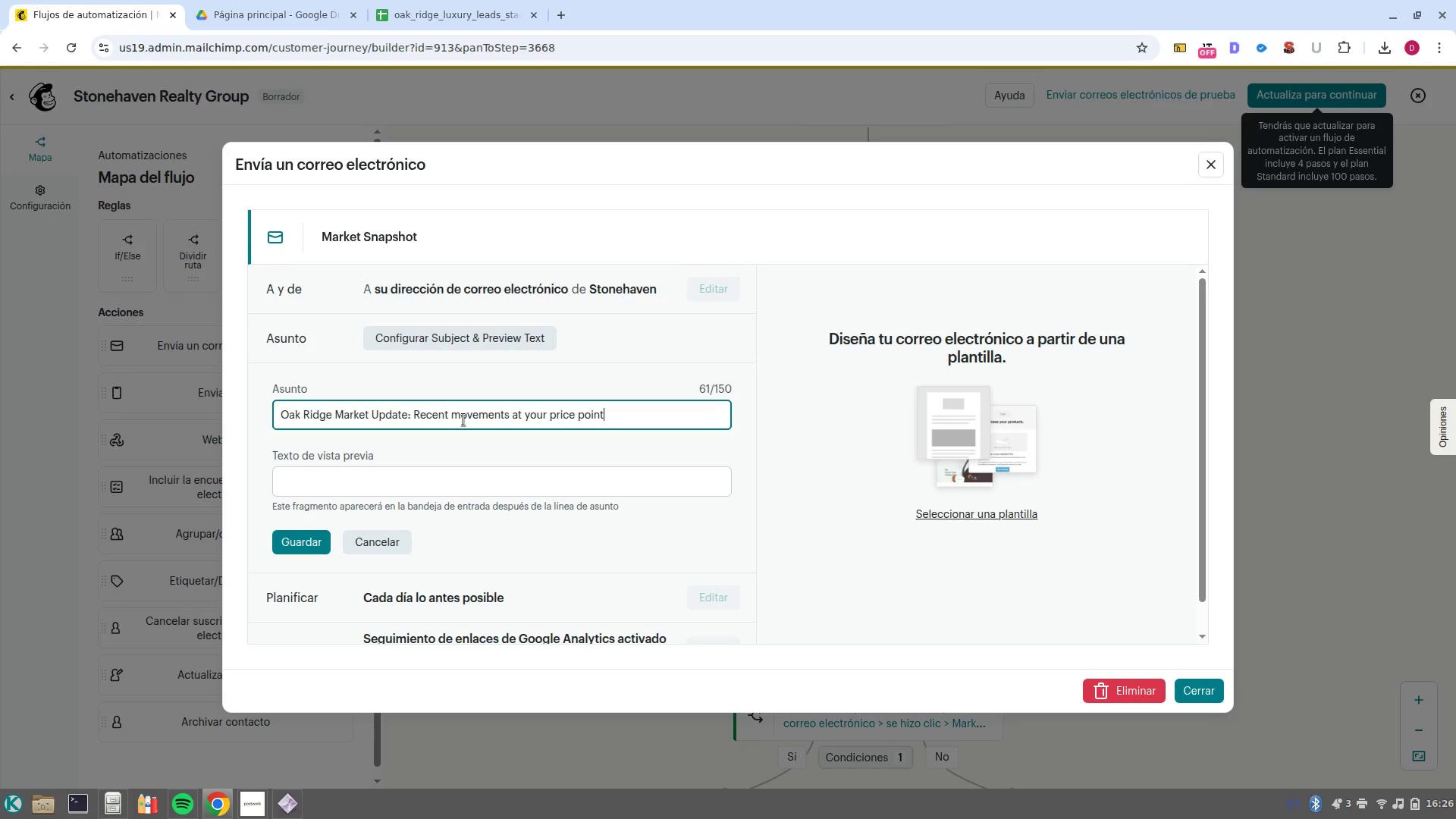 
left_click([293, 532])
 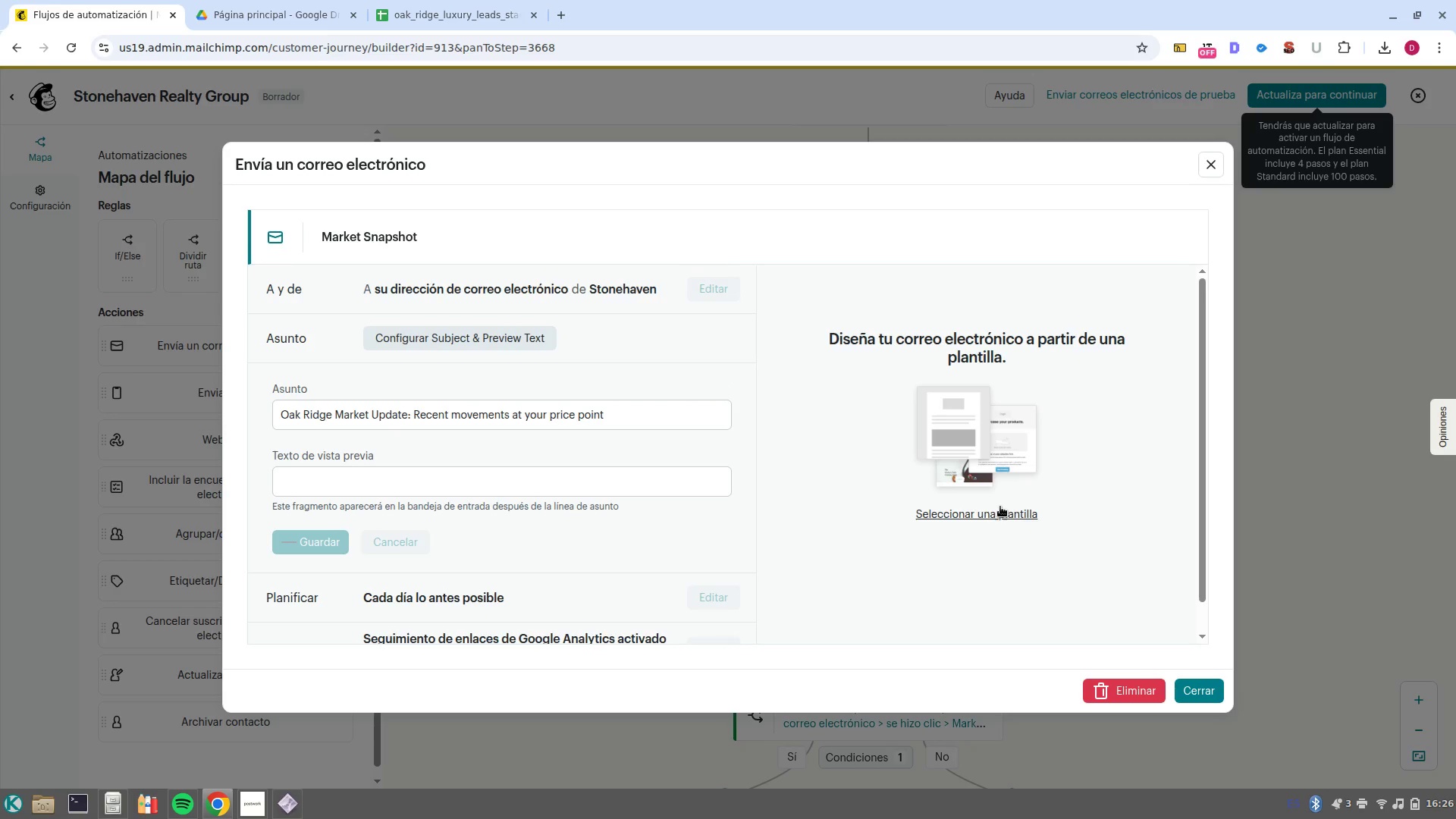 
left_click([1000, 507])
 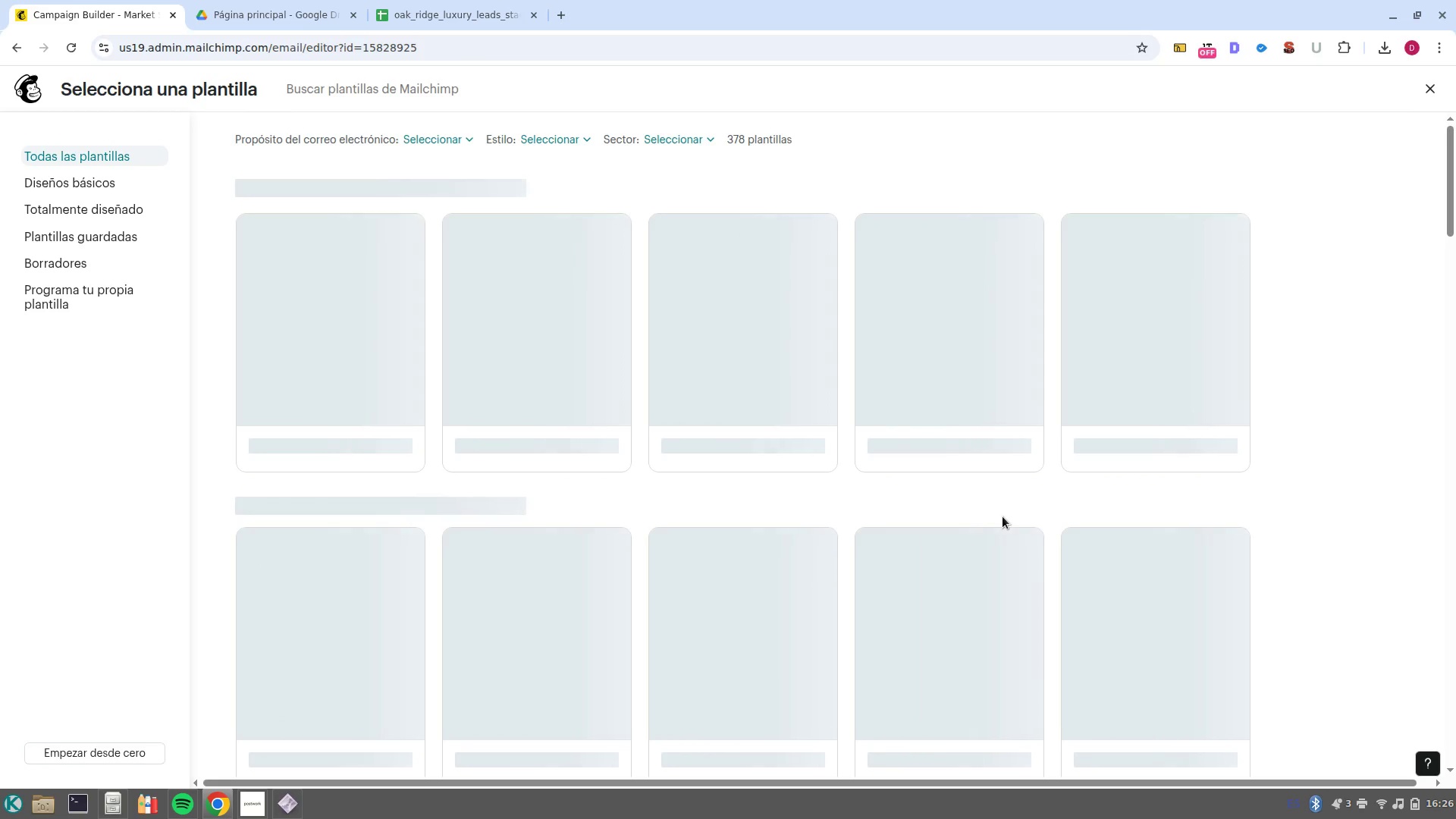 
wait(9.41)
 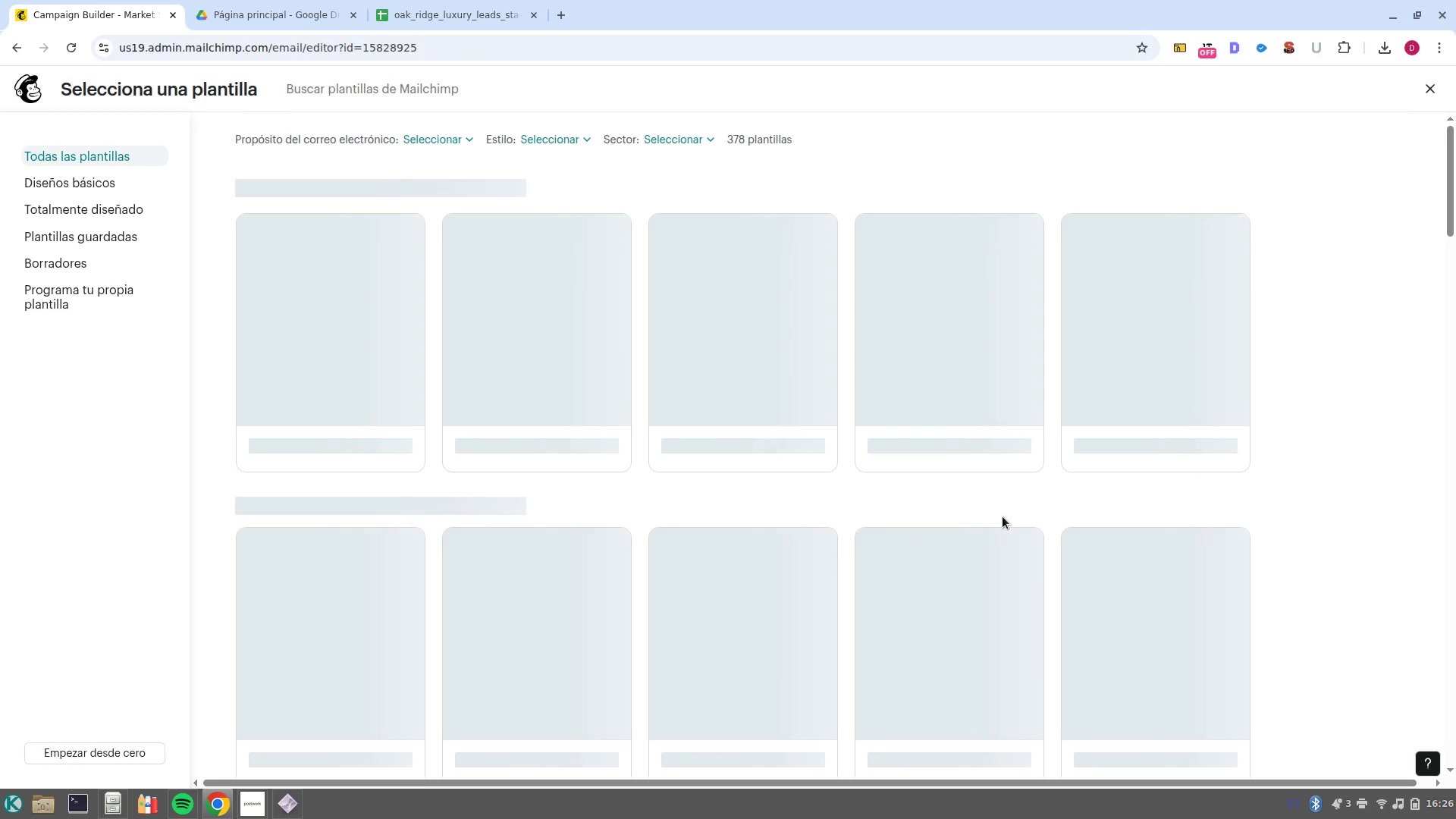 
left_click([325, 347])
 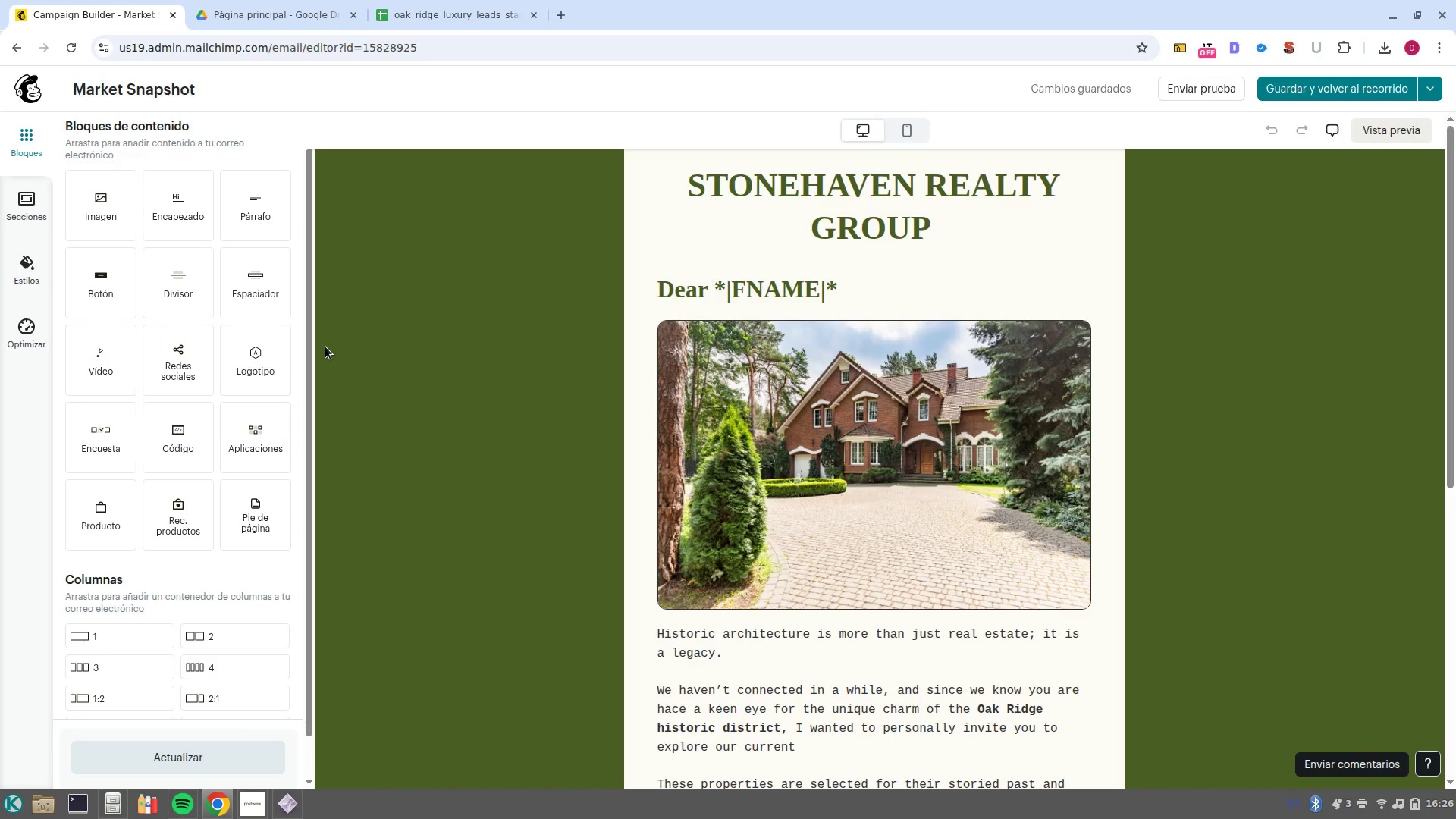 
wait(14.35)
 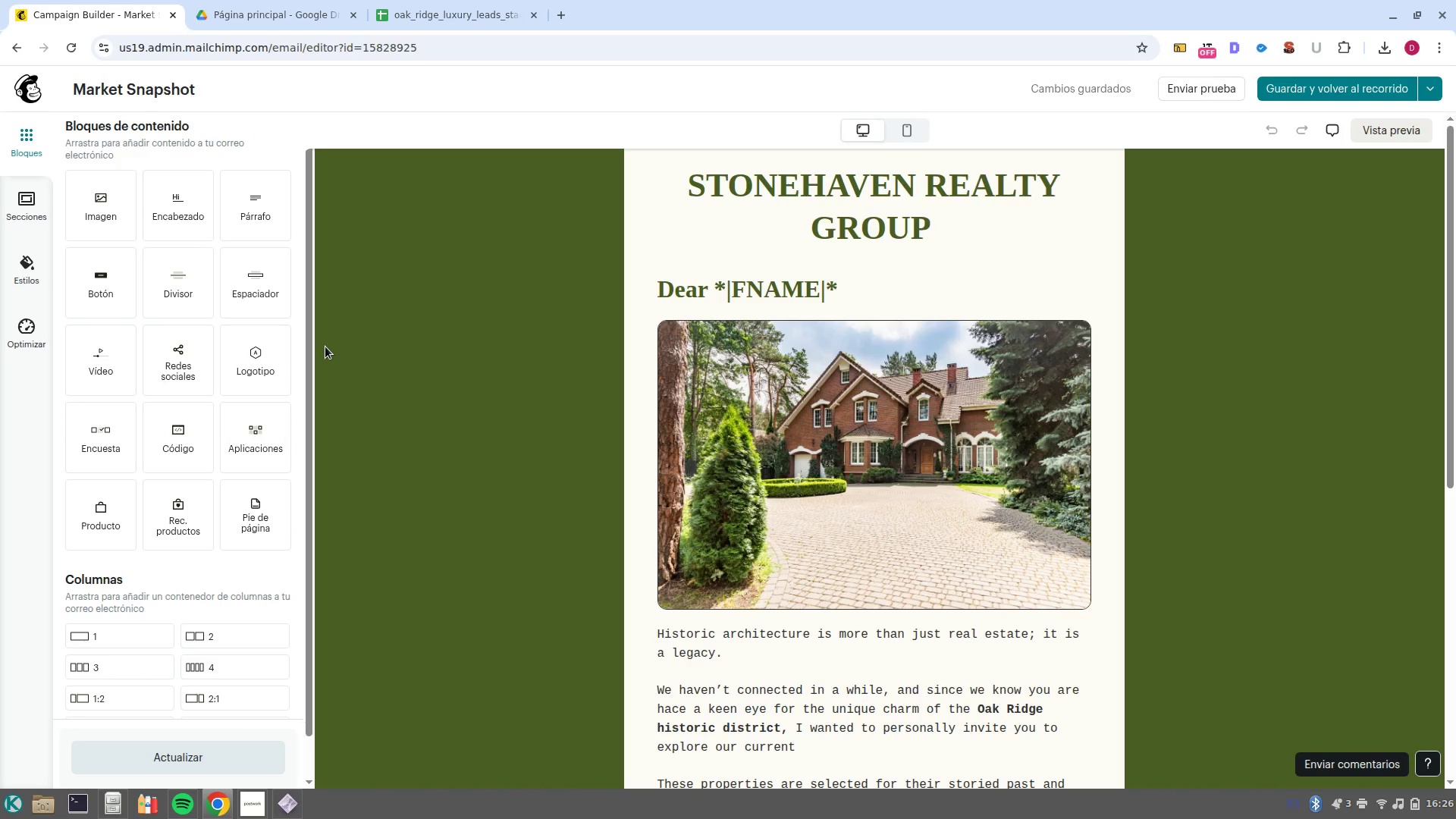 
left_click([923, 576])
 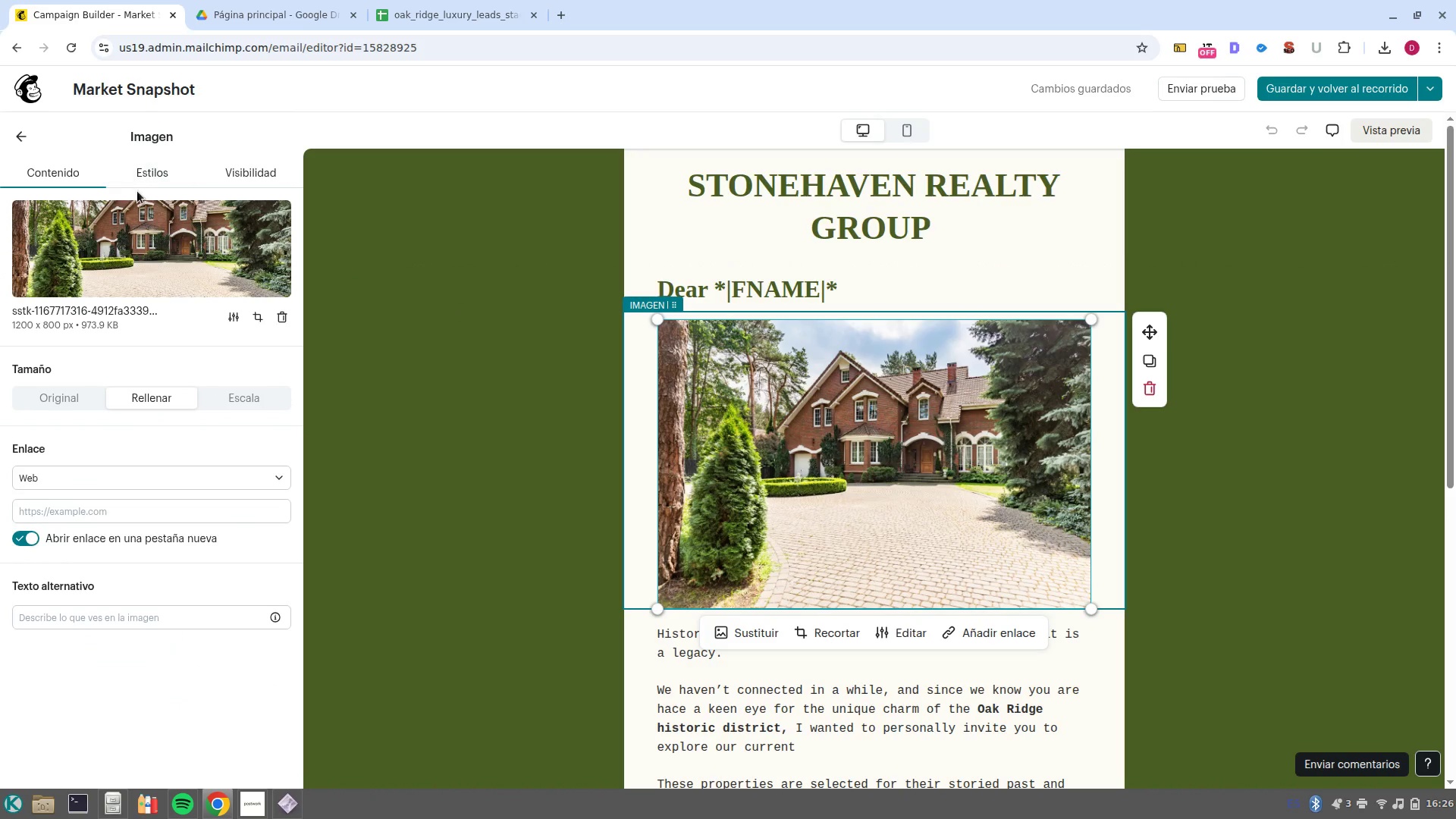 
left_click([61, 282])
 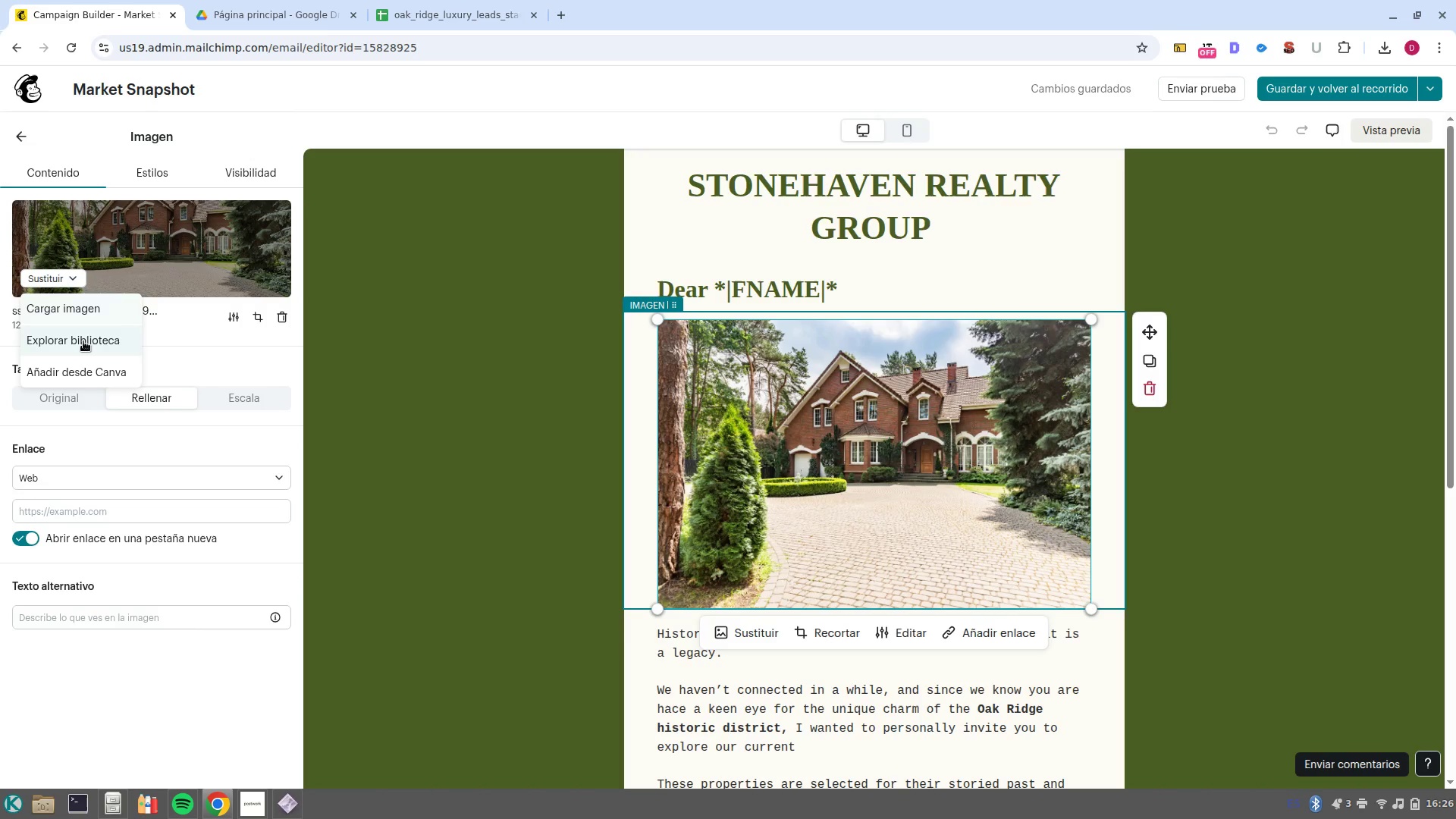 
left_click([83, 343])
 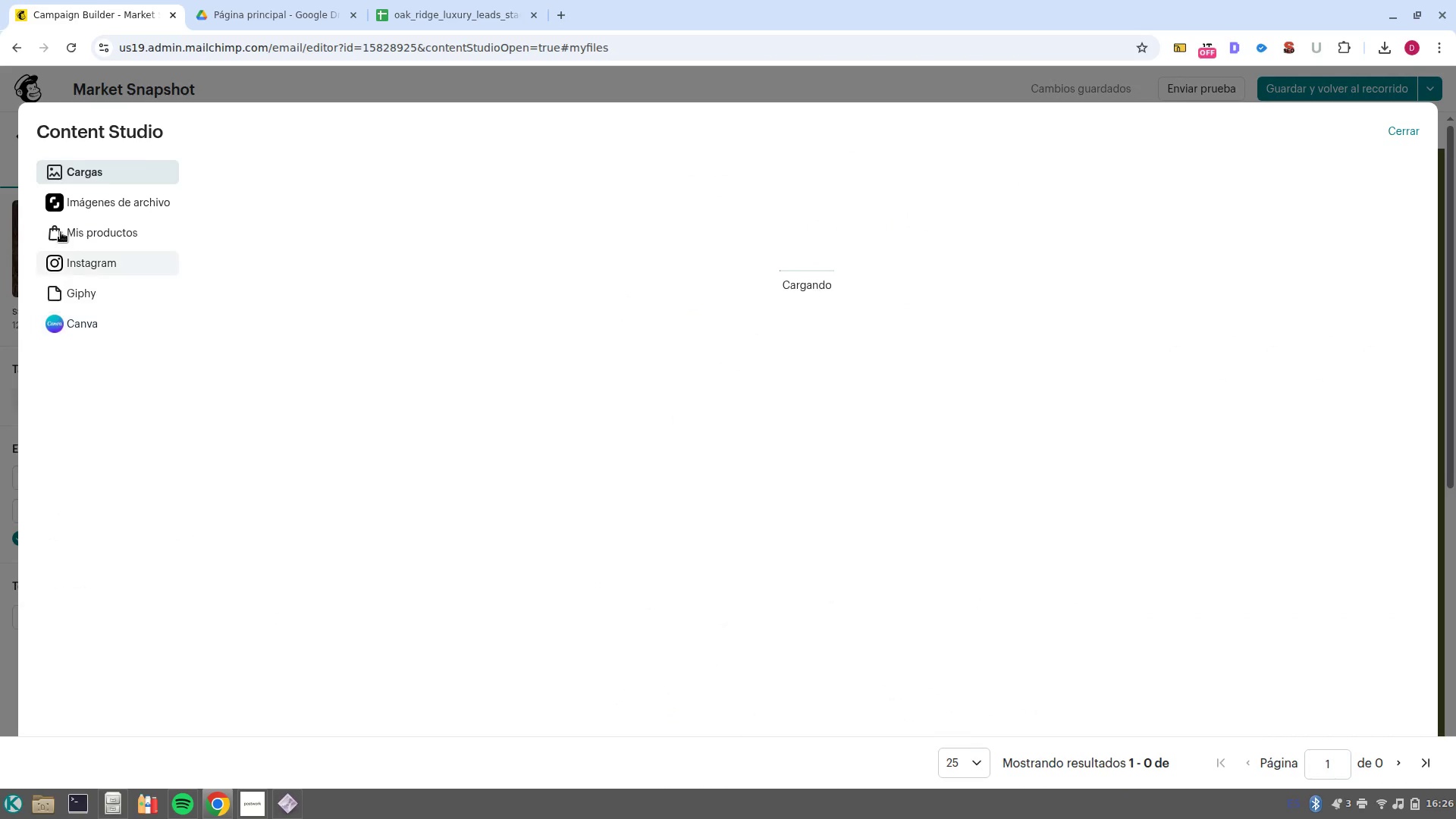 
left_click([79, 197])
 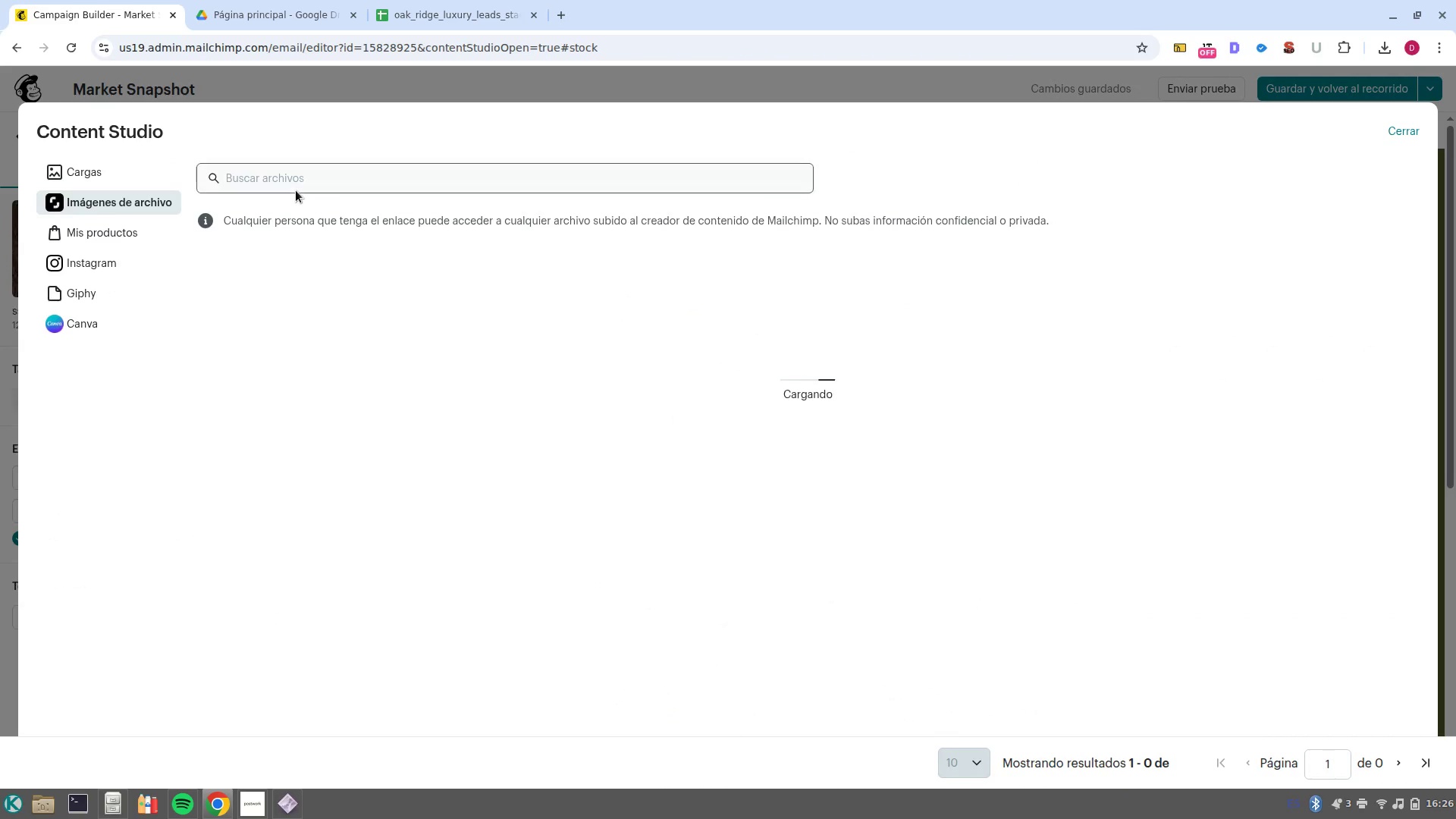 
left_click([304, 181])
 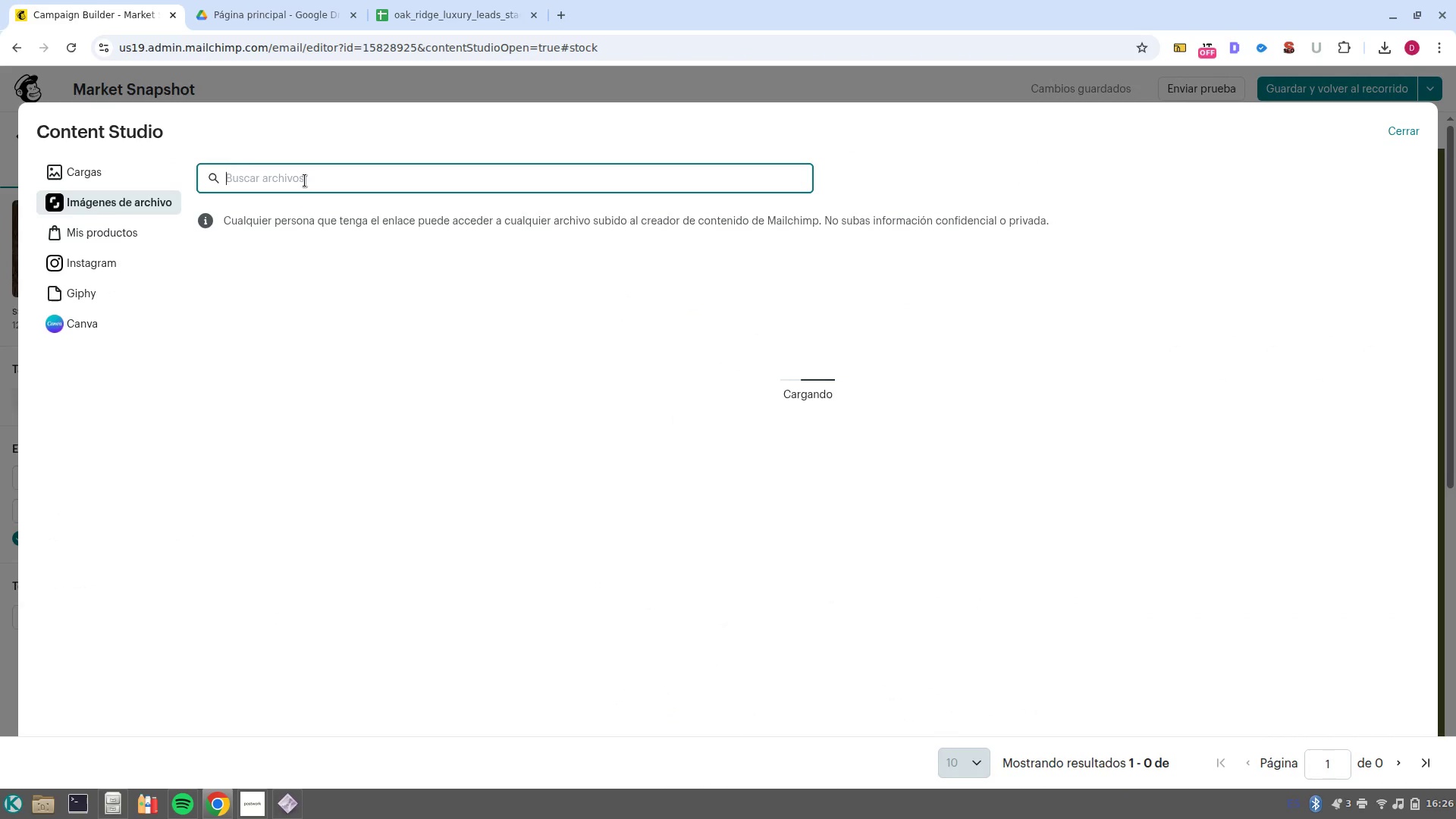 
type(masiones)
 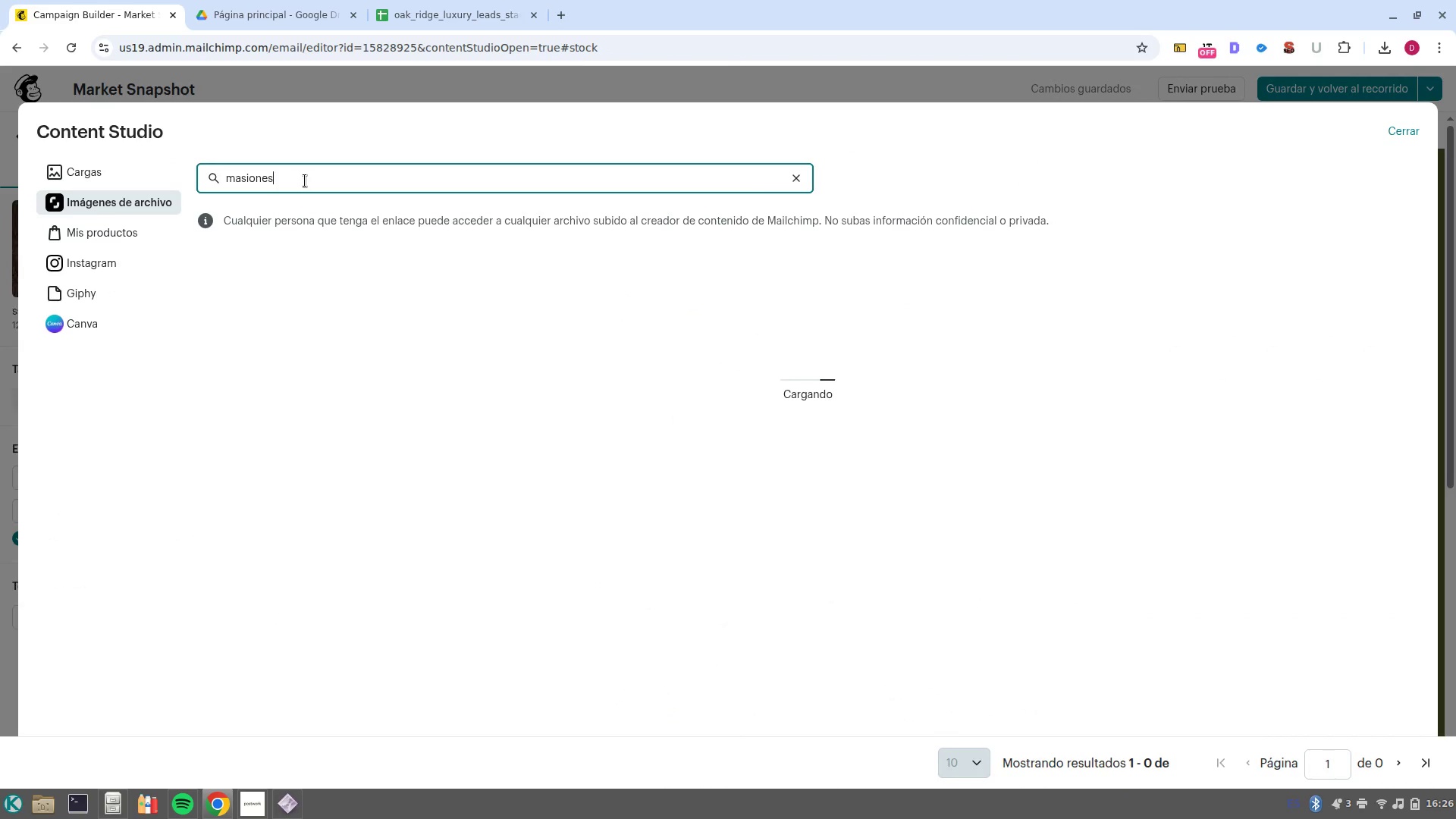 
key(Enter)
 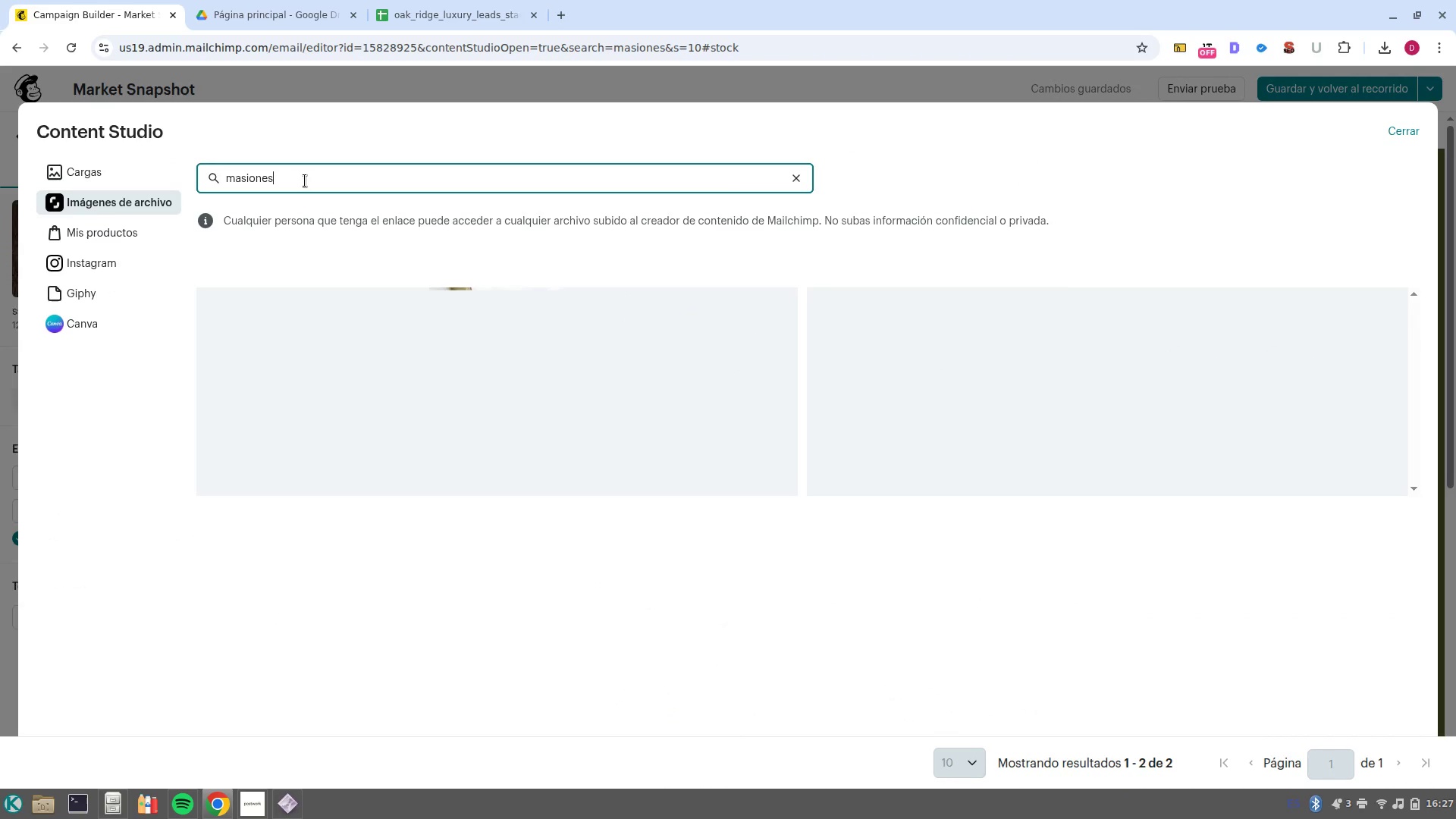 
wait(9.83)
 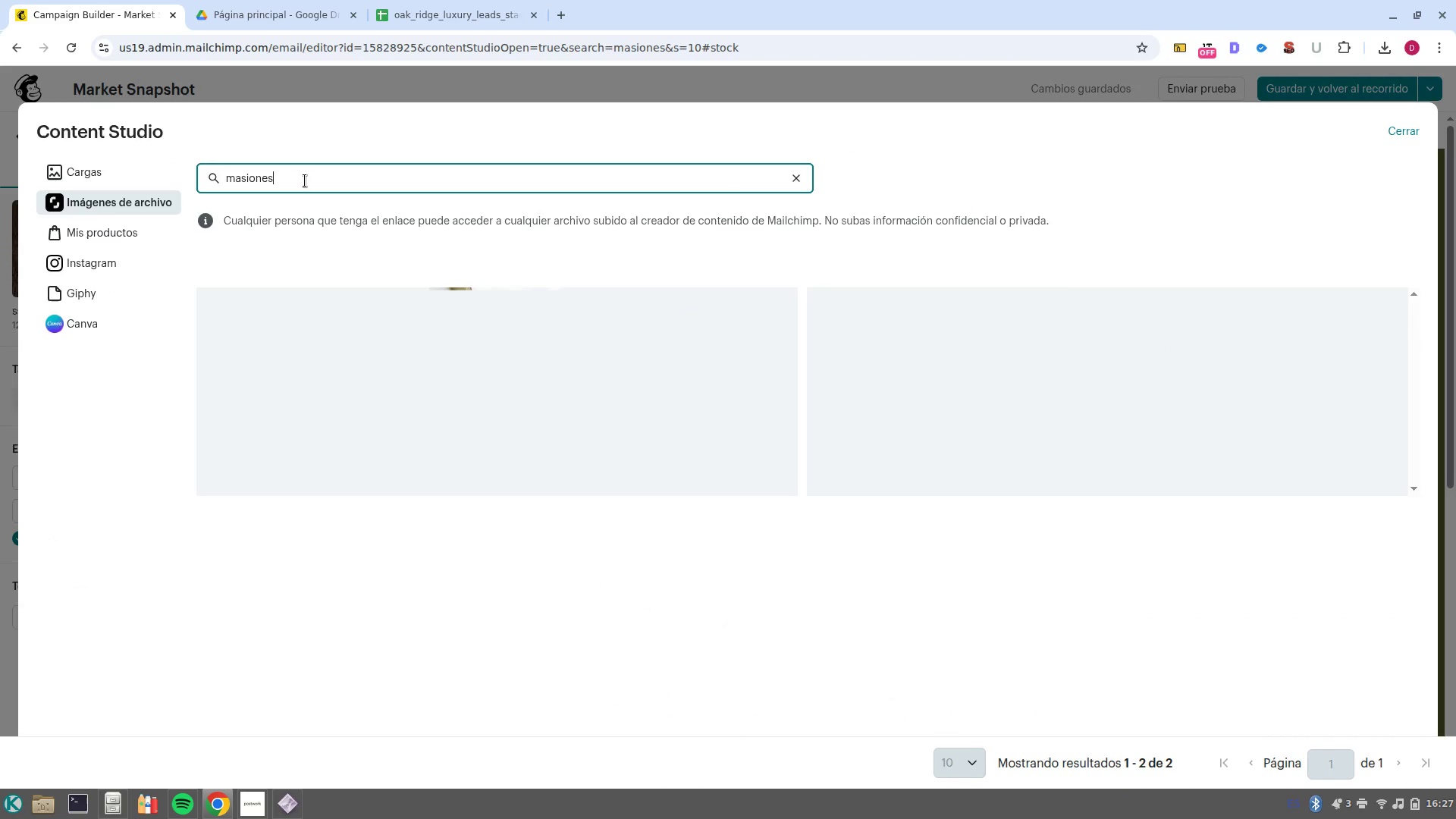 
key(Control+ControlLeft)
 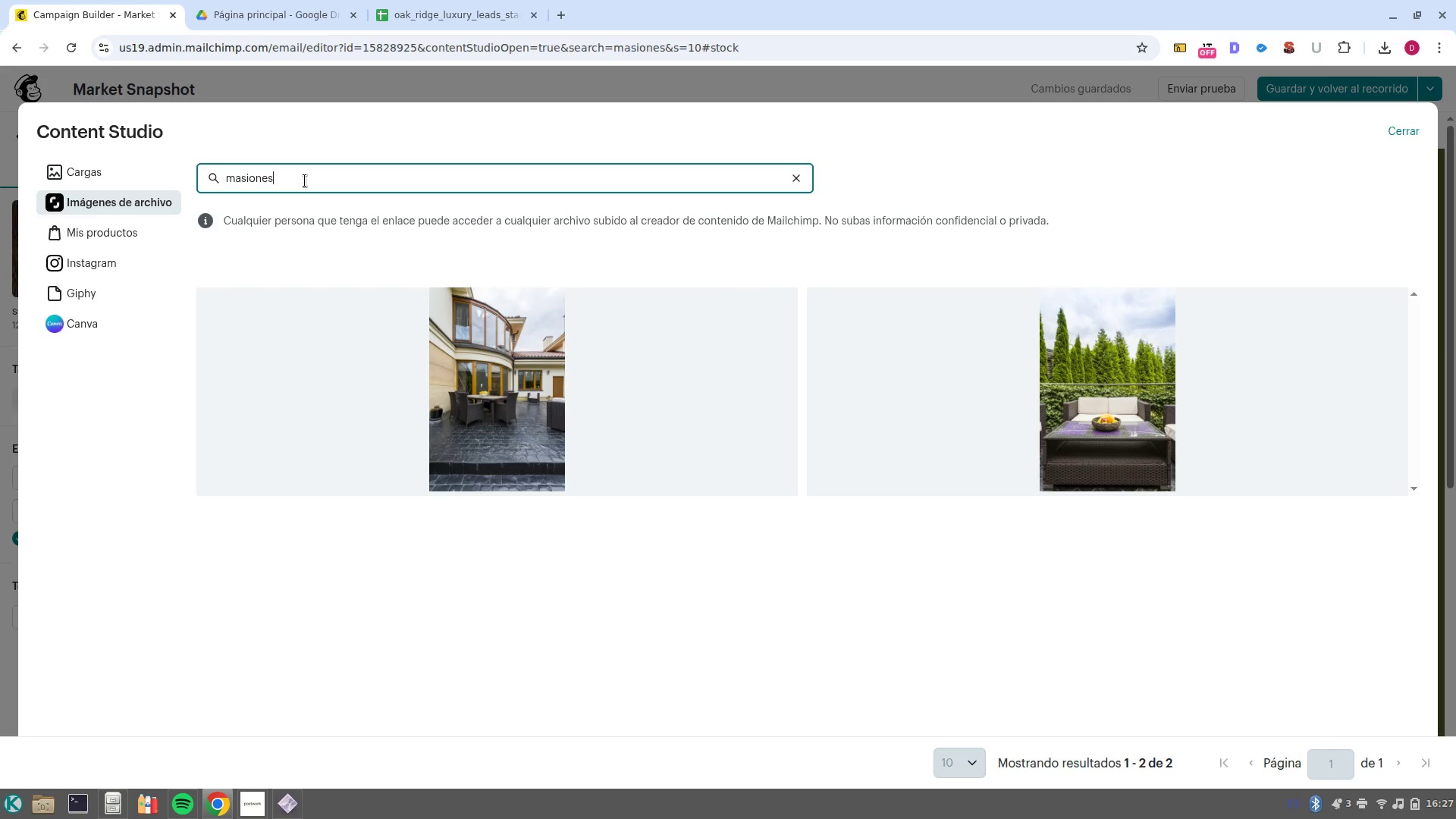 
key(Control+Backspace)
 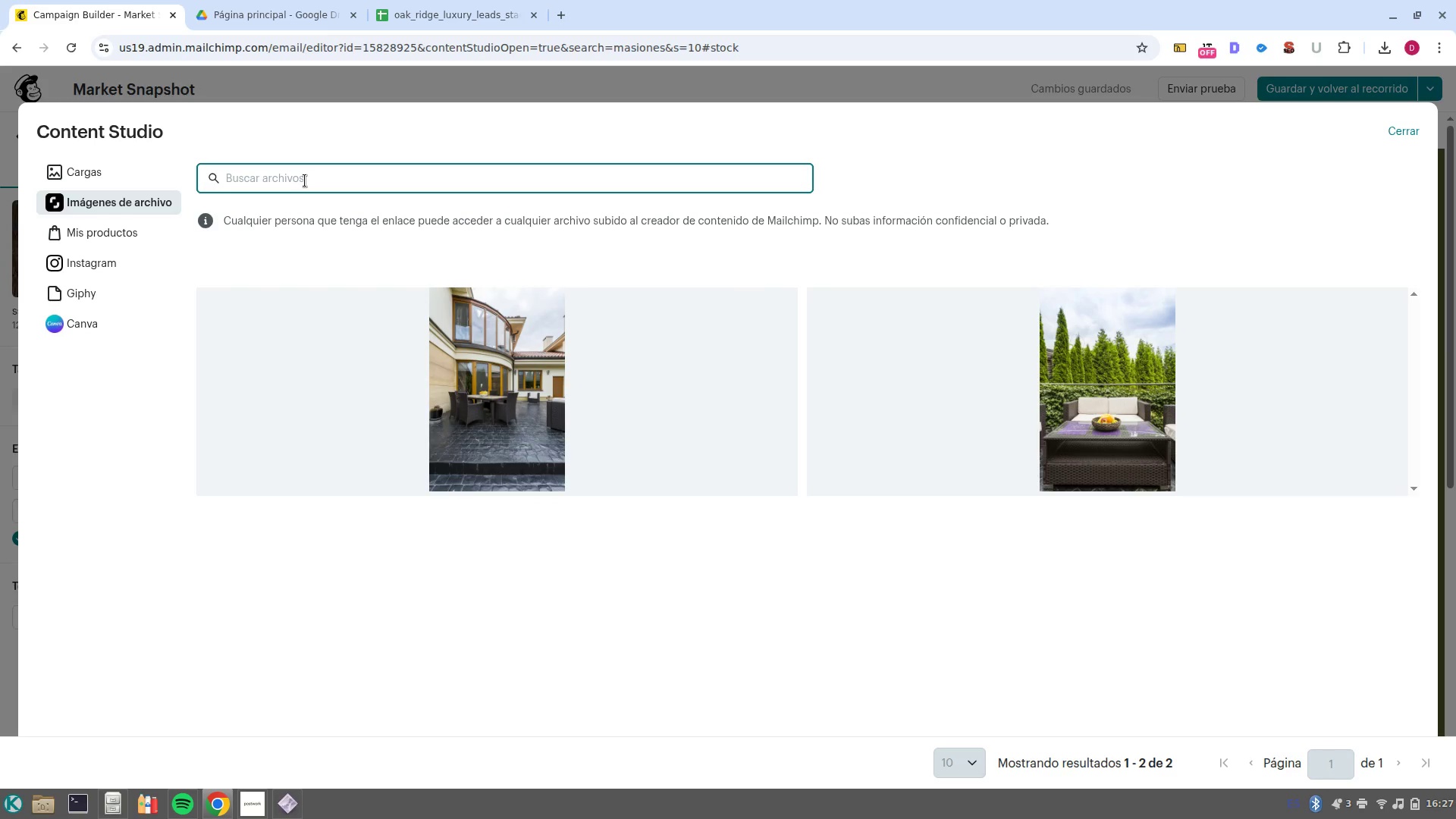 
type(mansiones)
 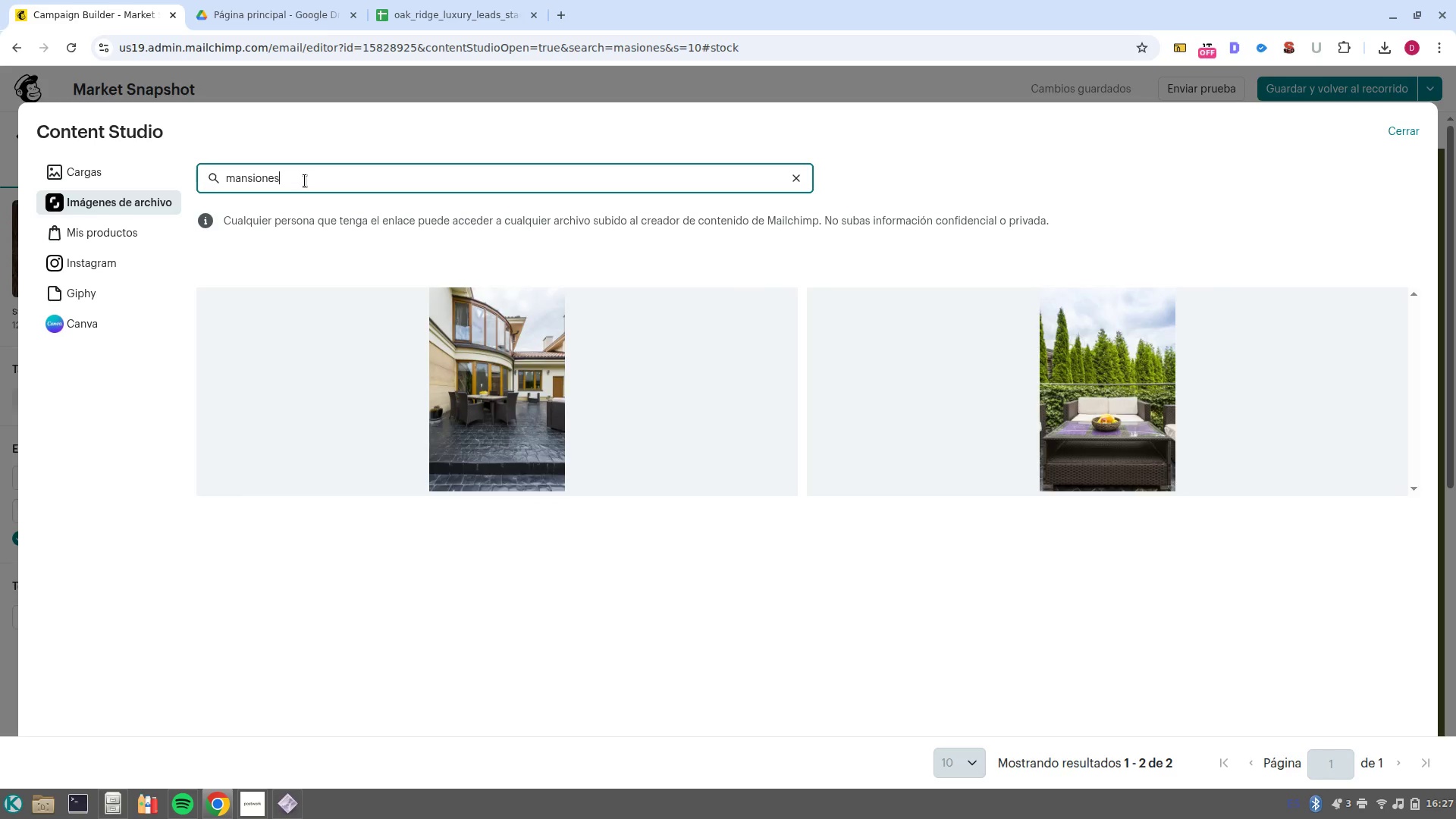 
key(Enter)
 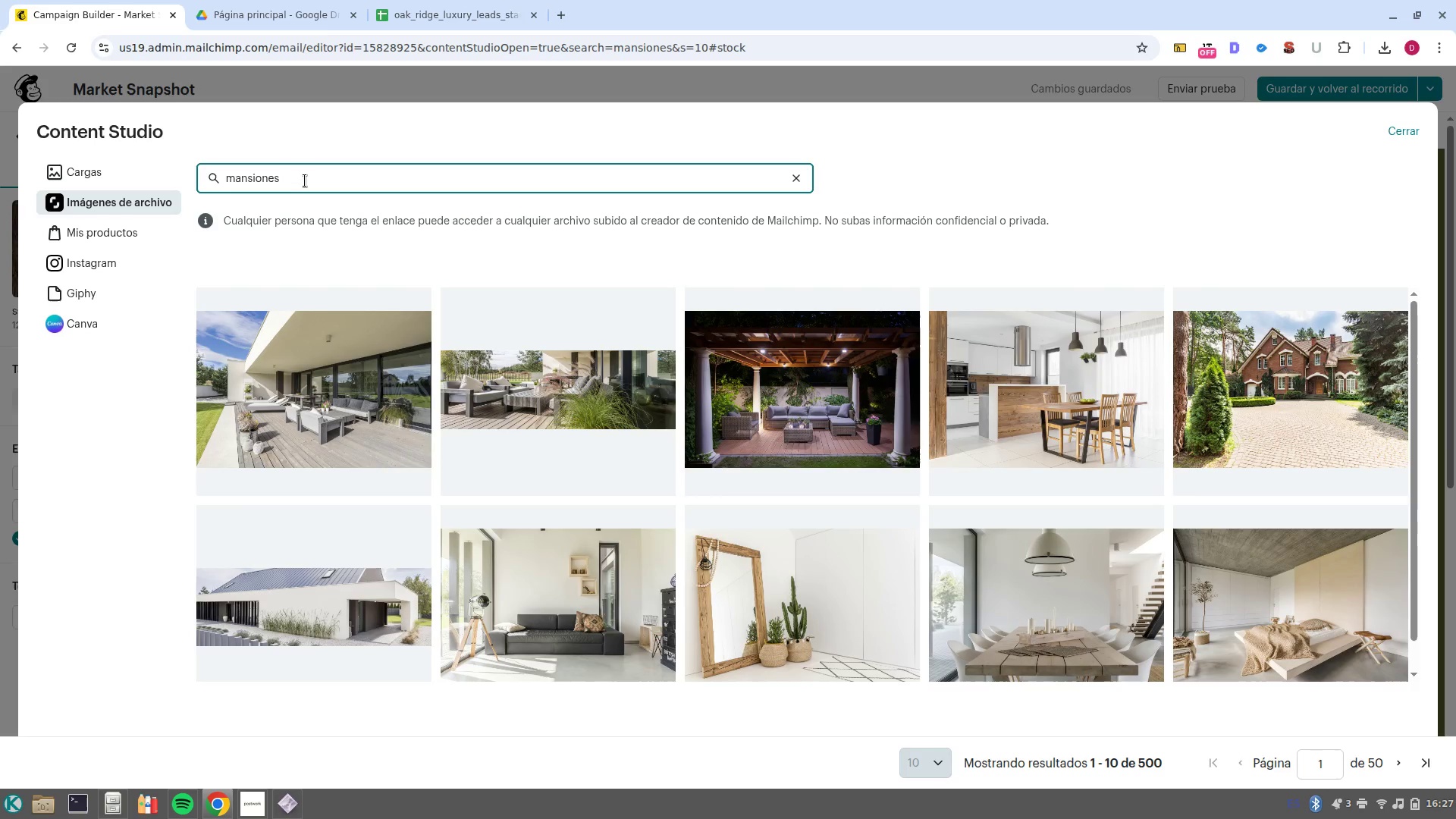 
wait(7.32)
 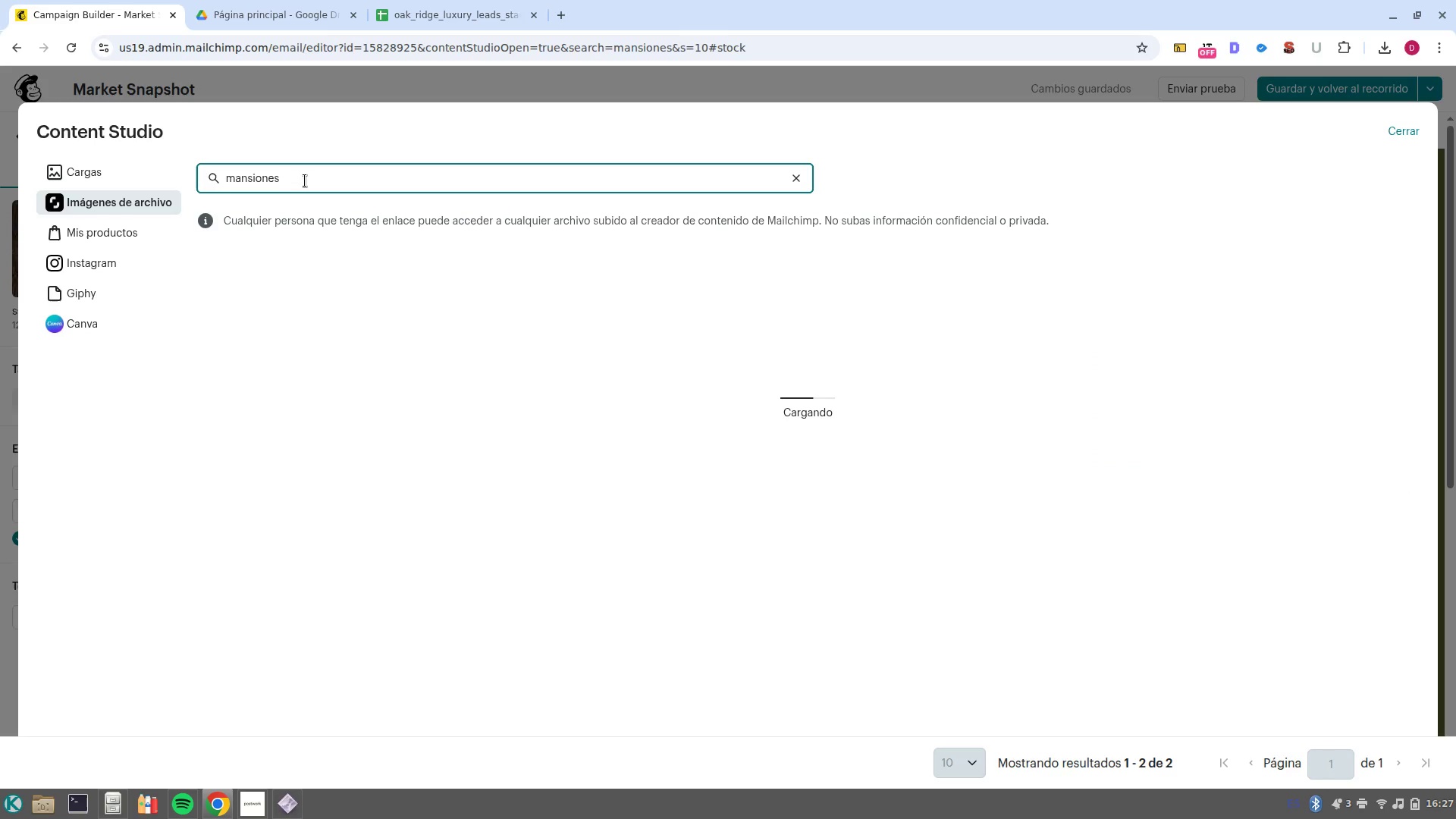 
left_click([818, 389])
 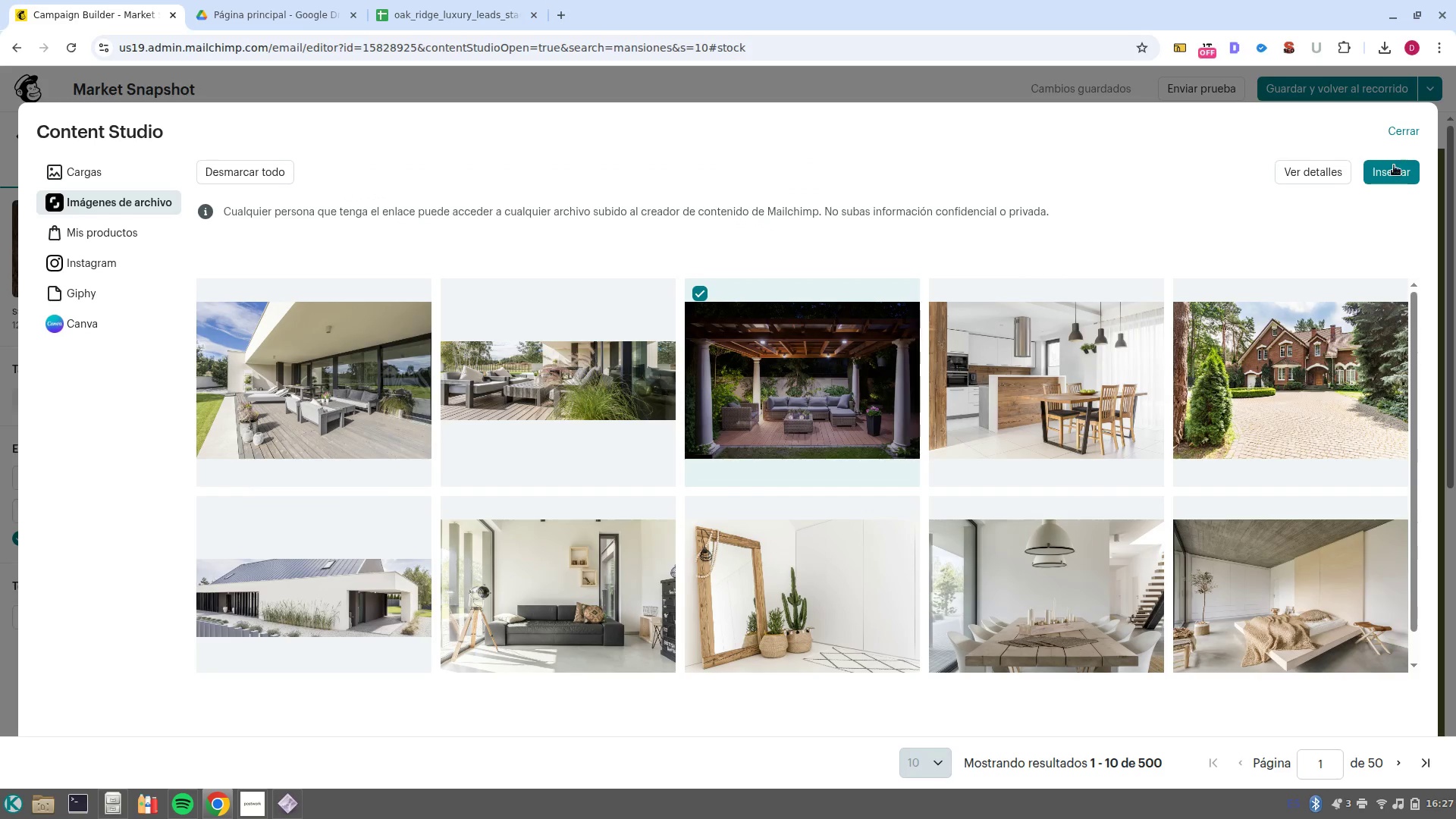 
left_click([1395, 168])
 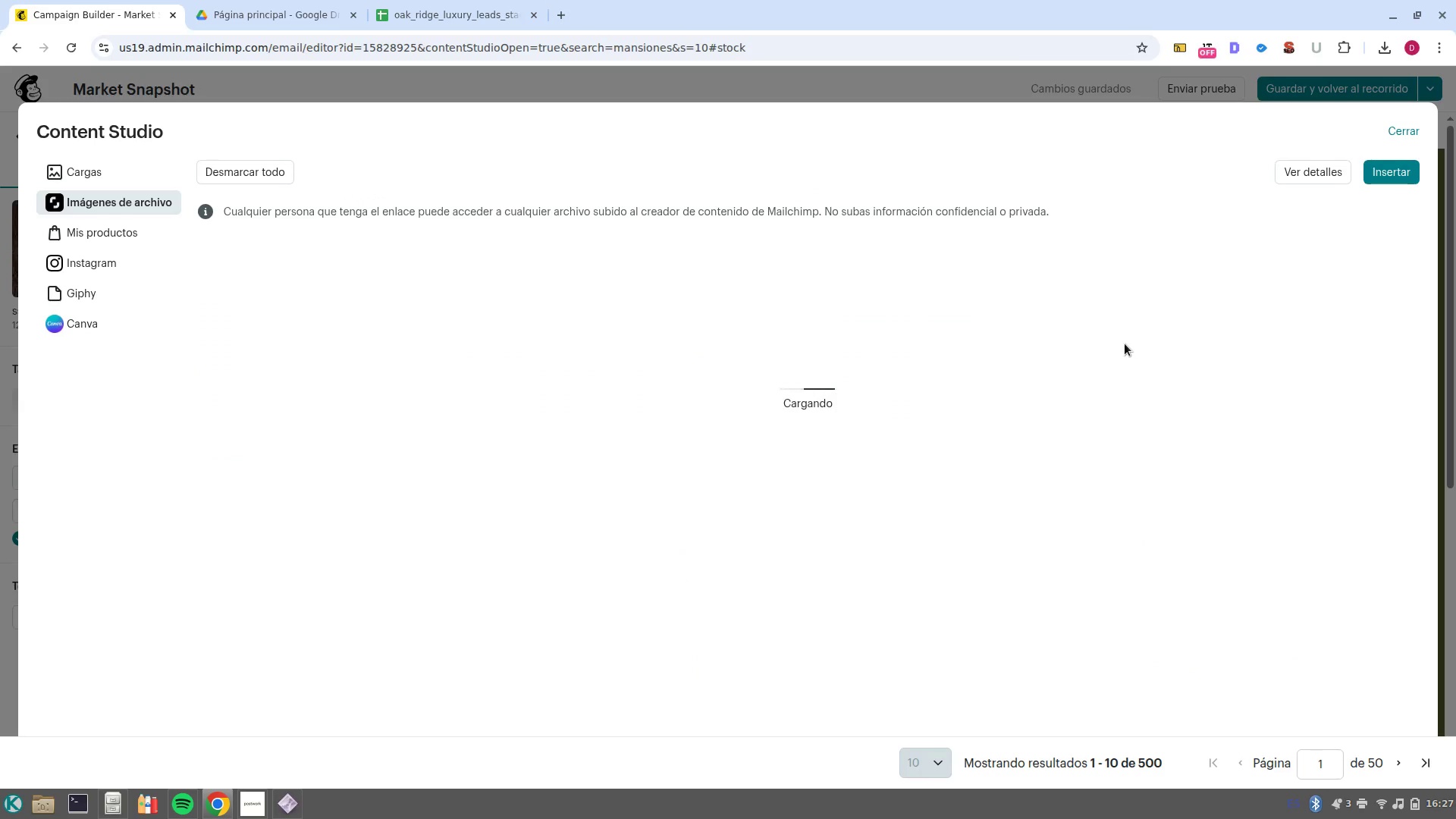 
wait(8.47)
 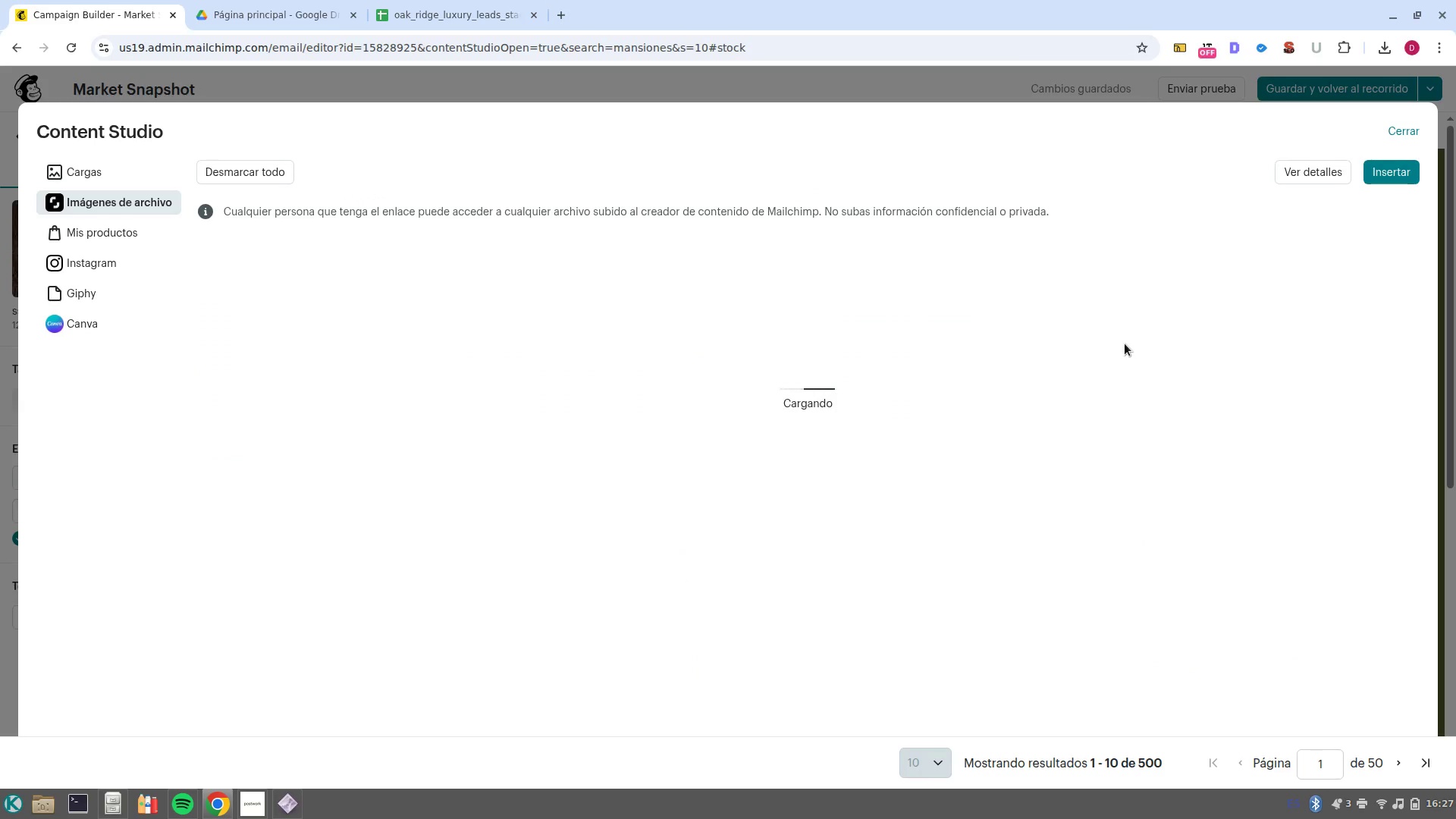 
scroll: coordinate [902, 370], scroll_direction: down, amount: 2.0
 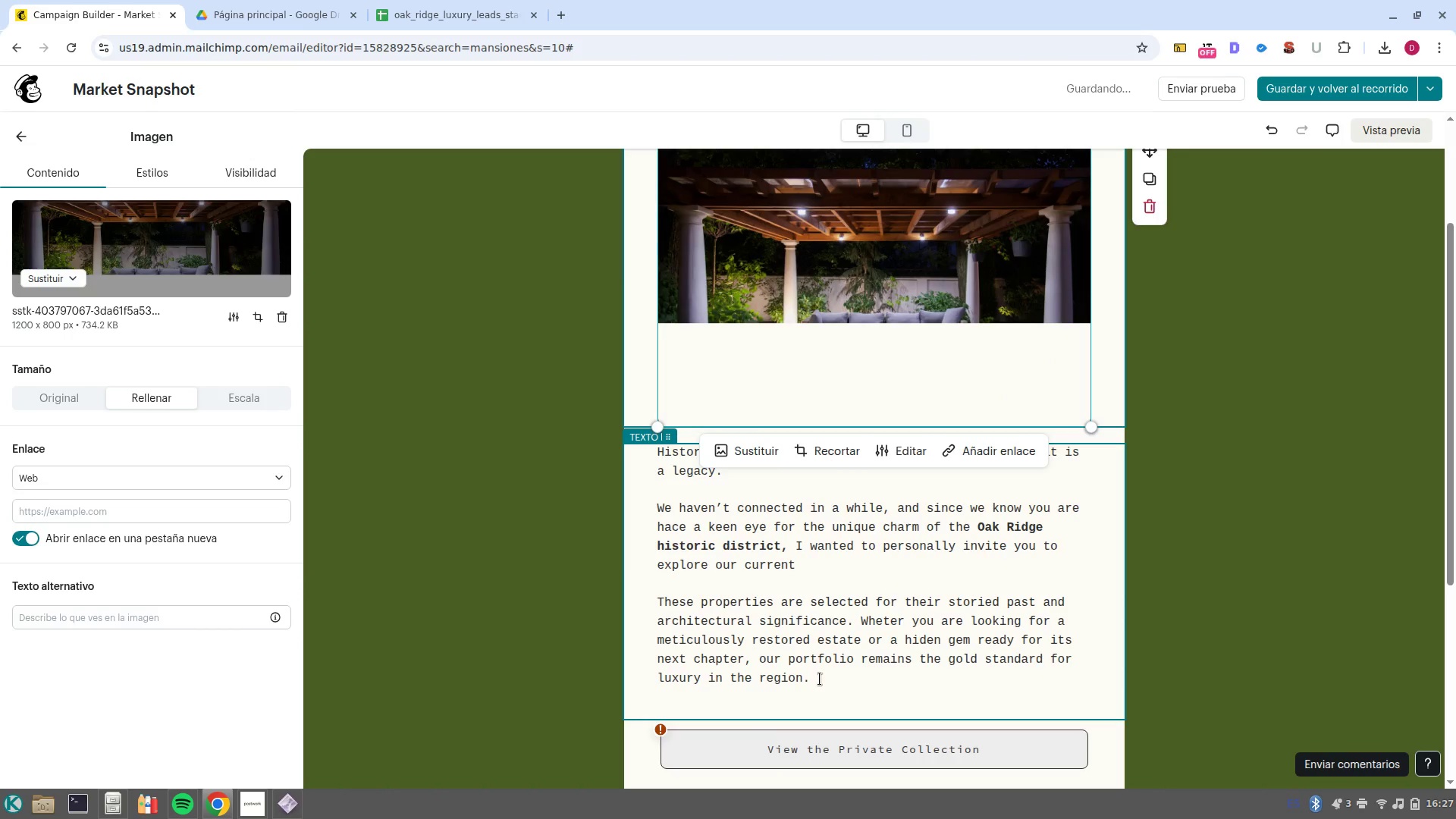 
left_click_drag(start_coordinate=[818, 679], to_coordinate=[654, 459])
 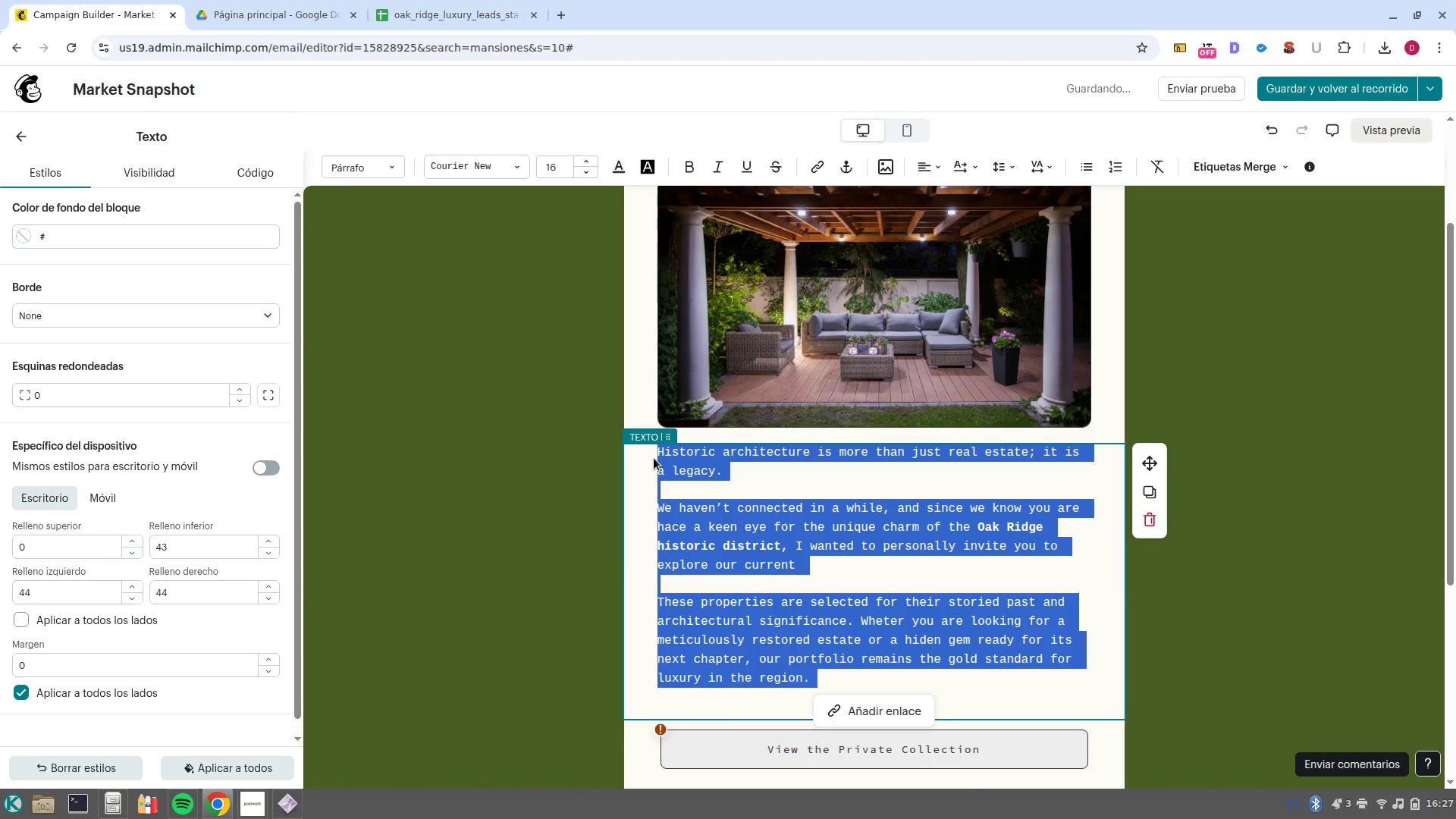 
type(In the historic luxury market, timing and data are as essential as the architecture itself)
 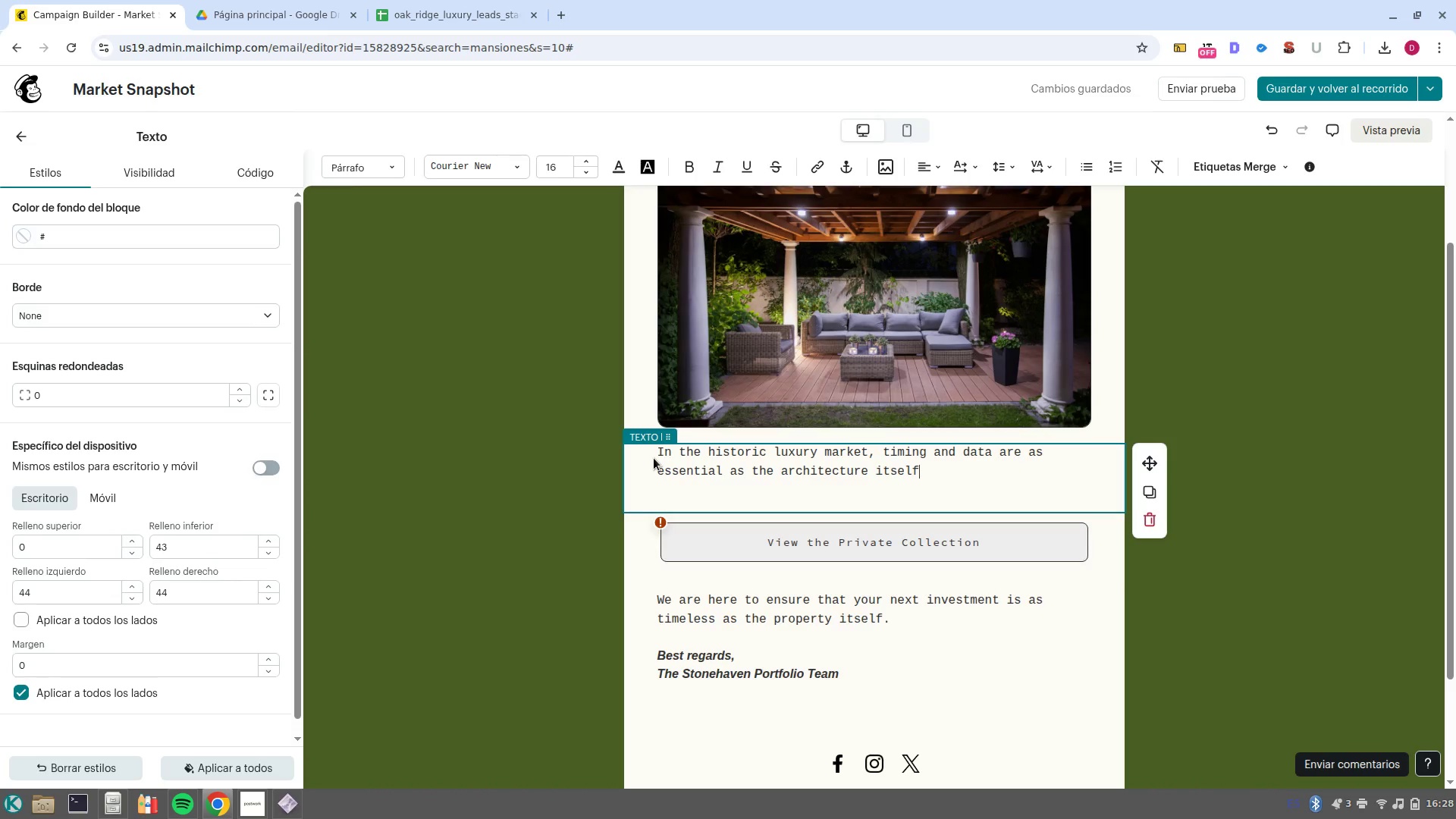 
wait(12.51)
 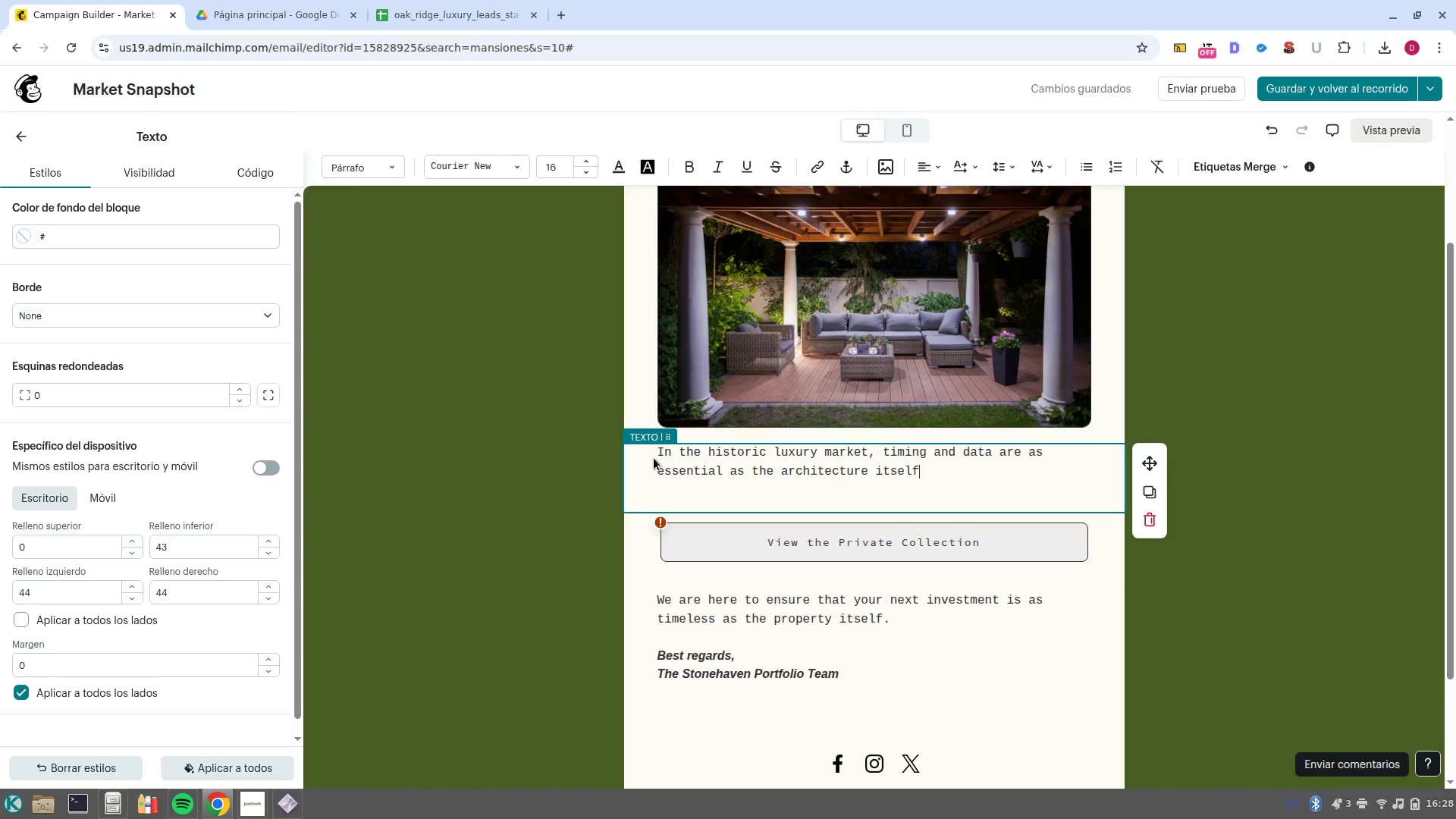 
left_click([206, 743])
 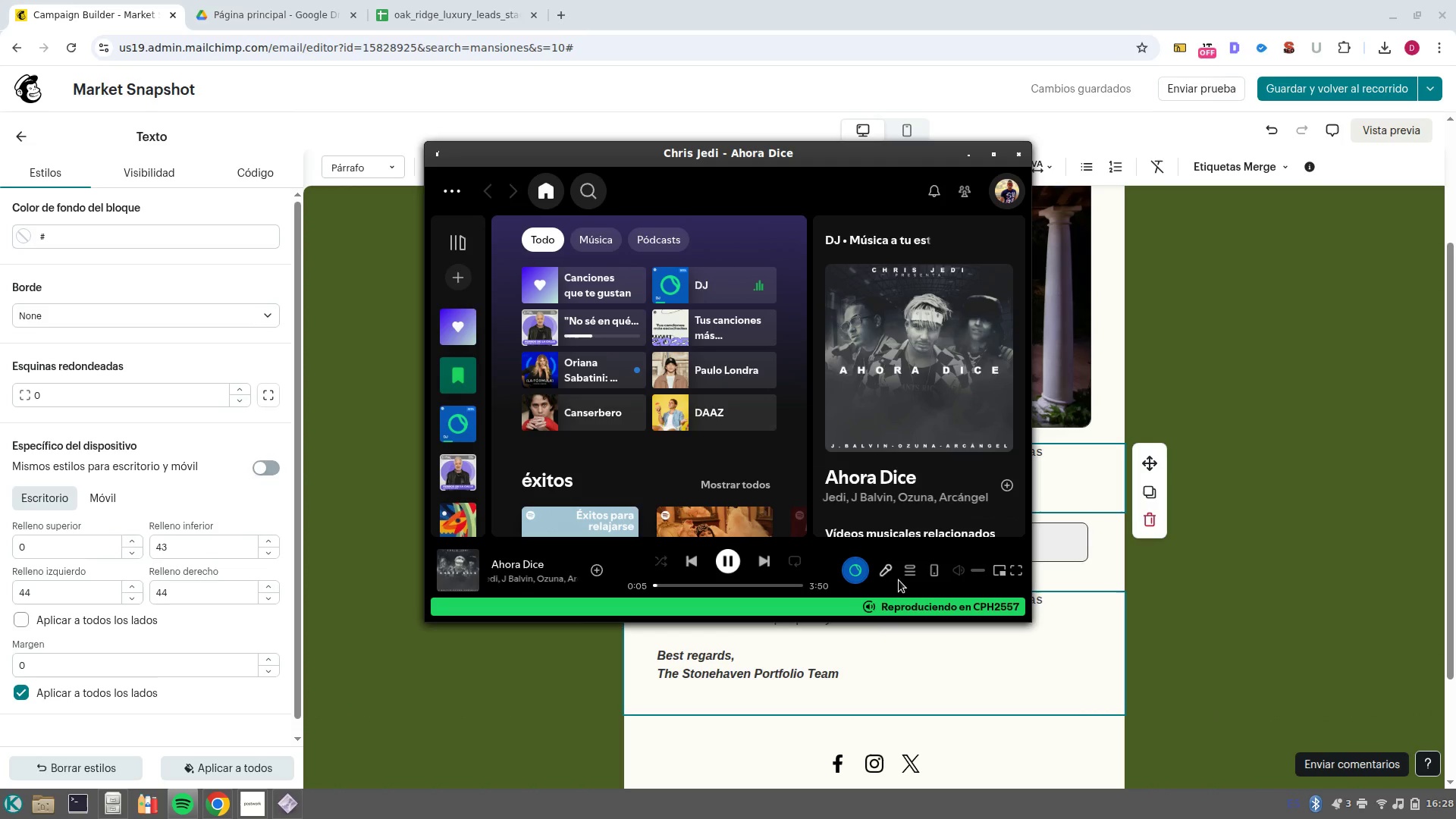 
left_click([943, 610])
 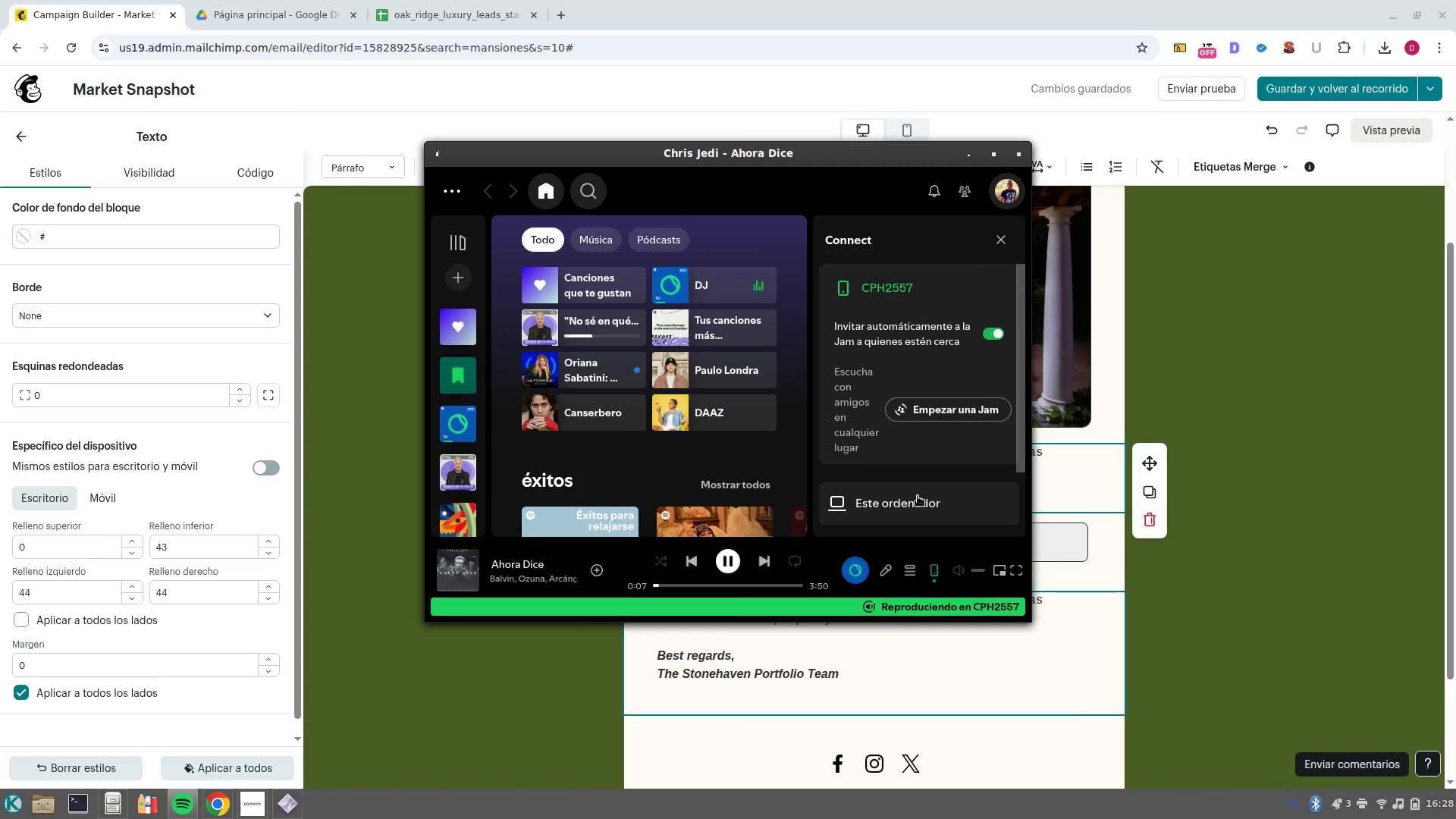 
left_click([917, 496])
 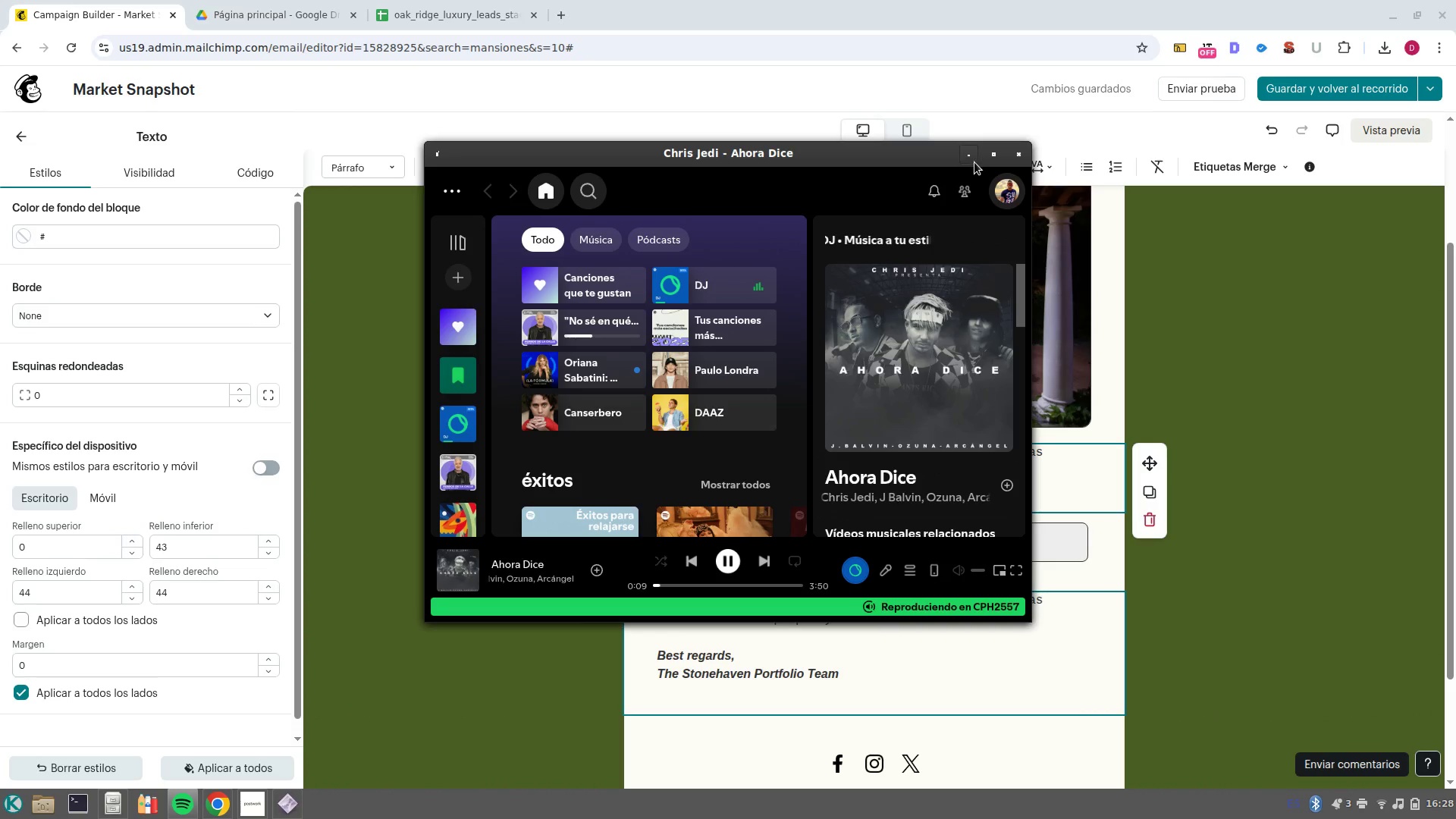 
left_click([968, 156])
 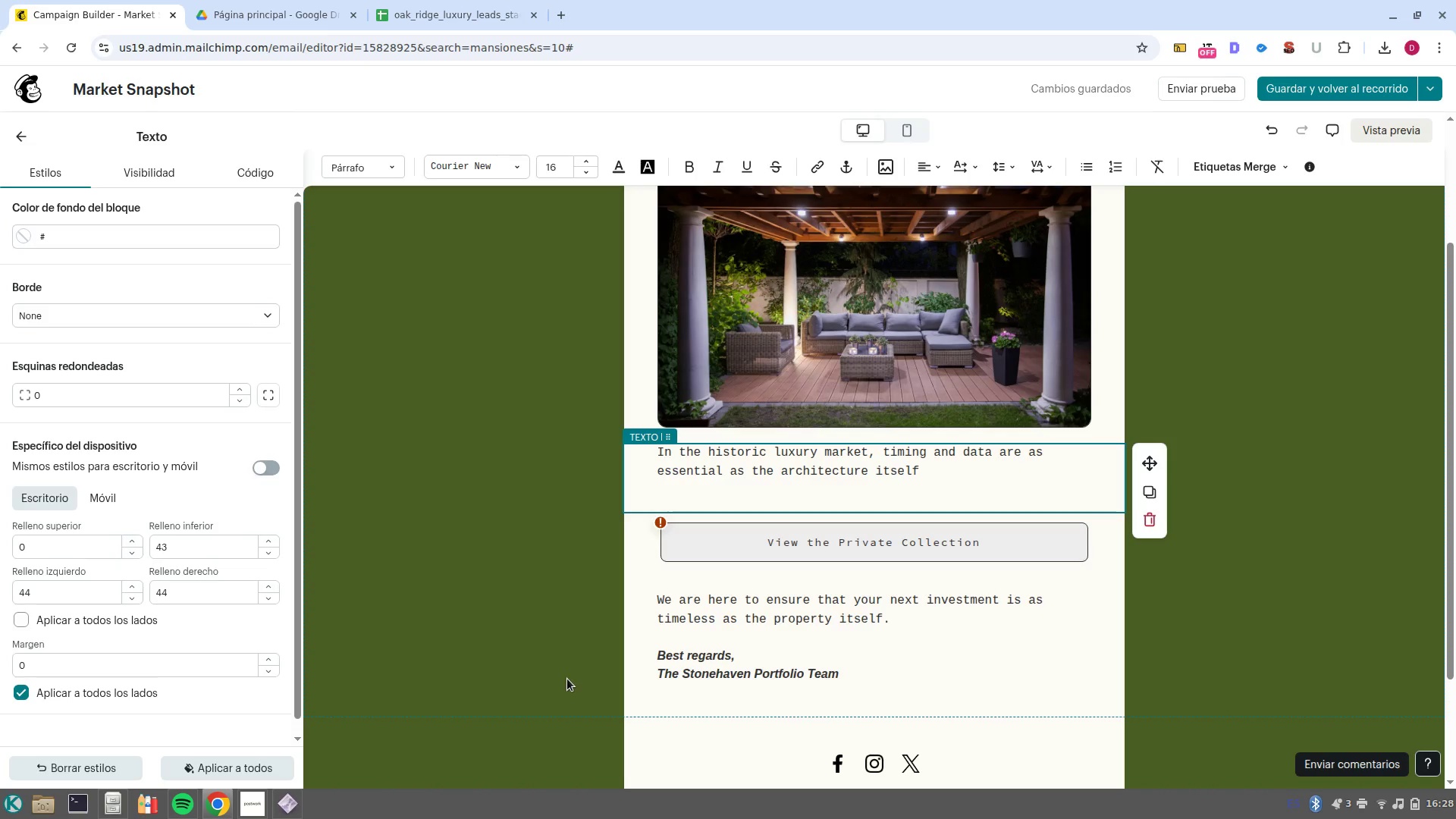 
wait(9.66)
 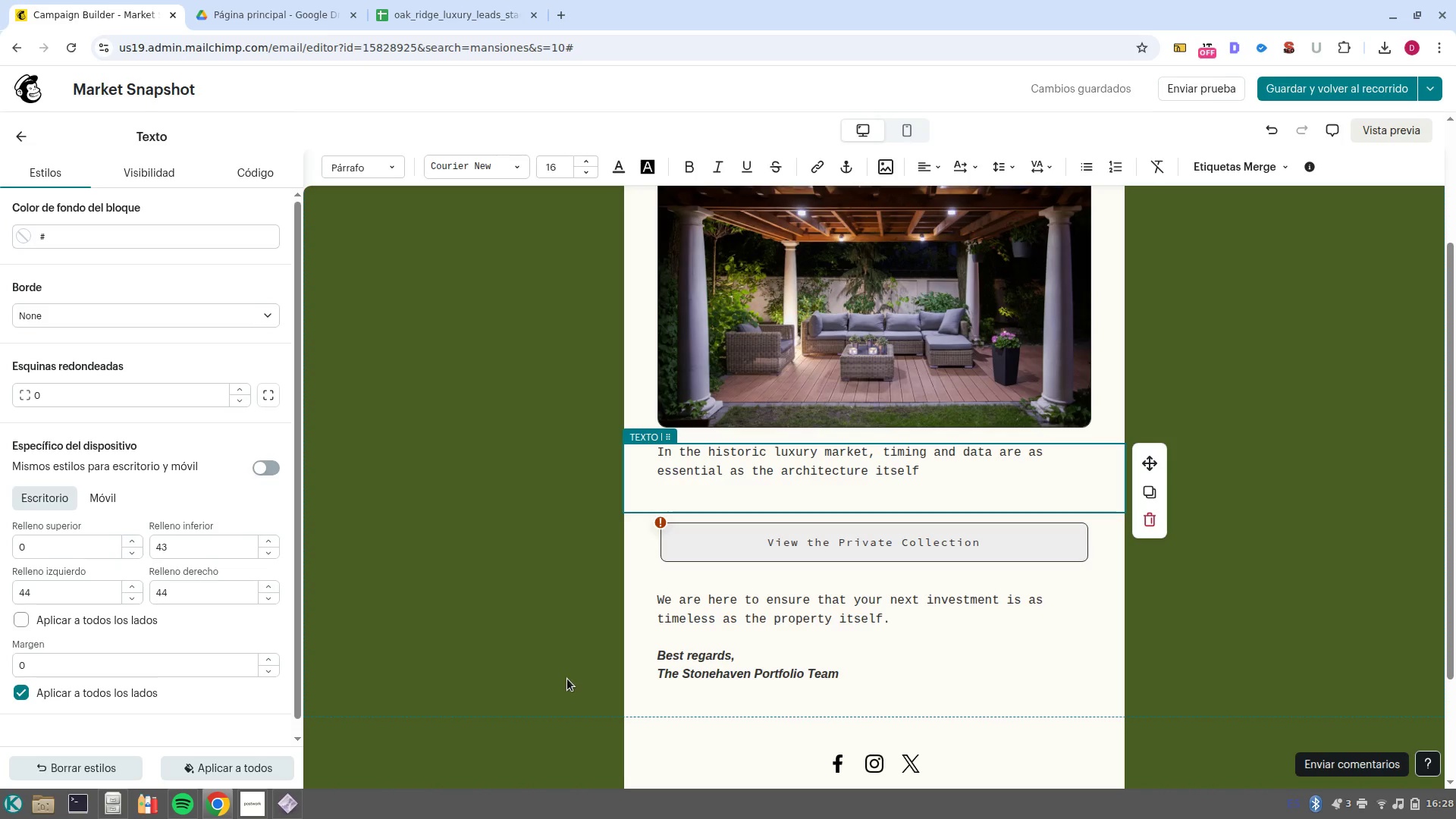 
type(.)
key(NumpadEnter)
key(NumpadEnter)
type(We have compiled a brief Market Snapshot)
 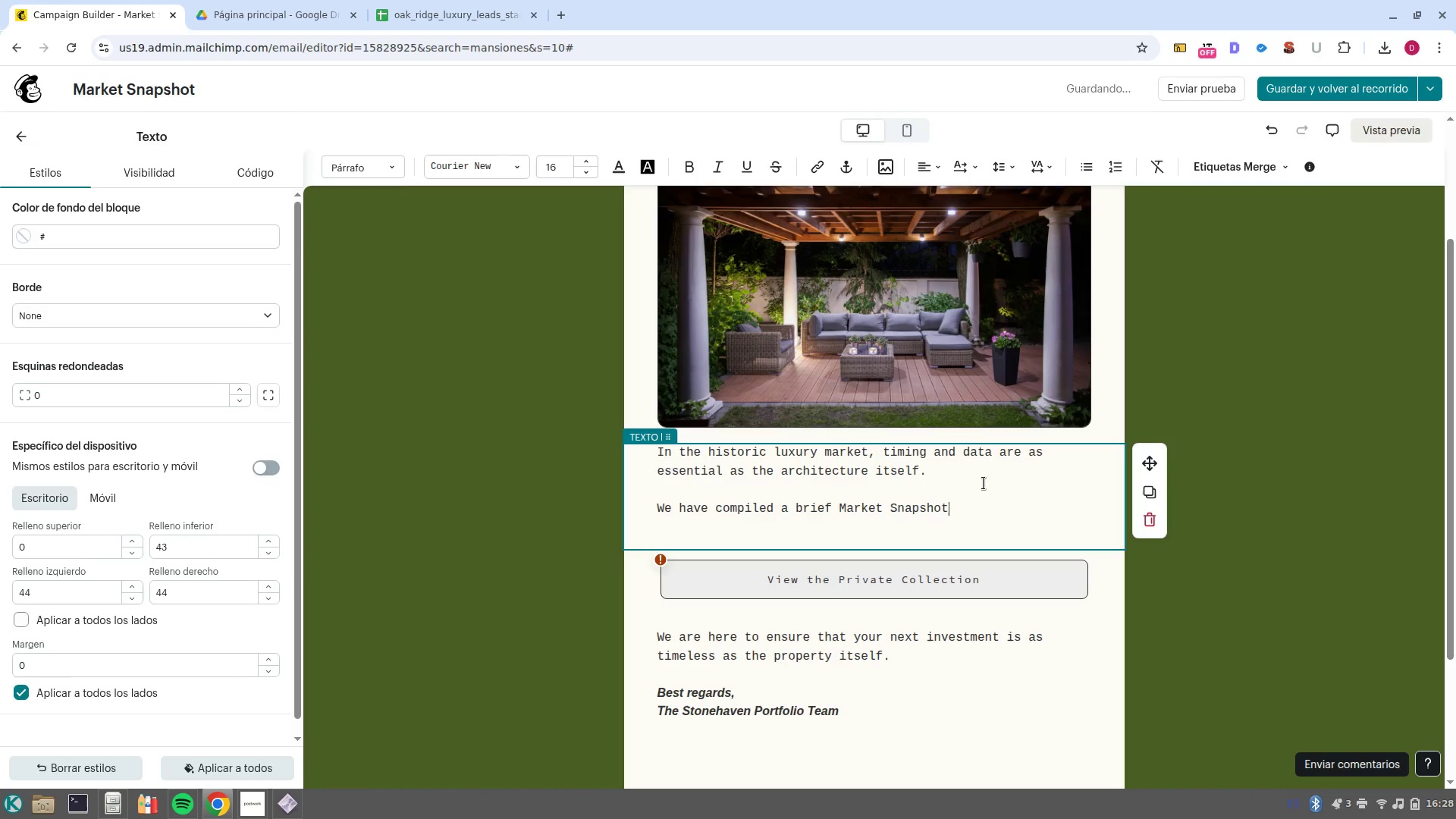 
left_click_drag(start_coordinate=[977, 507], to_coordinate=[836, 505])
 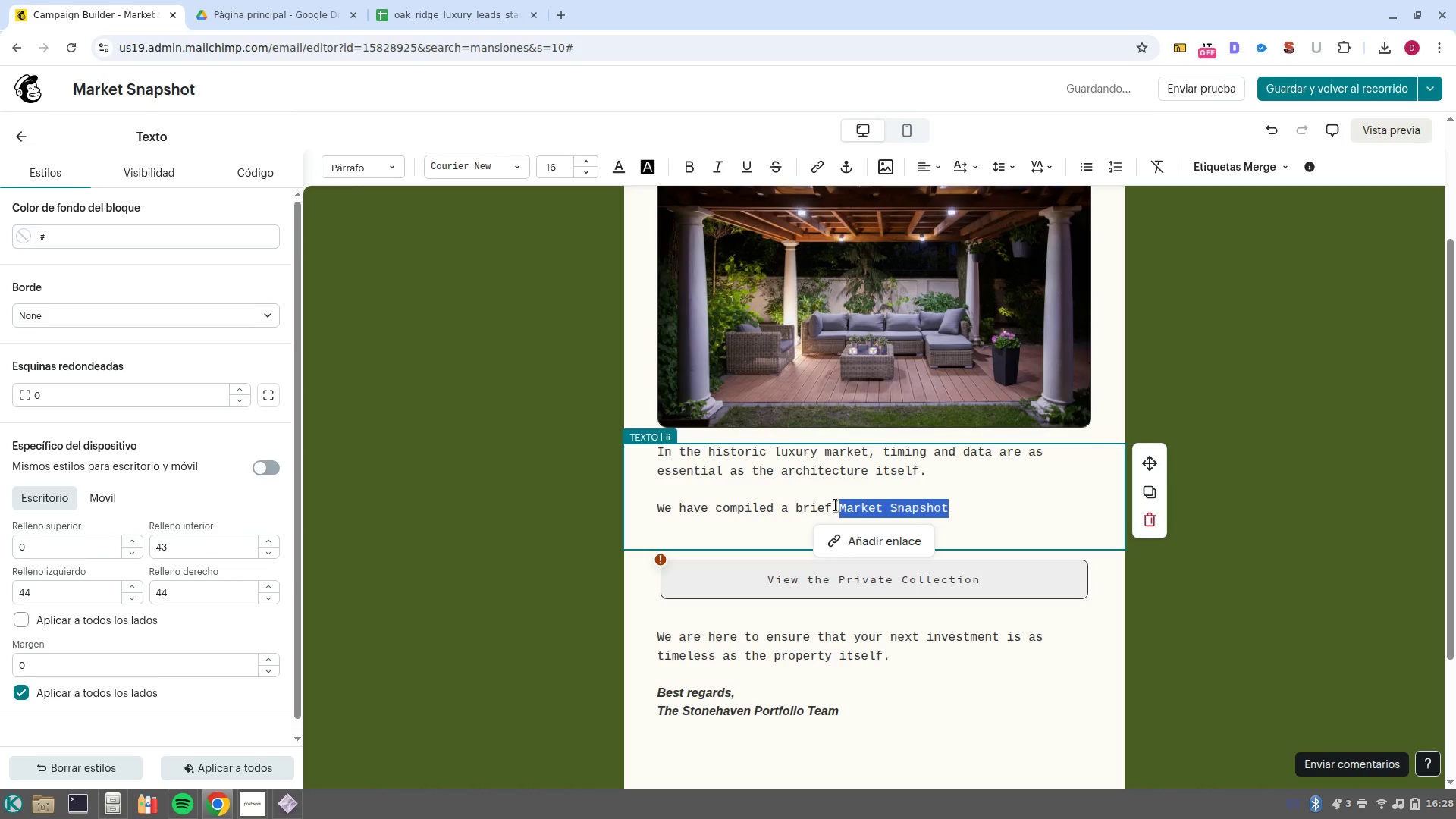 
key(Control+B)
 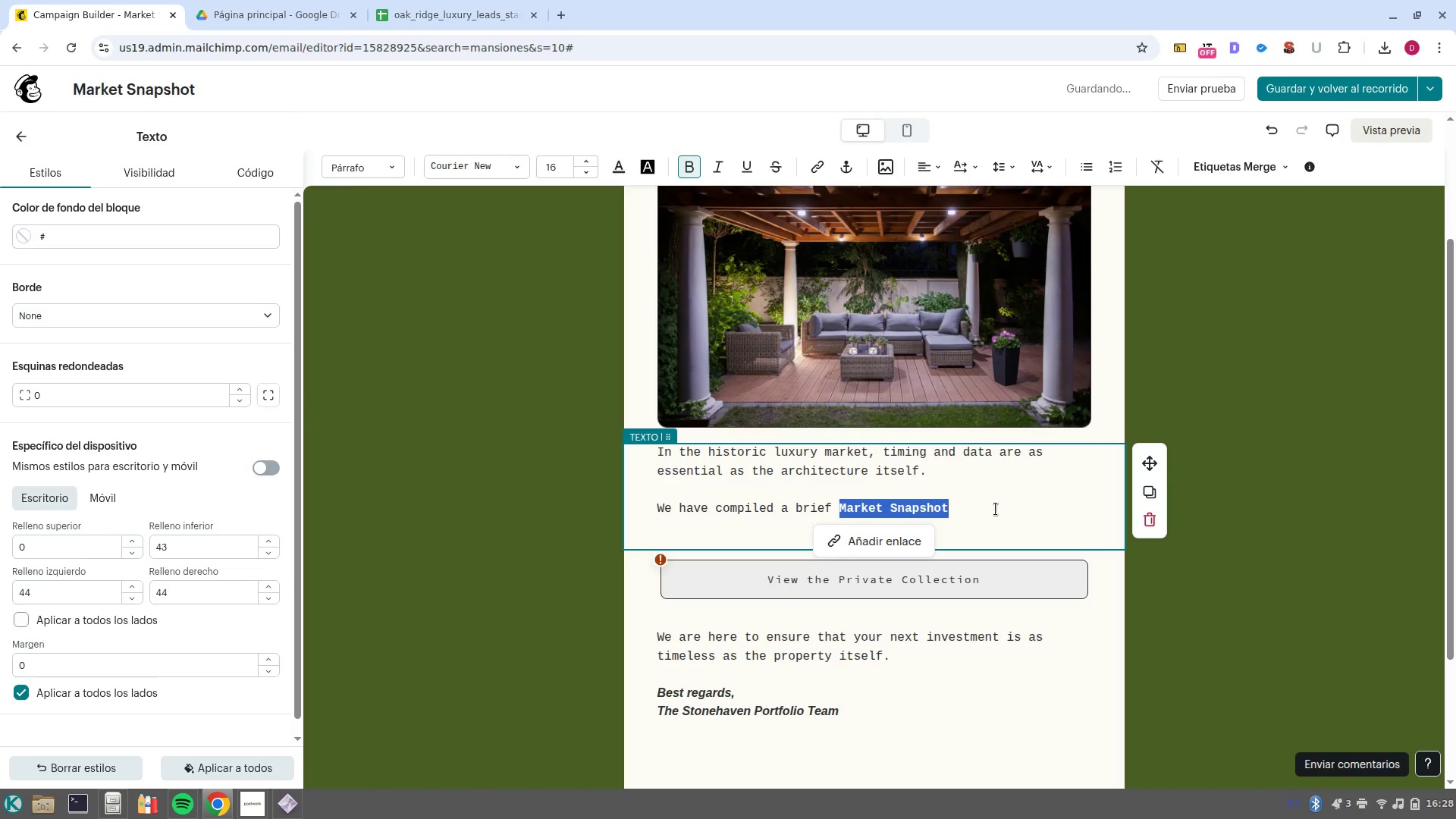 
left_click([996, 509])
 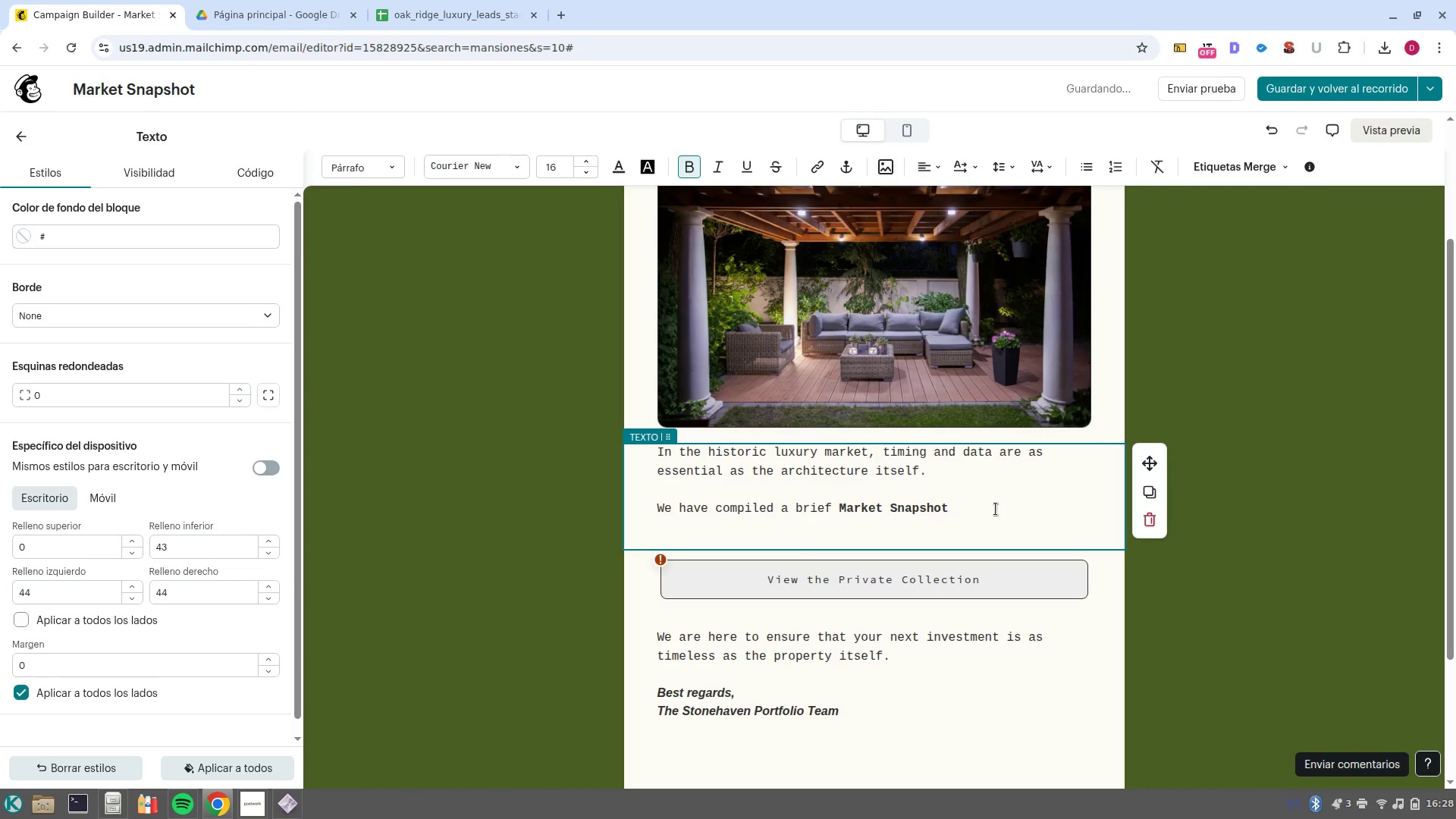 
type( focused on properties within )
 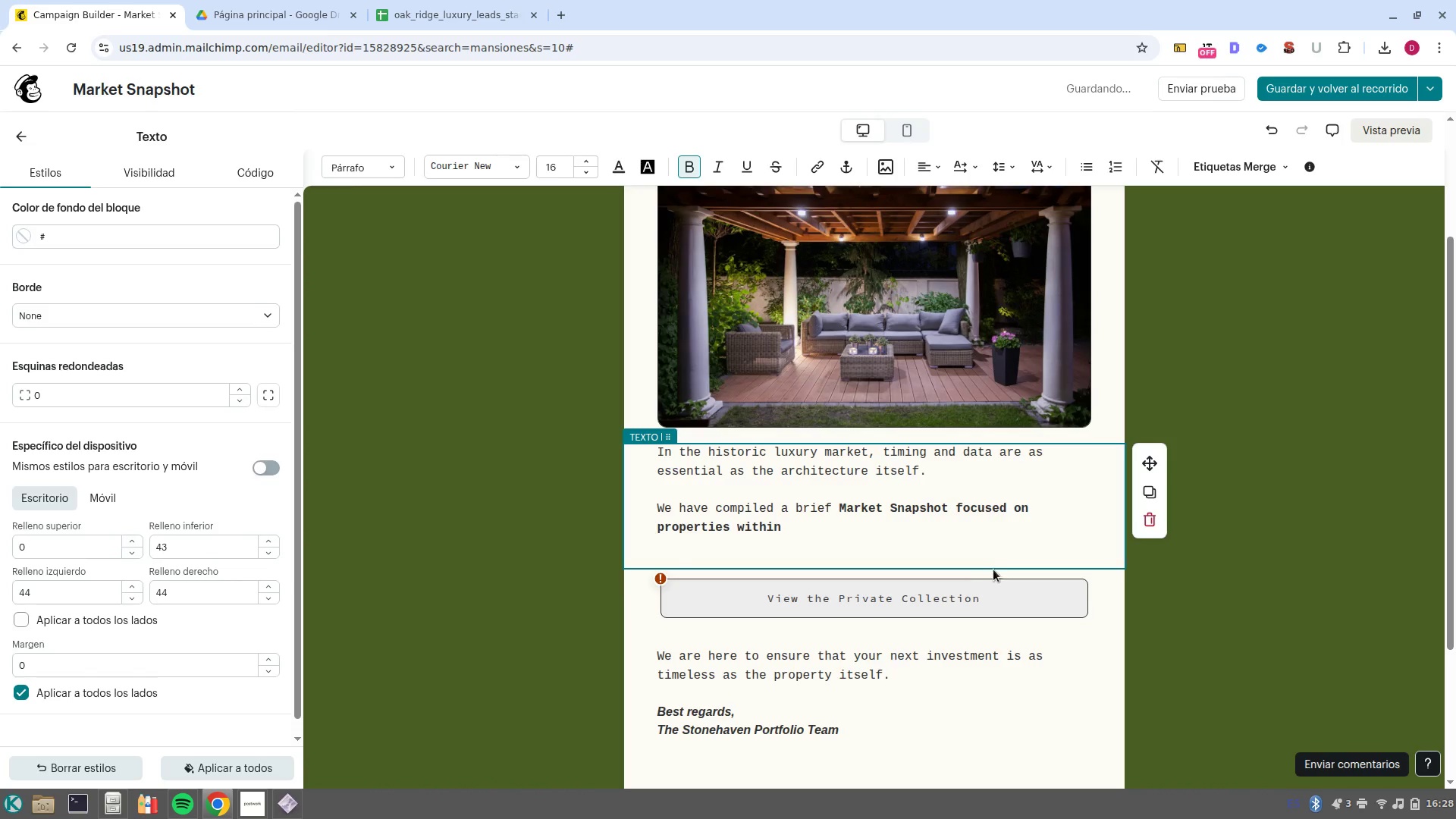 
left_click_drag(start_coordinate=[983, 545], to_coordinate=[965, 513])
 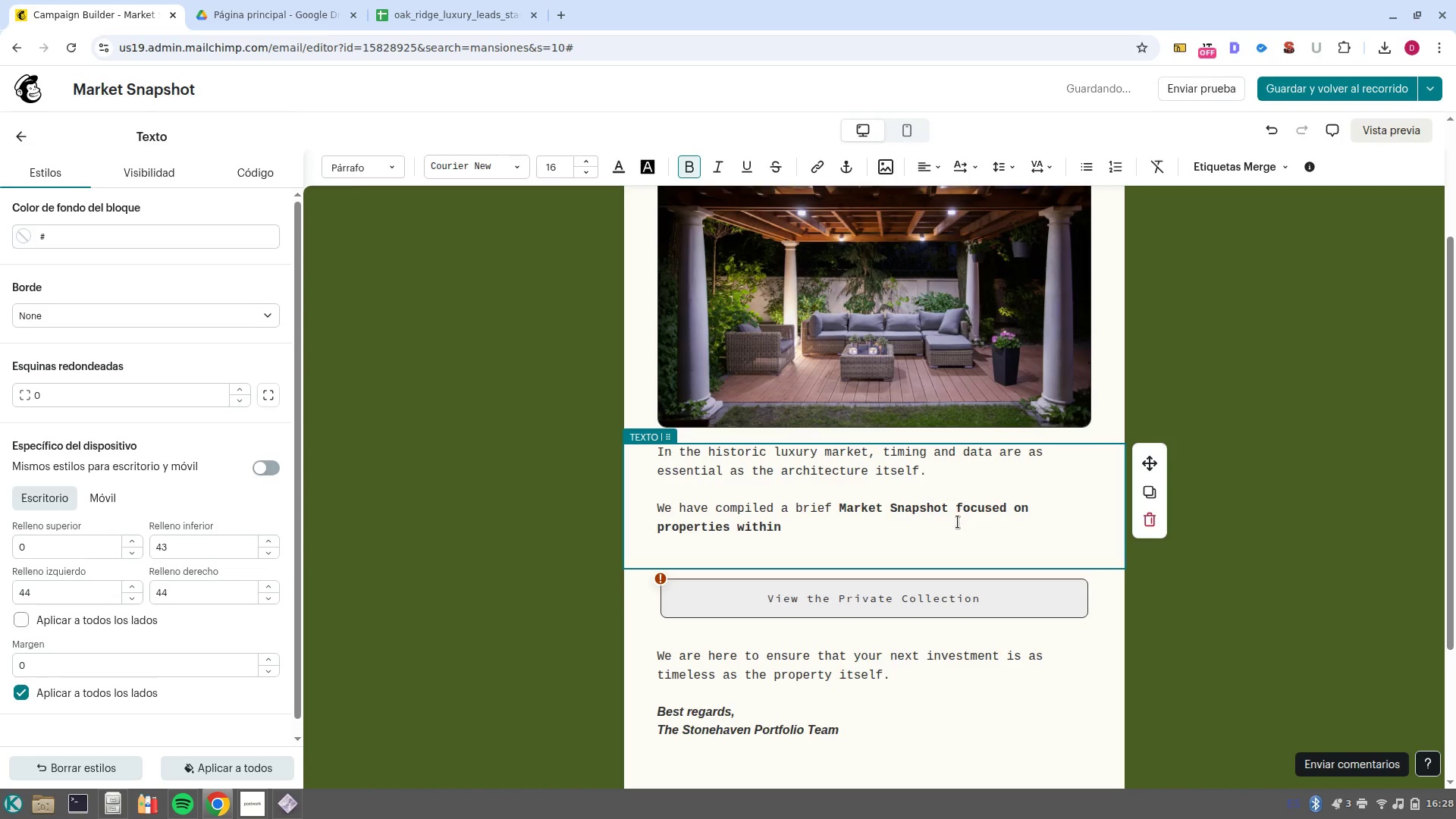 
left_click_drag(start_coordinate=[958, 522], to_coordinate=[953, 505])
 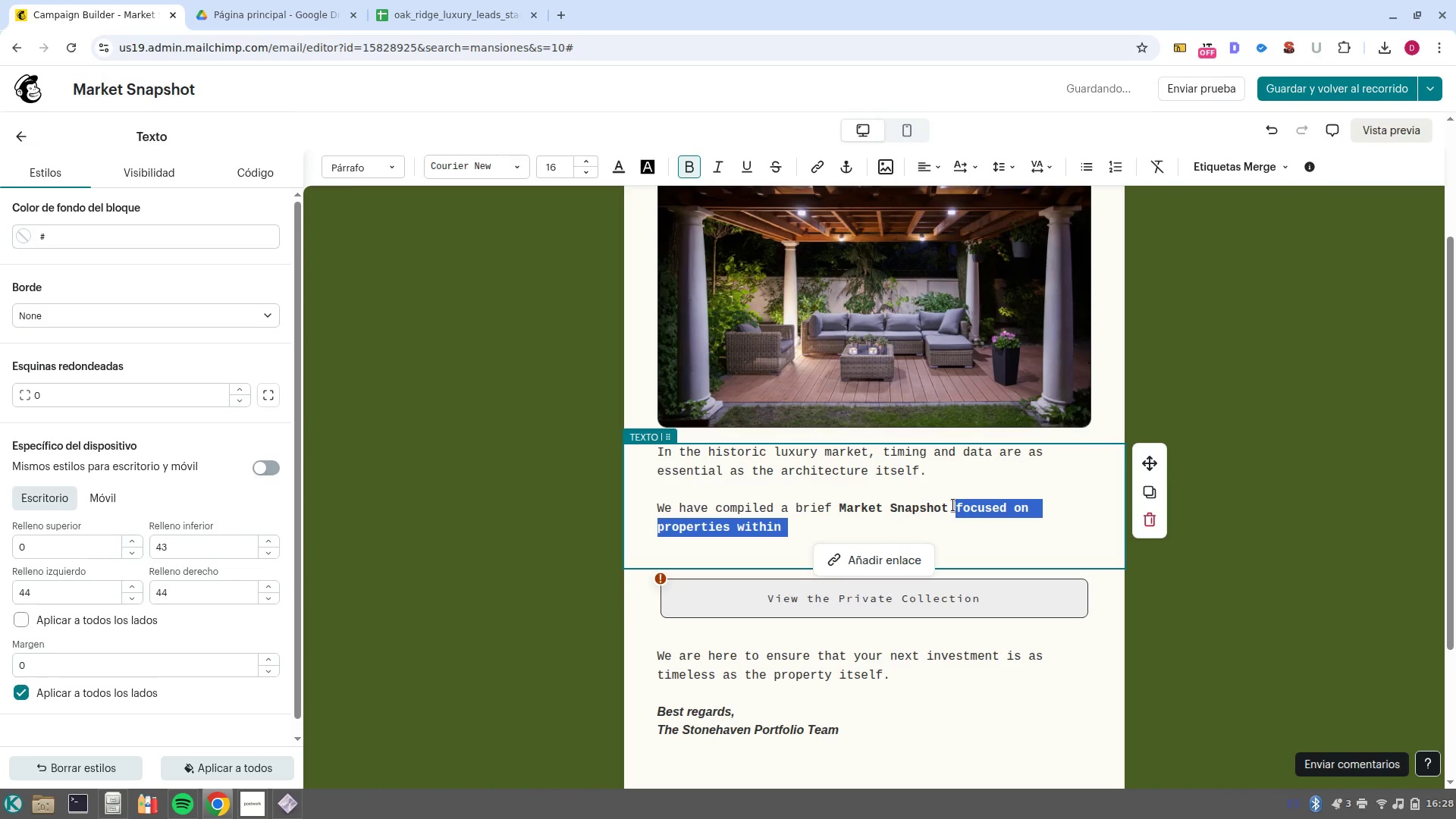 
key(Control+B)
 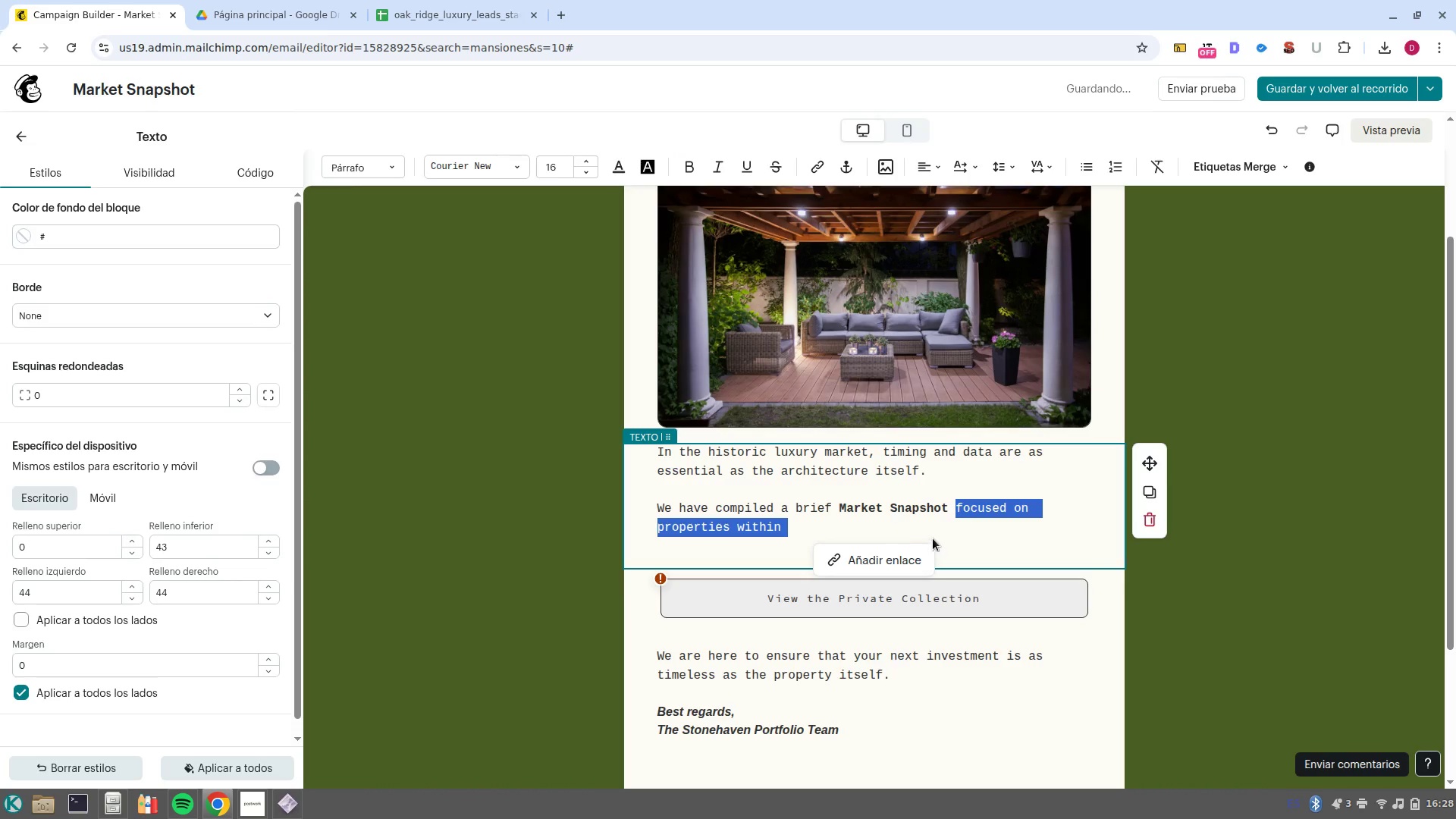 
left_click([934, 538])
 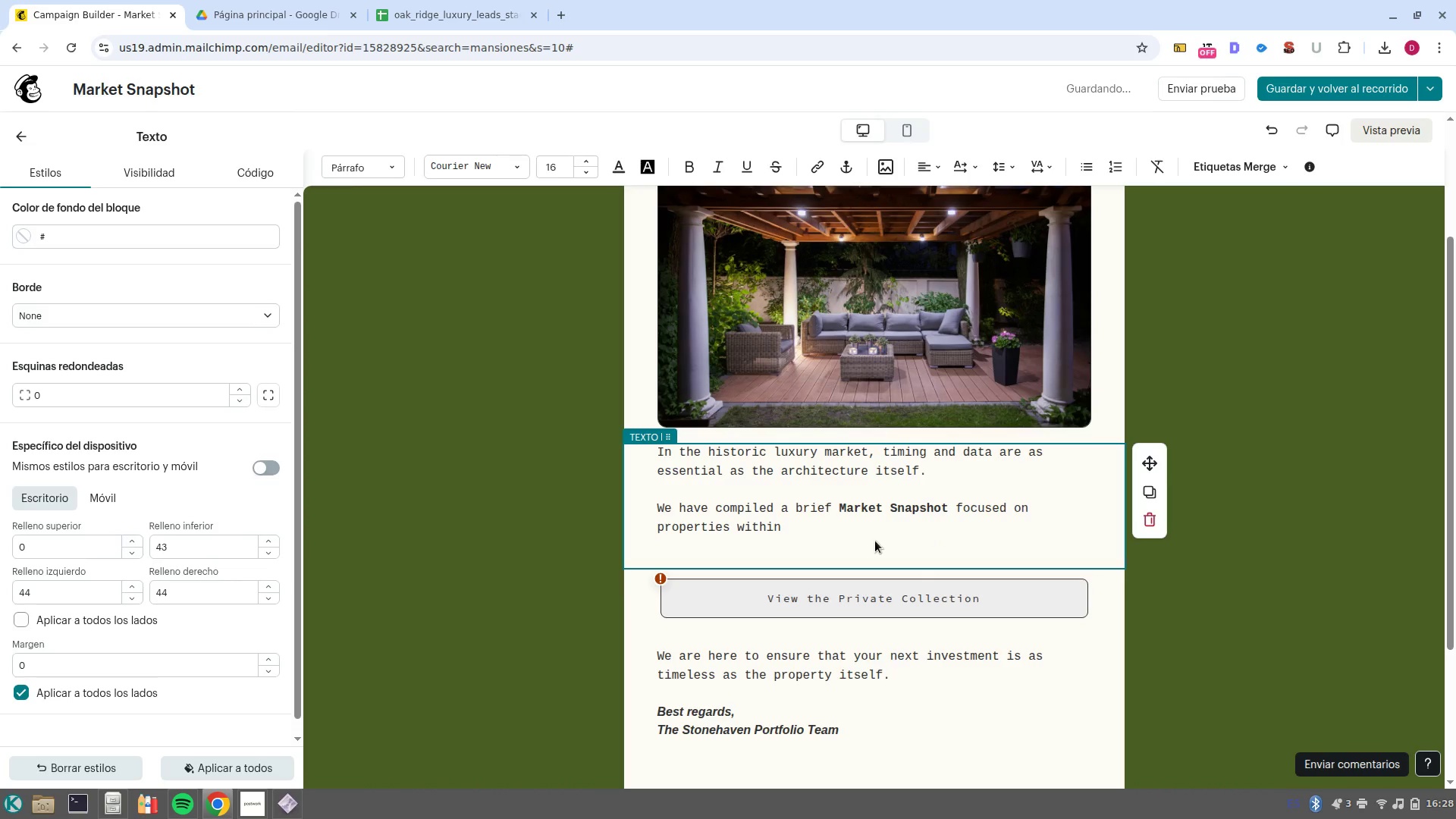 
left_click([861, 527])
 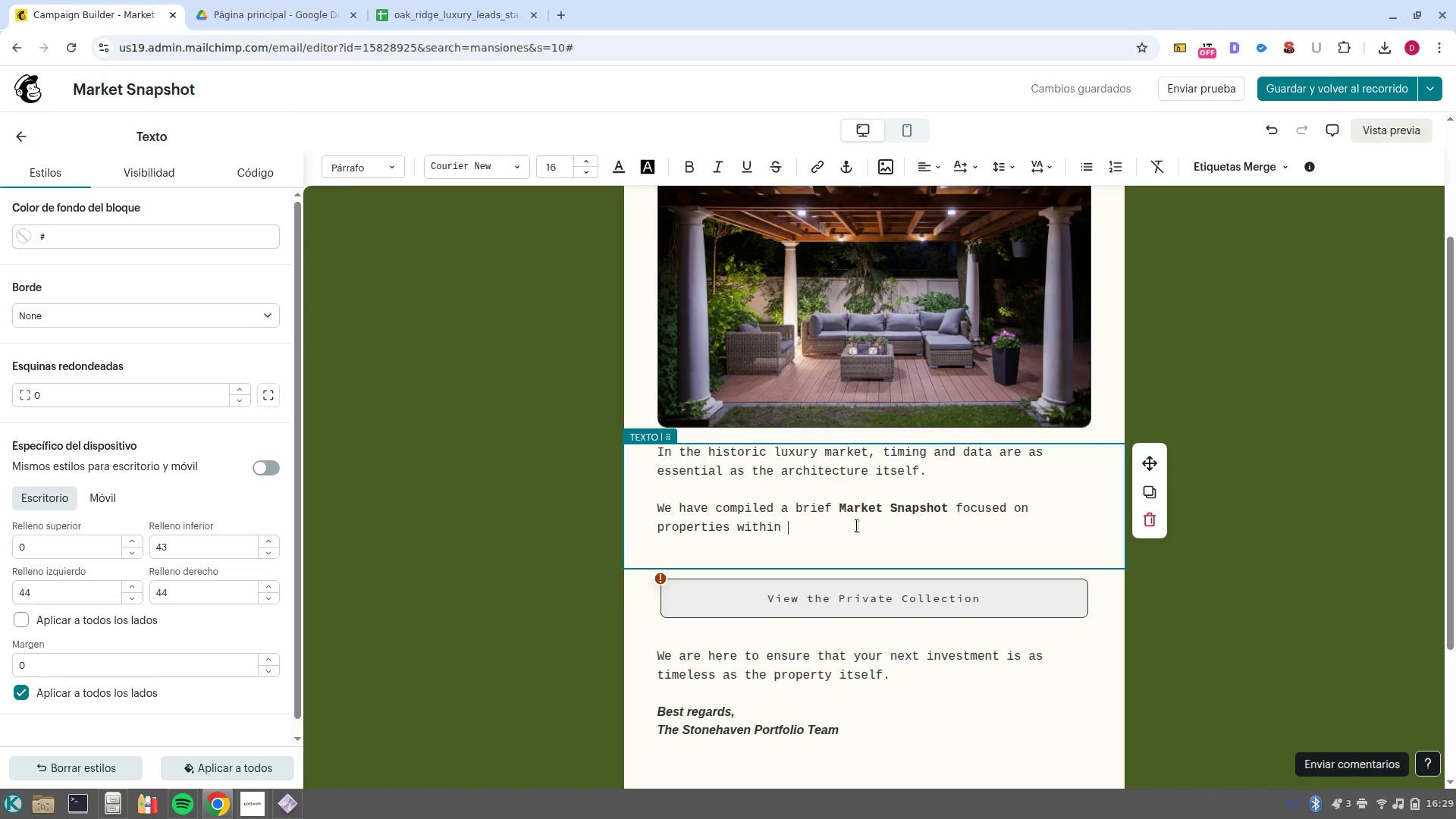 
wait(6.96)
 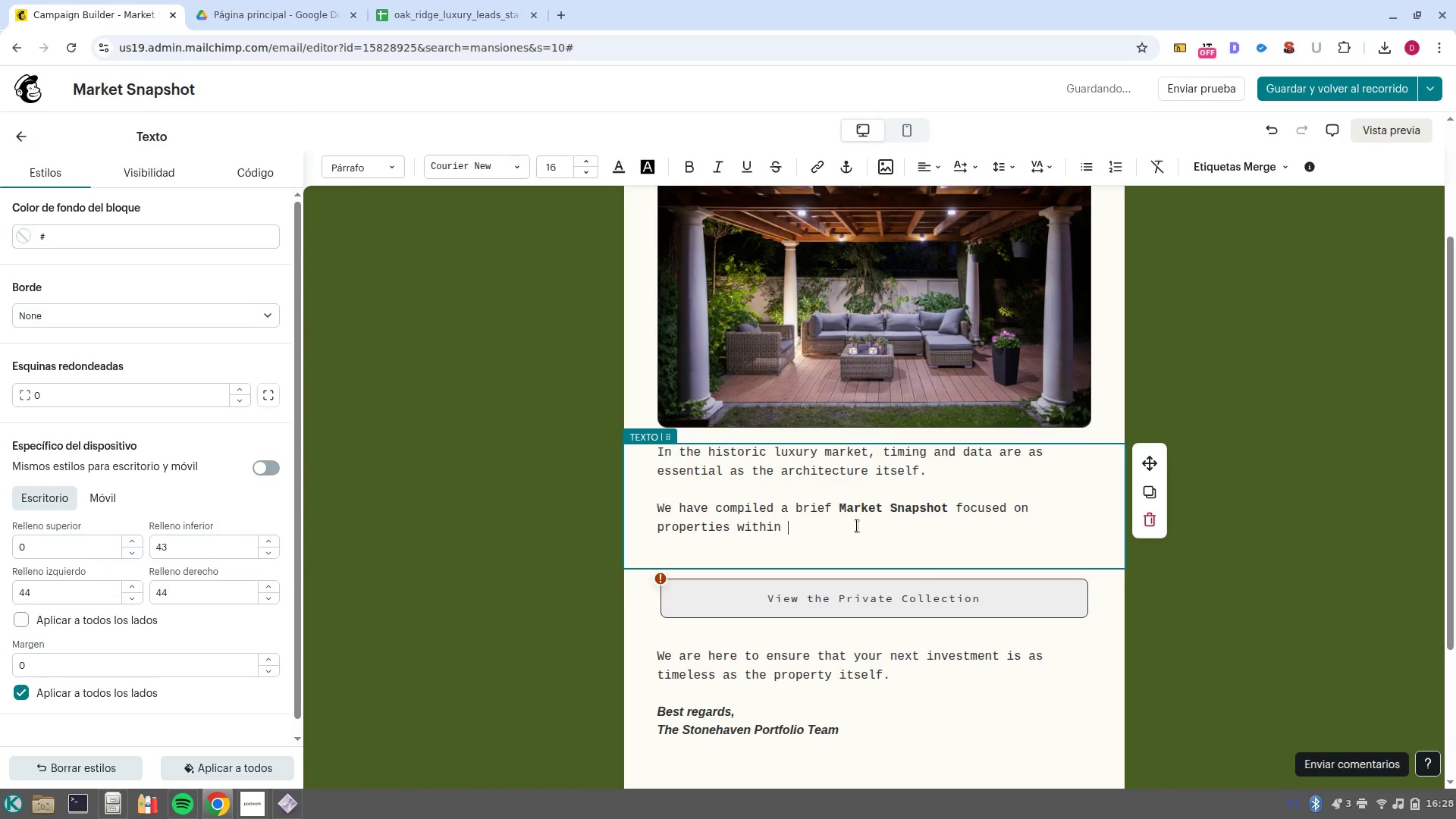 
type(your peferred investment range of )
 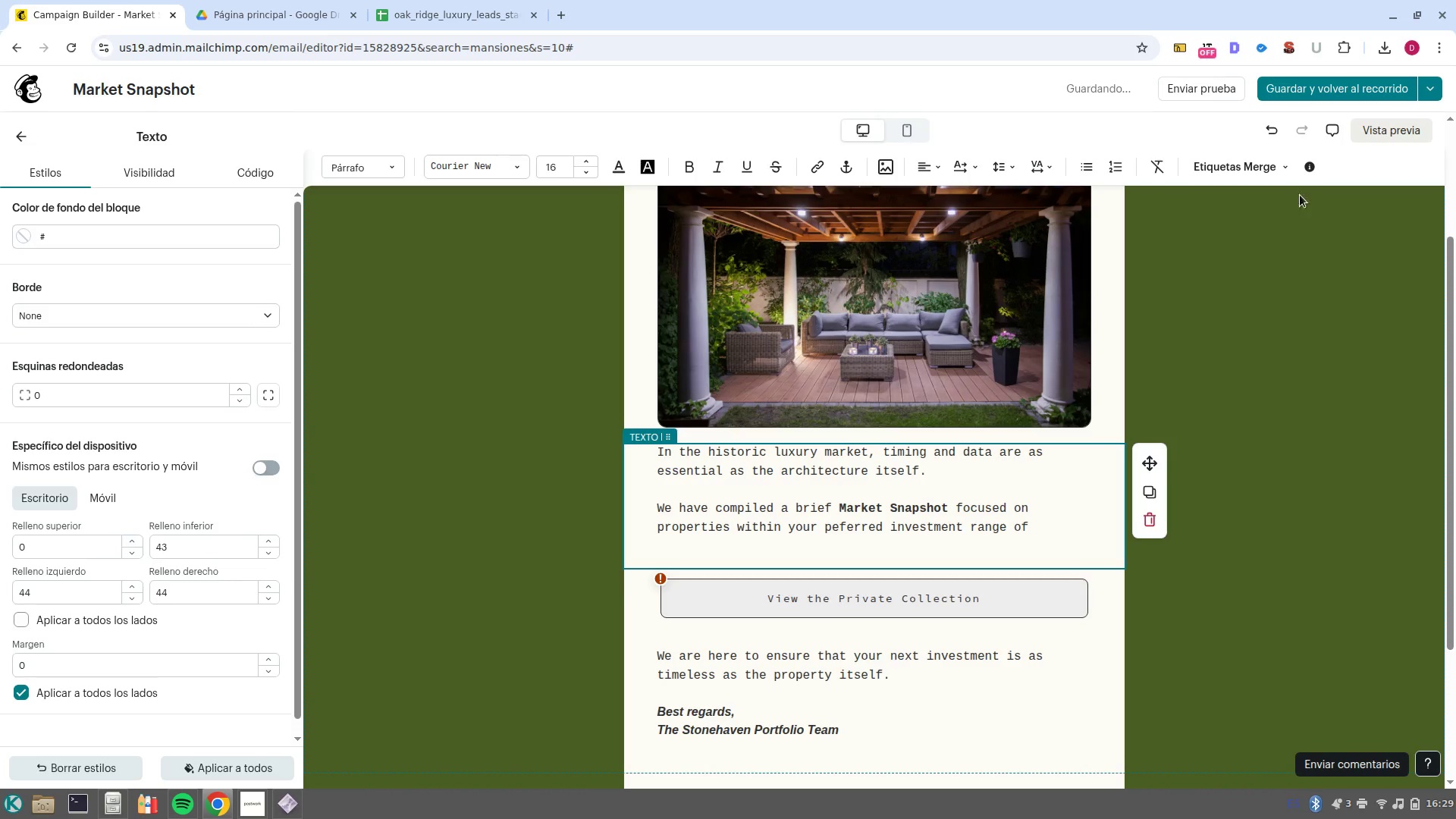 
left_click([1180, 172])
 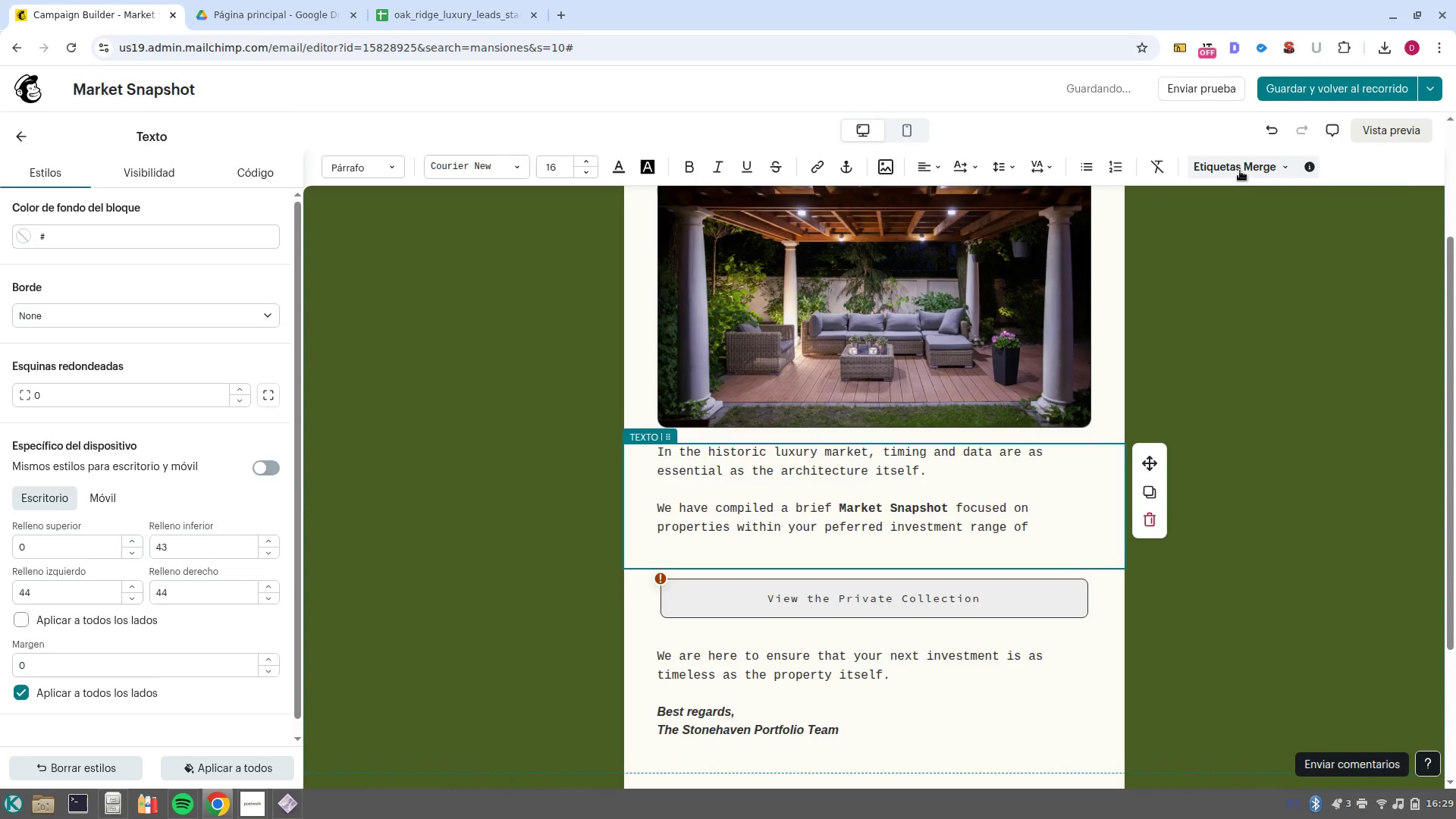 
left_click([1240, 171])
 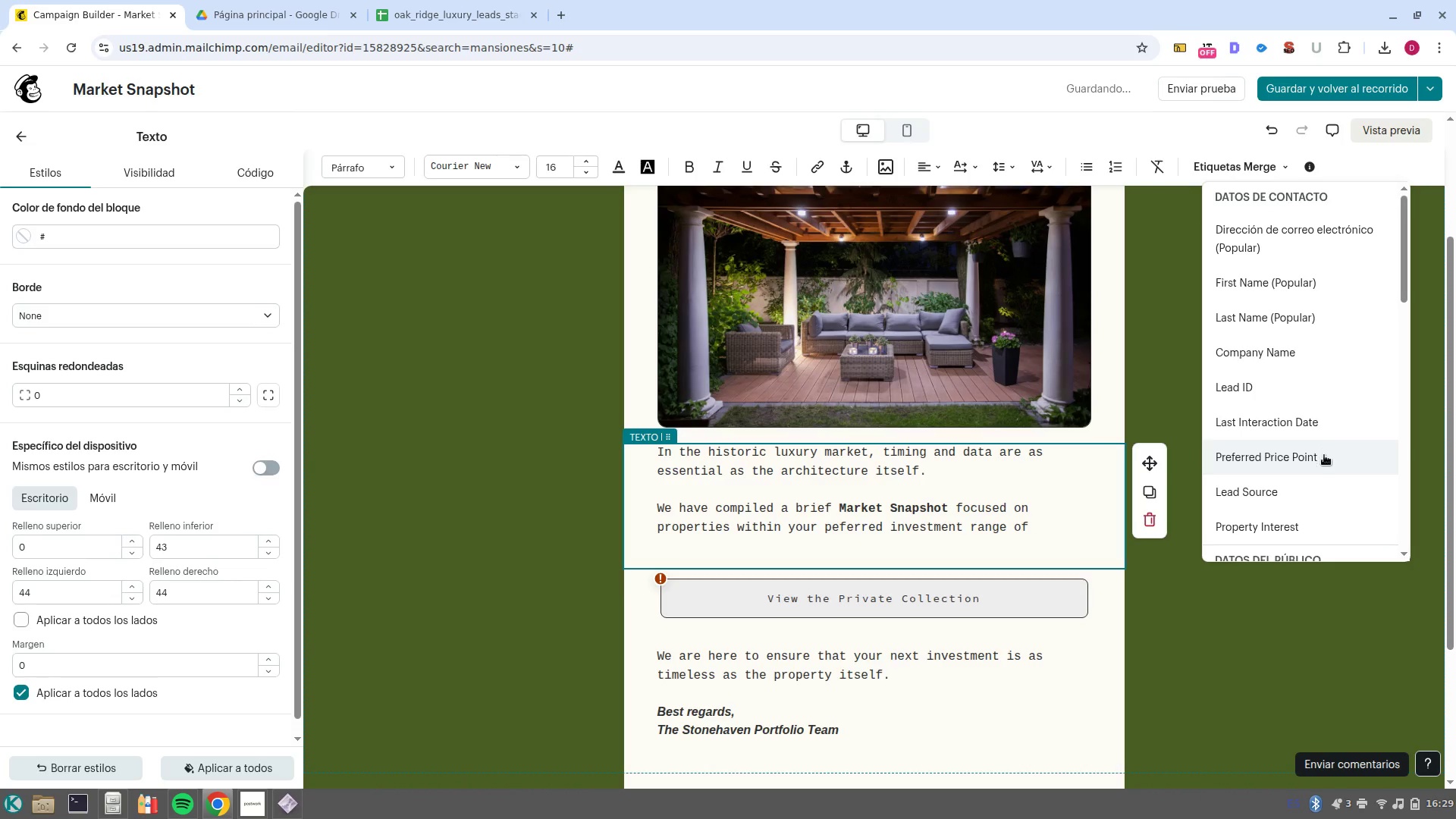 
left_click([1325, 457])
 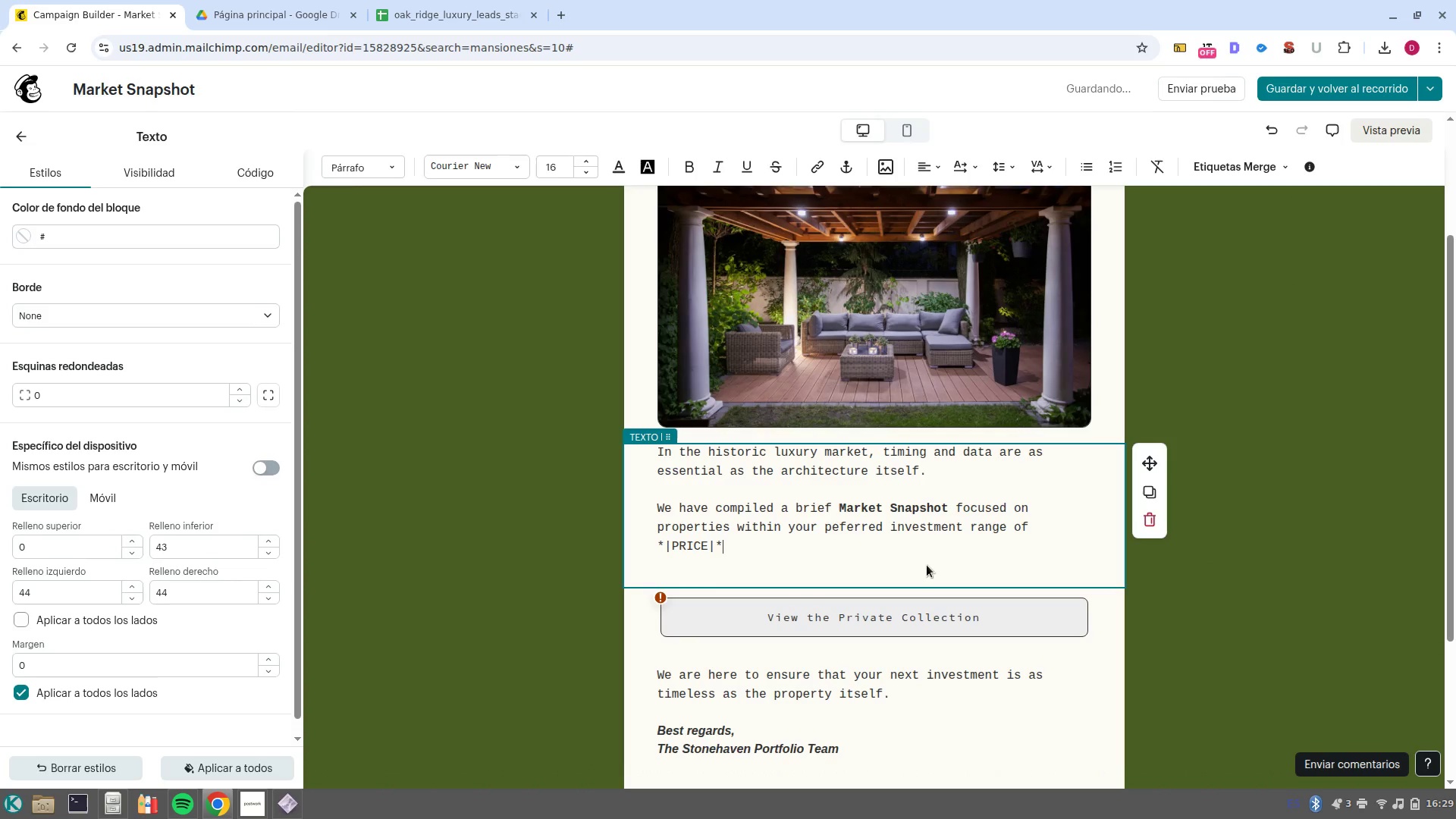 
type( )
key(Backspace)
type(. u)
key(Backspace)
type(und)
key(Backspace)
key(Backspace)
key(Backspace)
type(Understanding the recent sales and current inventory in PO)
key(Backspace)
key(Backspace)
type(OAK )
key(Backspace)
key(Backspace)
key(Backspace)
type(ak ridg)
 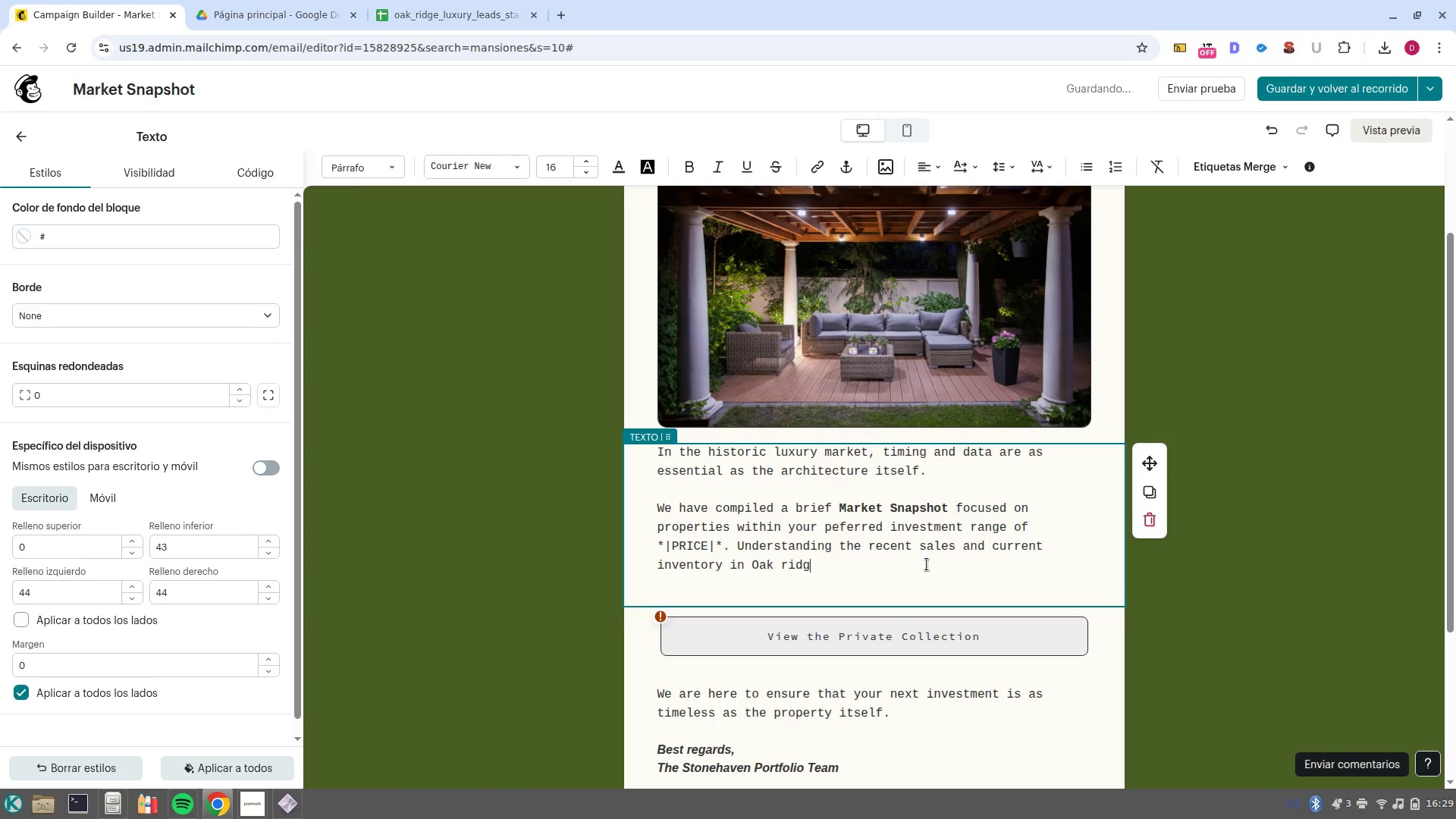 
key(Control+ControlLeft)
 